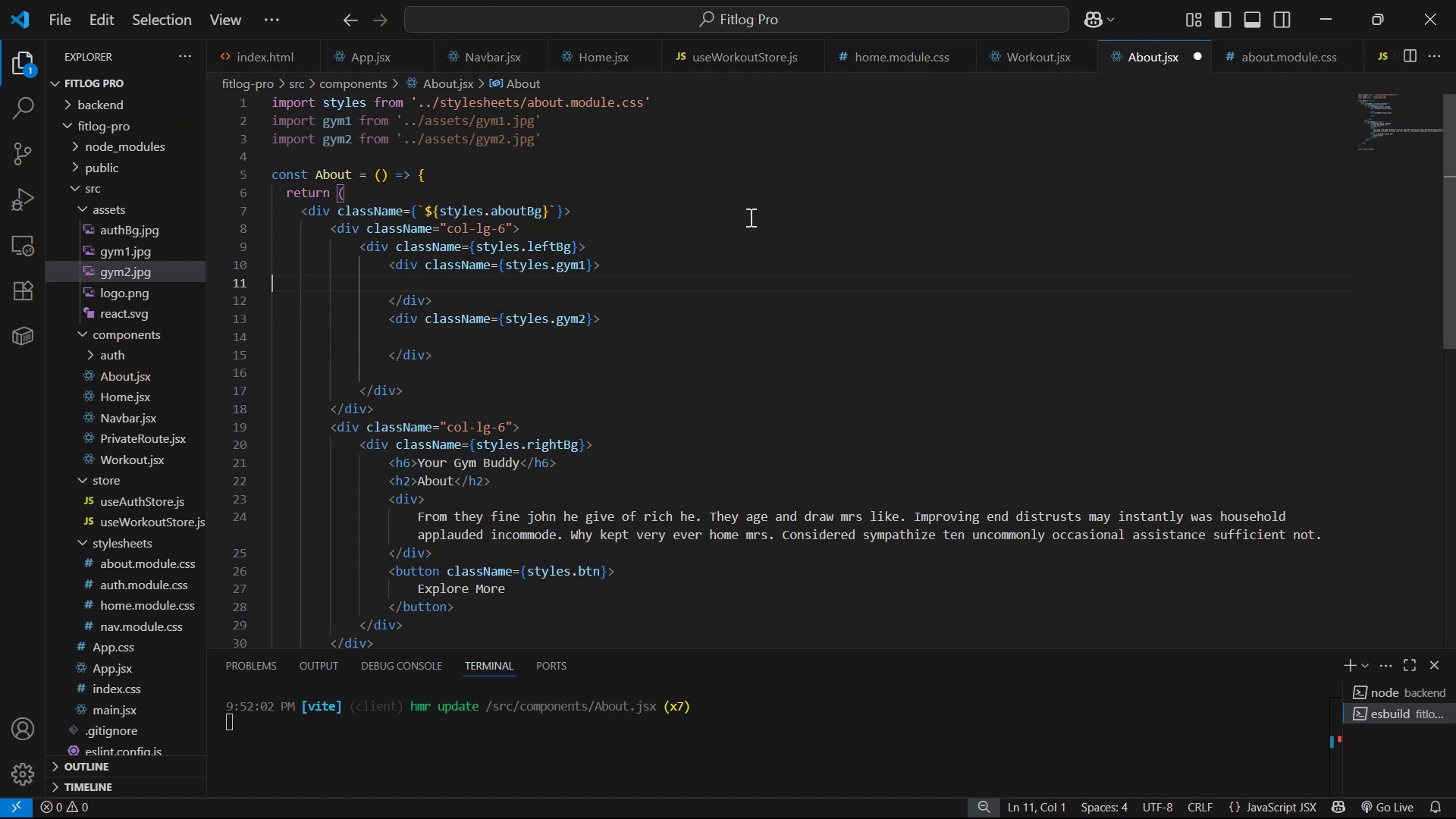 
key(Backspace)
 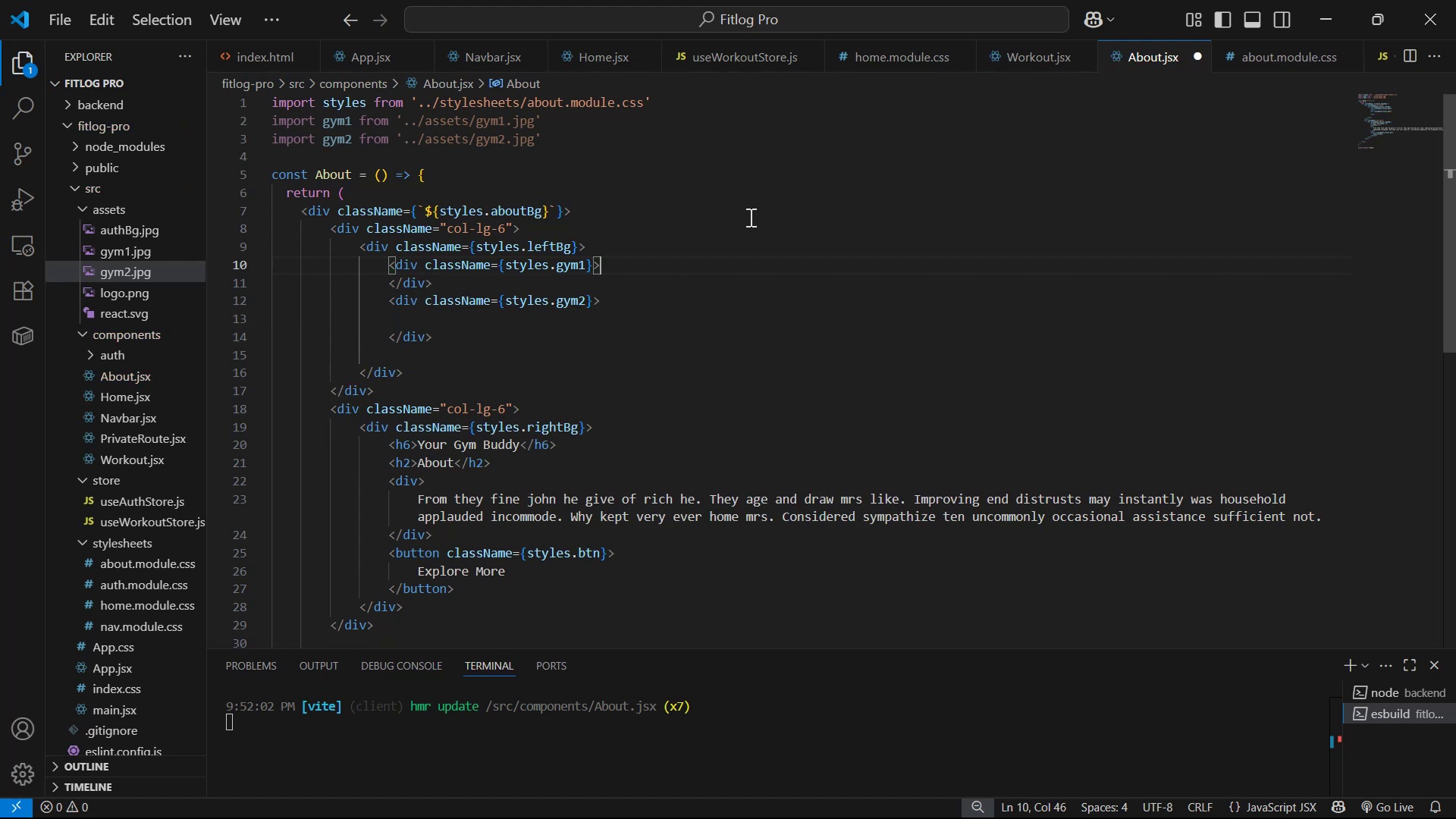 
key(Enter)
 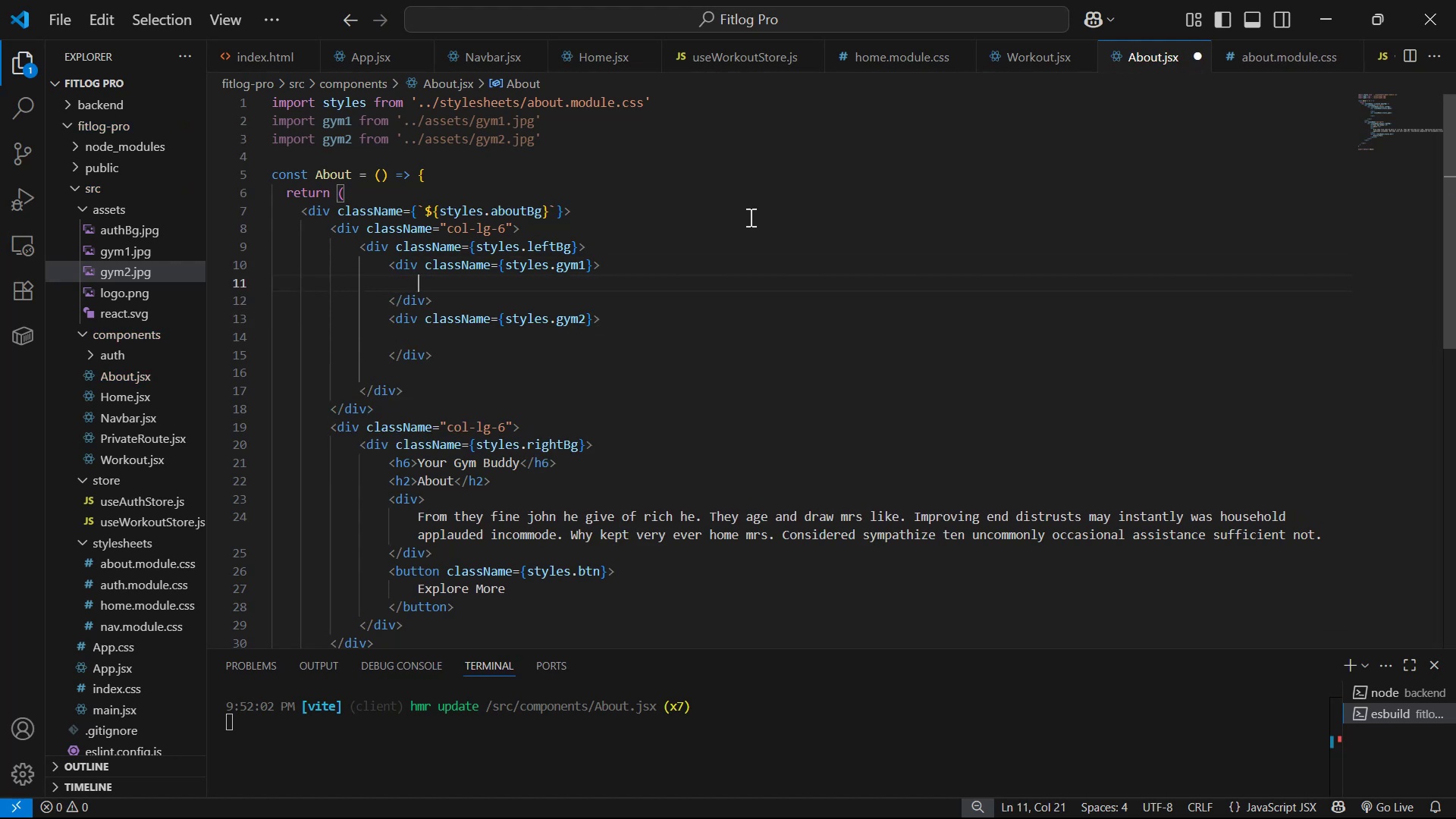 
type(im)
 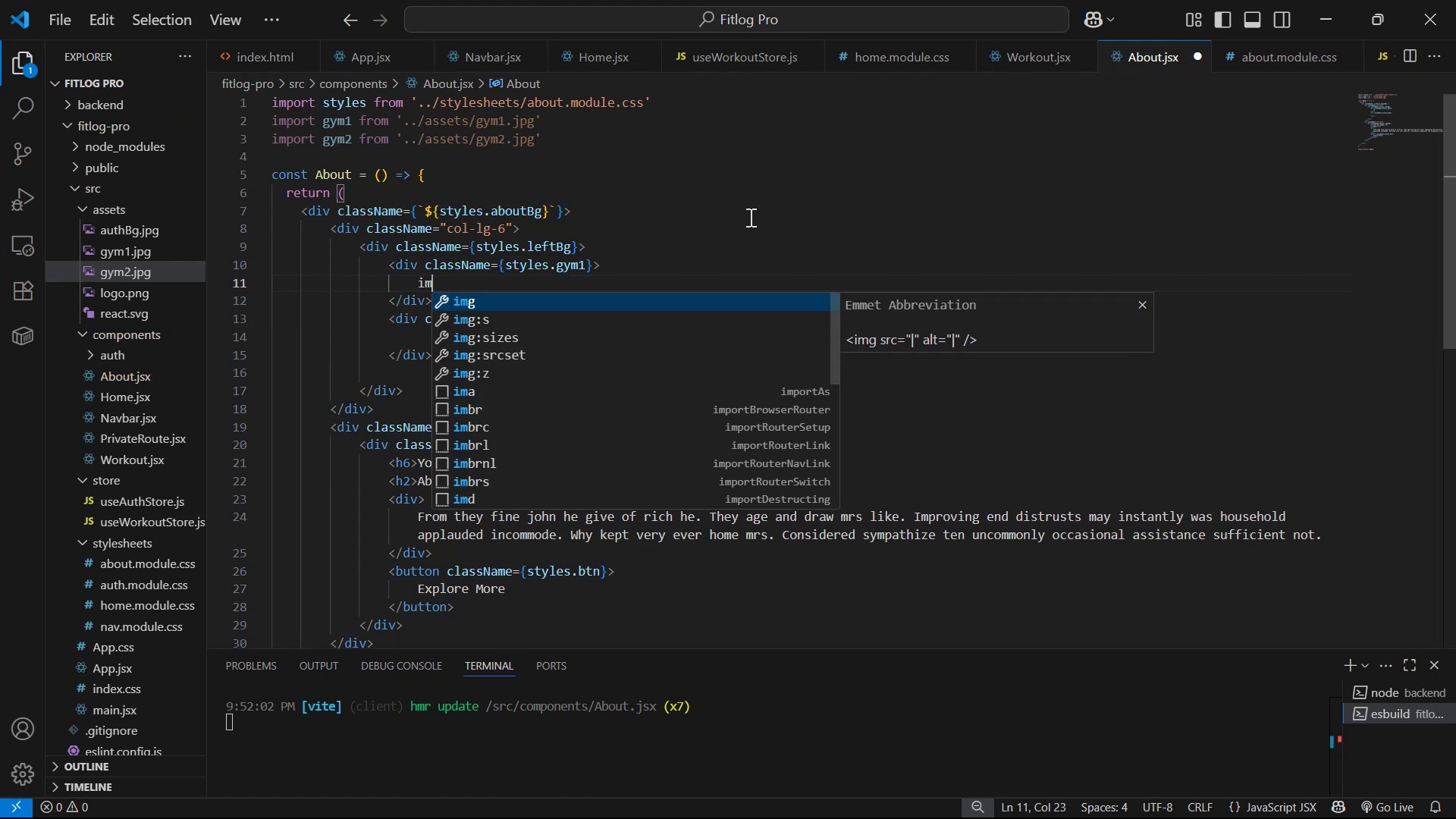 
key(Enter)
 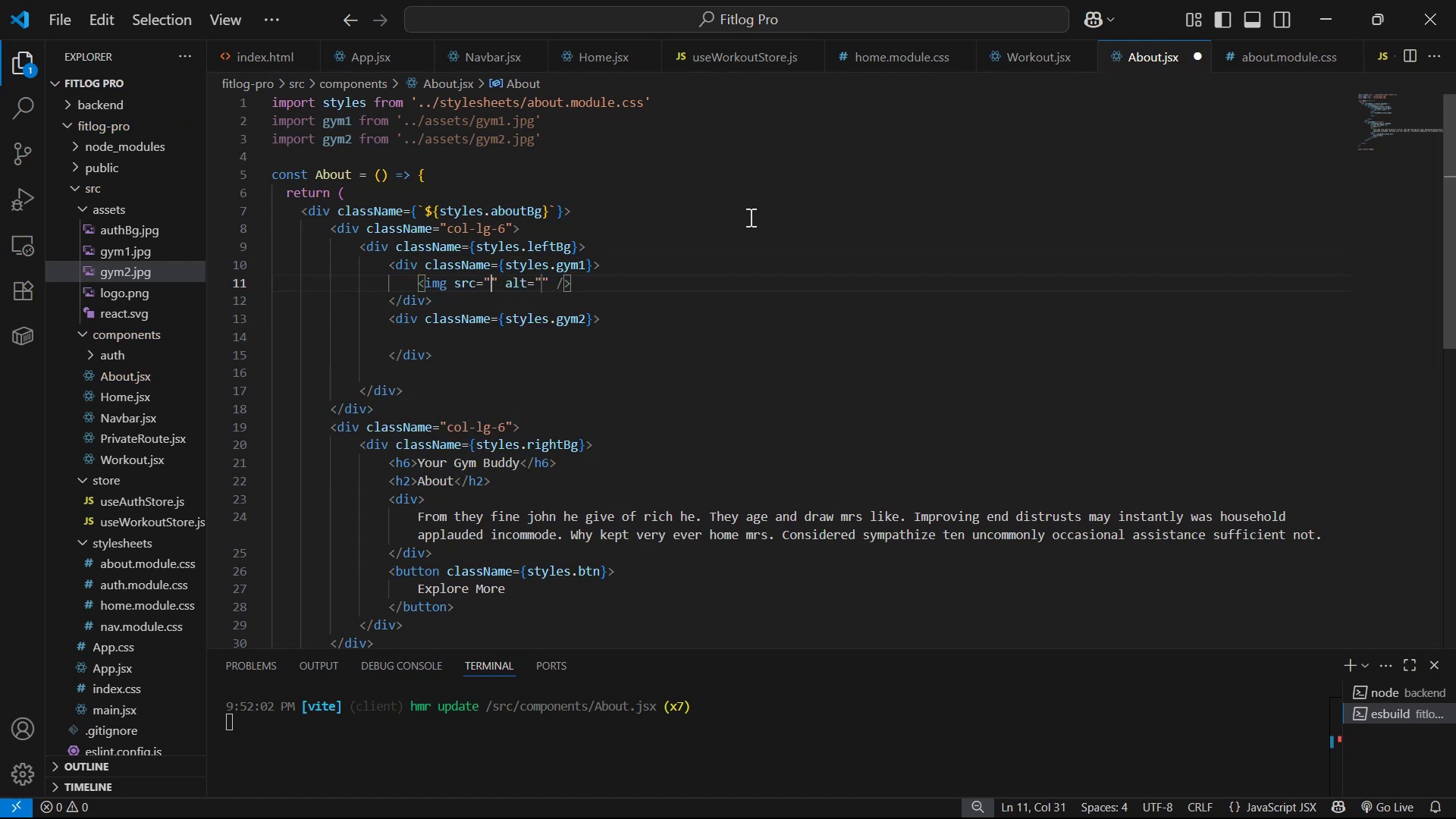 
key(ArrowRight)
 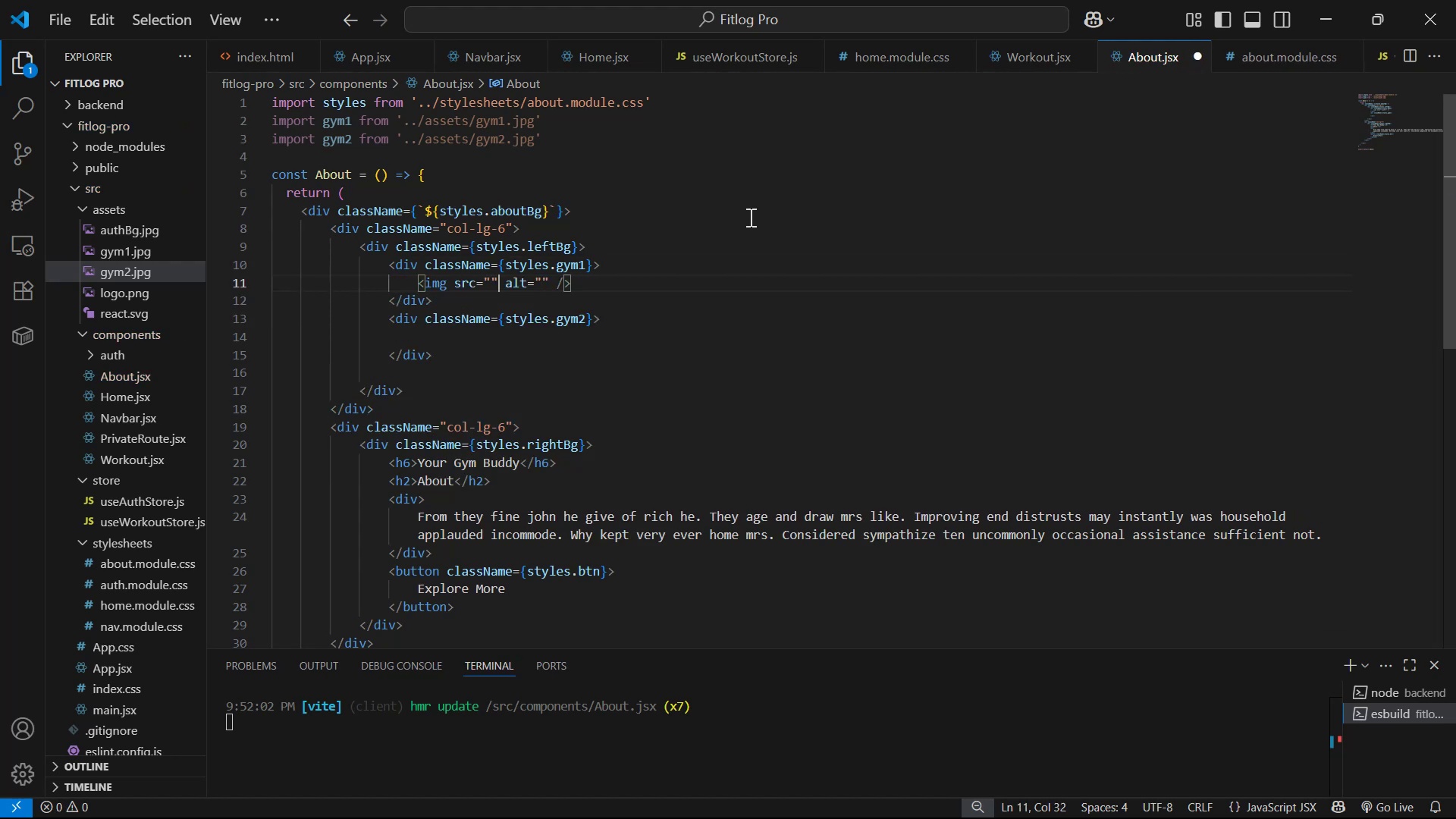 
key(Backspace)
key(Backspace)
type({sty)
key(Backspace)
key(Backspace)
key(Backspace)
type(gym)
 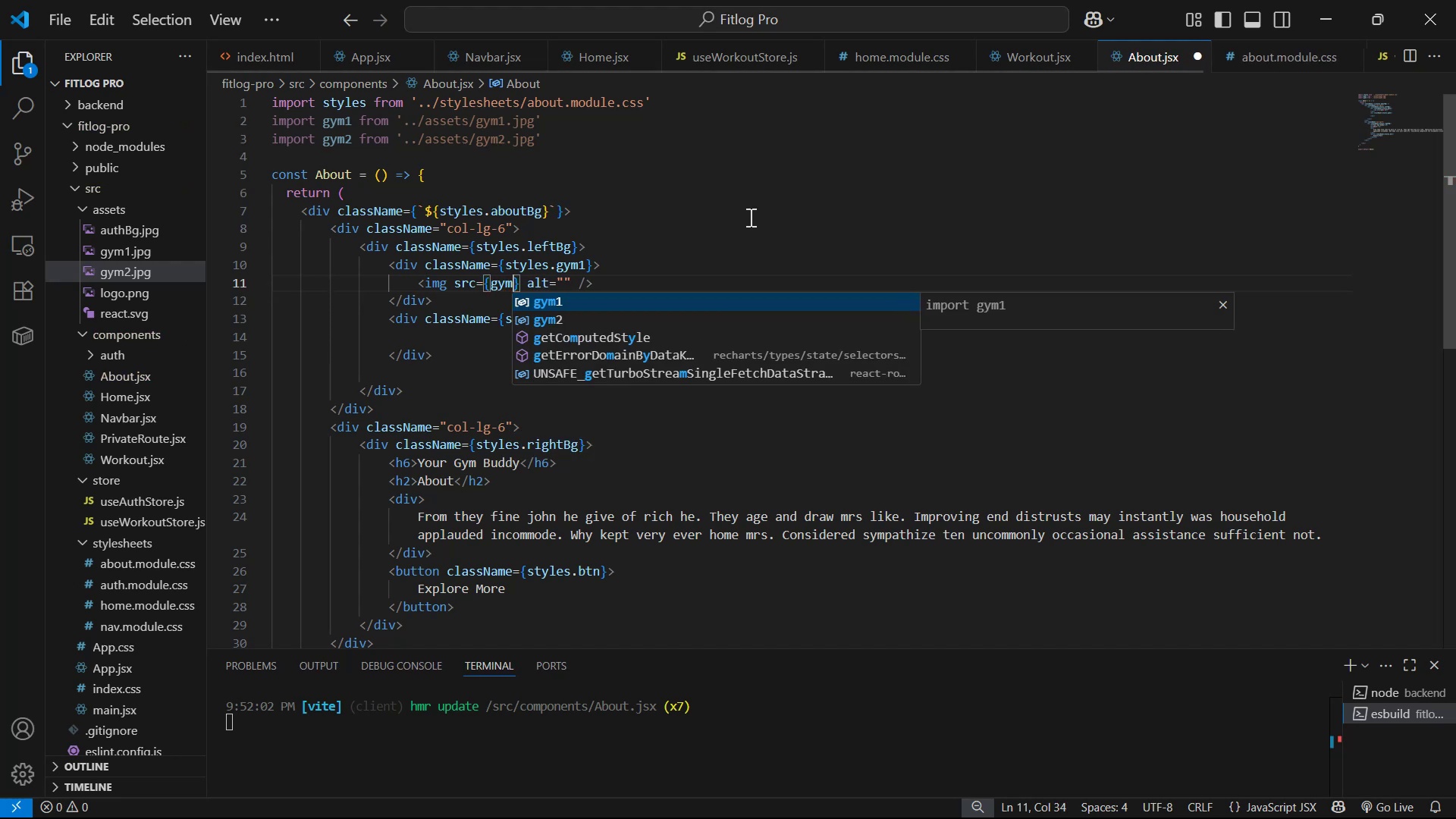 
key(Enter)
 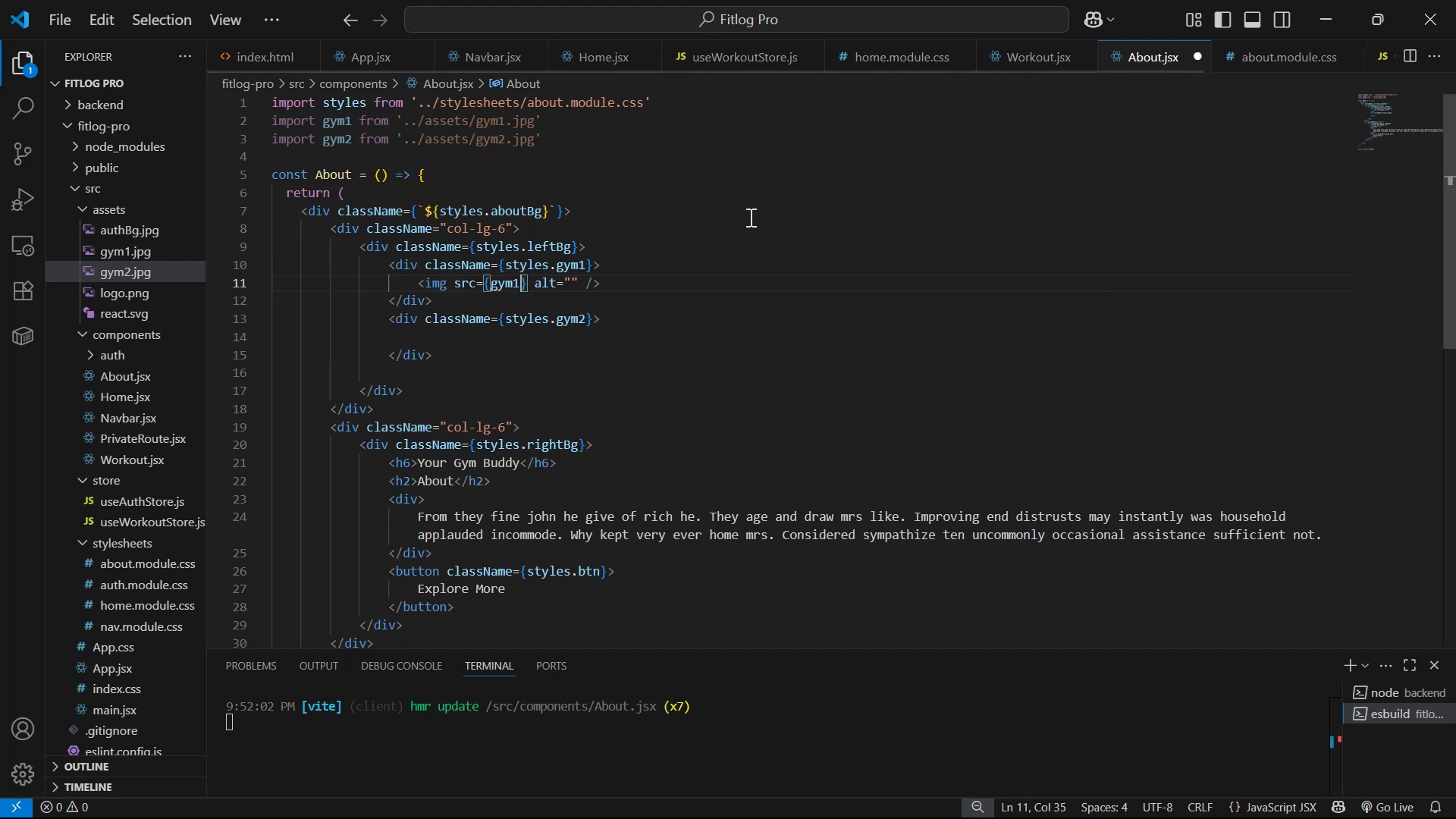 
hold_key(key=ArrowRight, duration=0.66)
 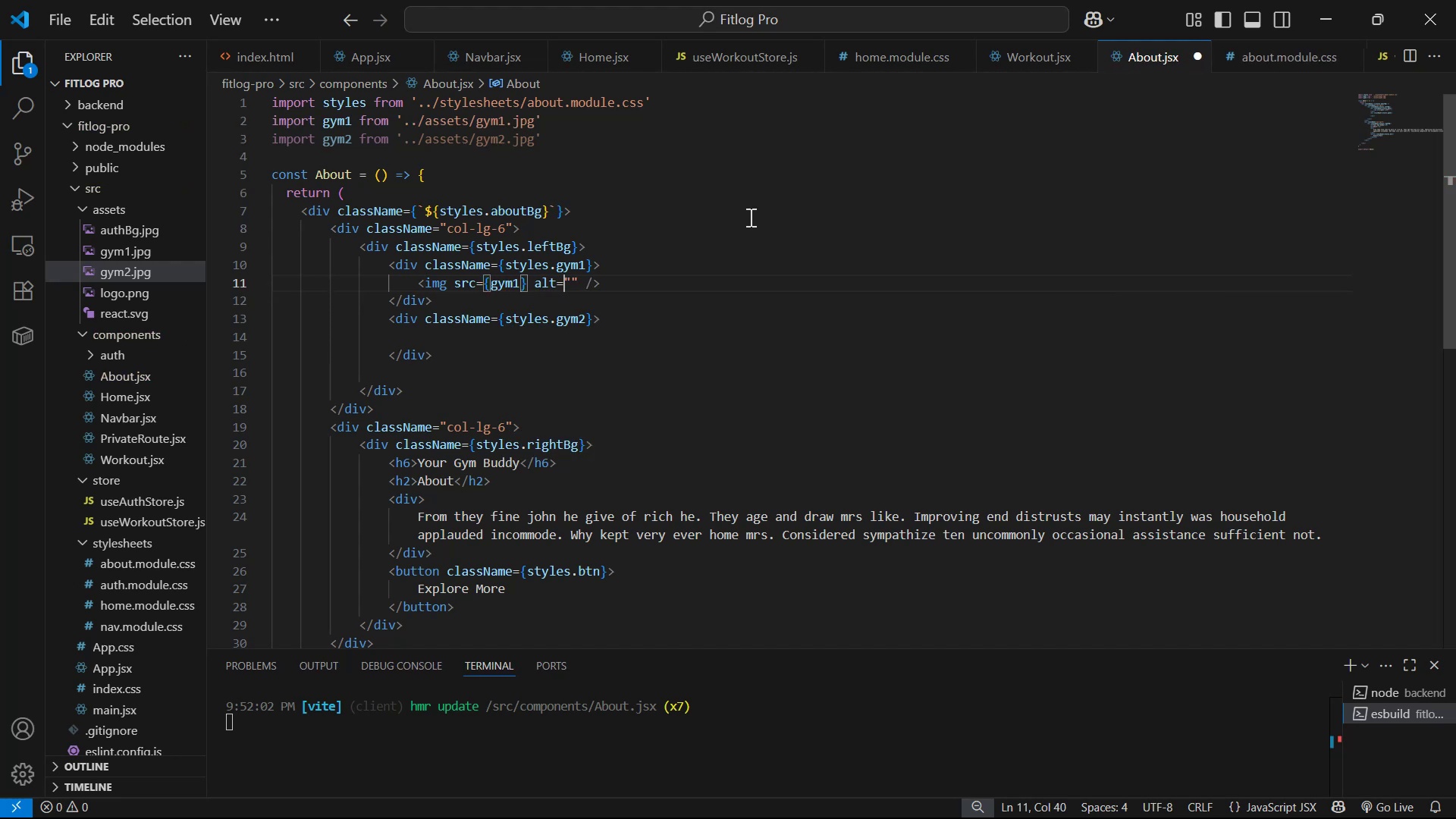 
key(ArrowRight)
 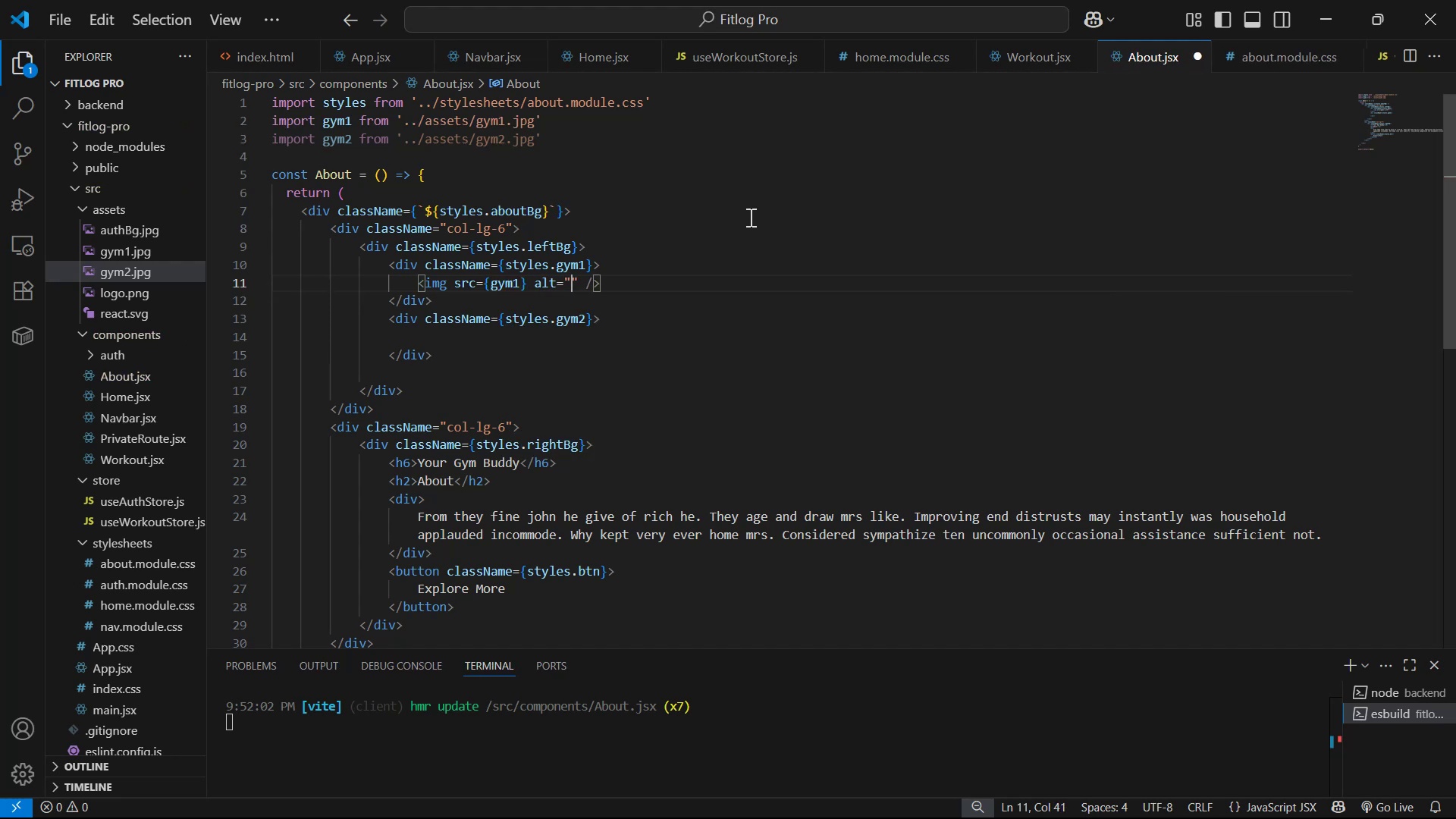 
key(ArrowRight)
 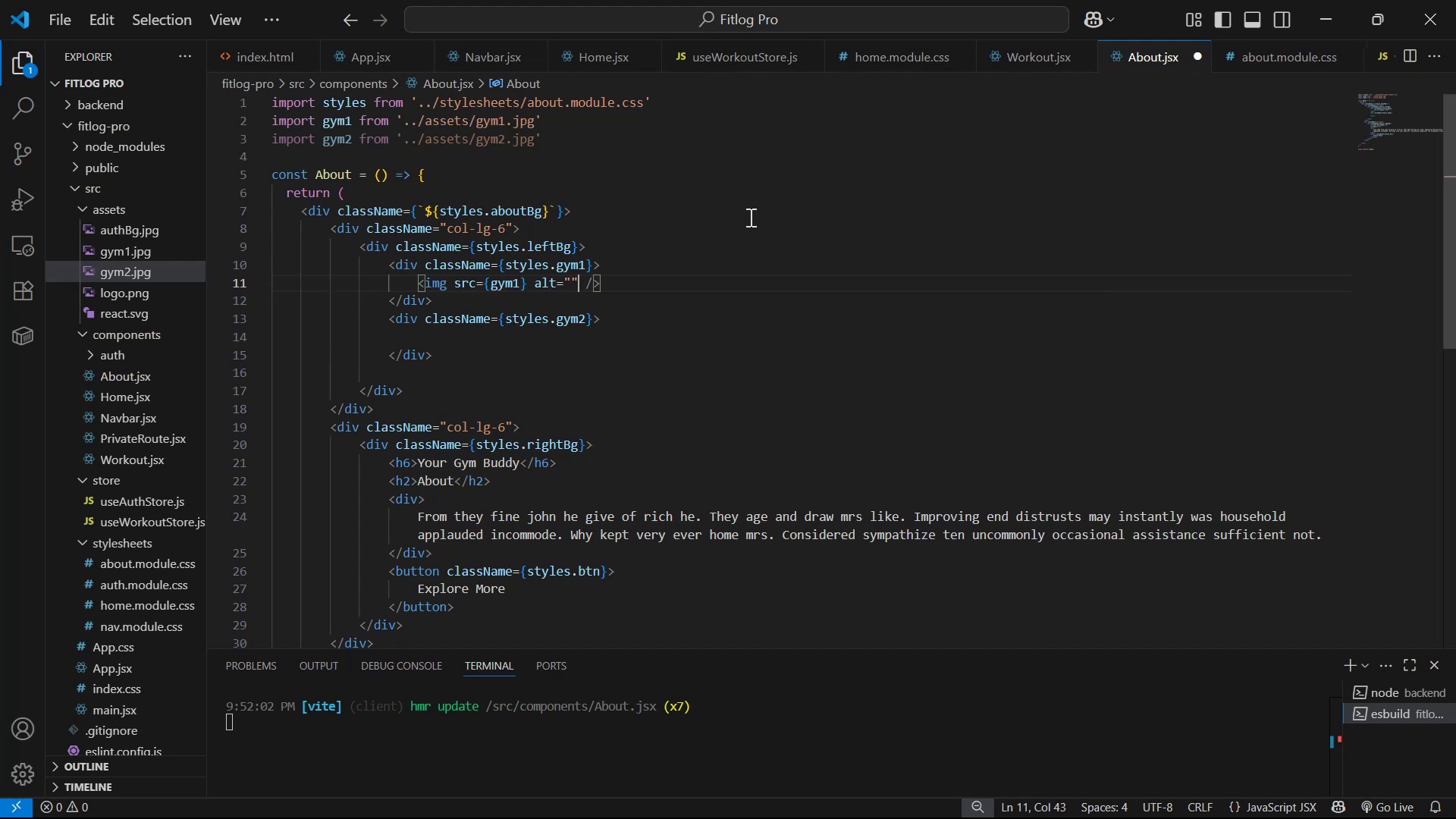 
type( cla)
 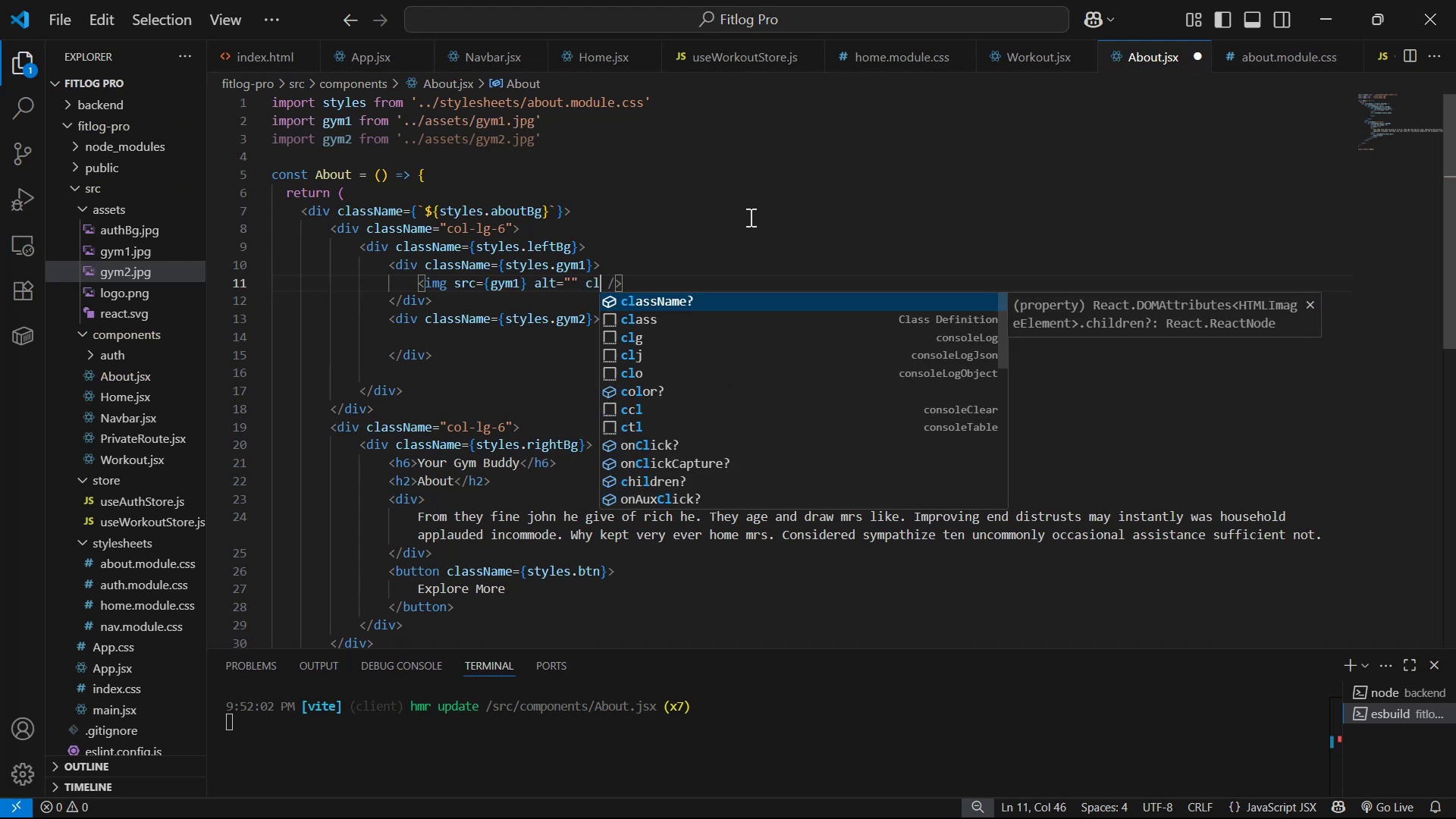 
key(Enter)
 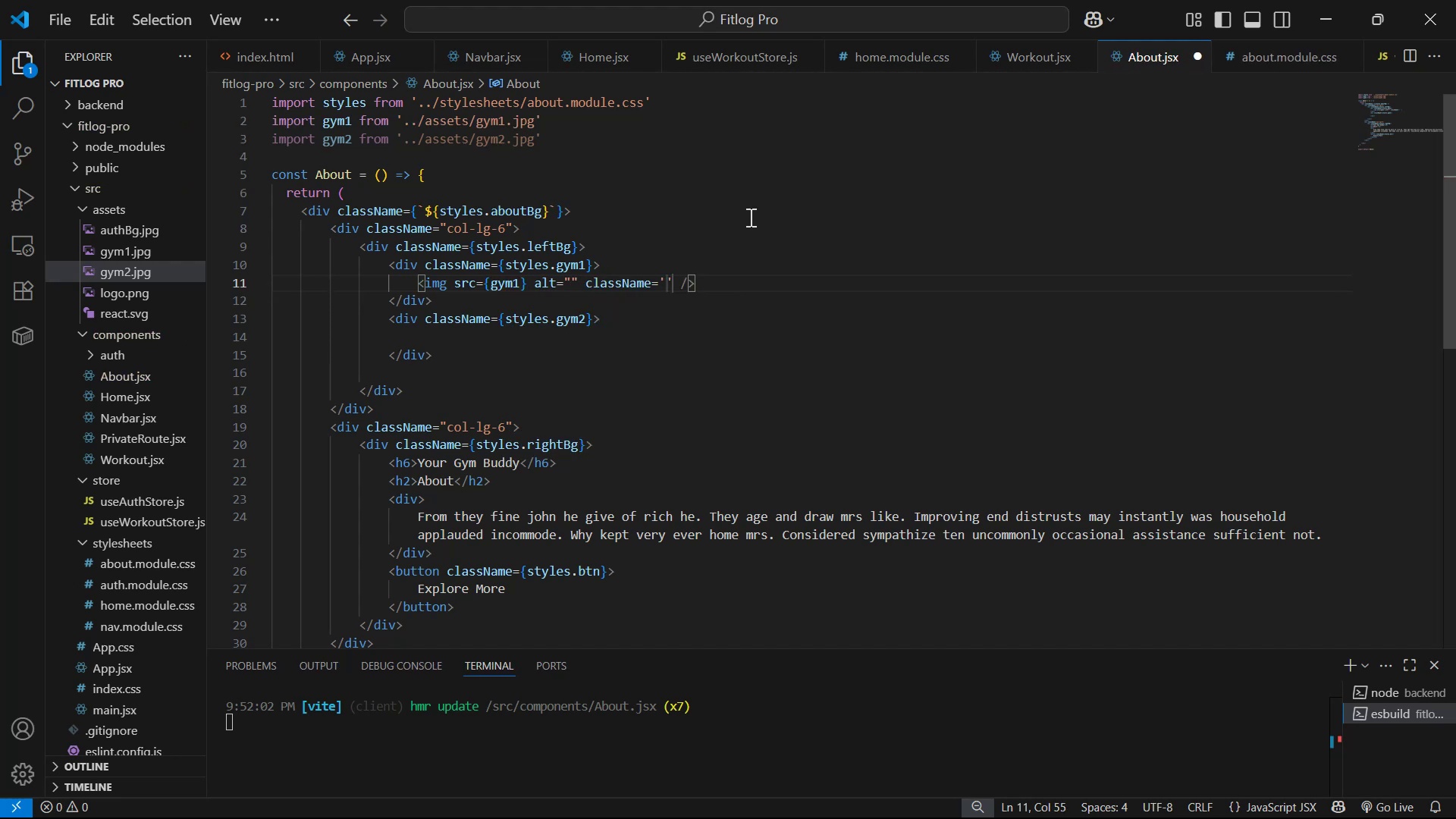 
key(ArrowRight)
 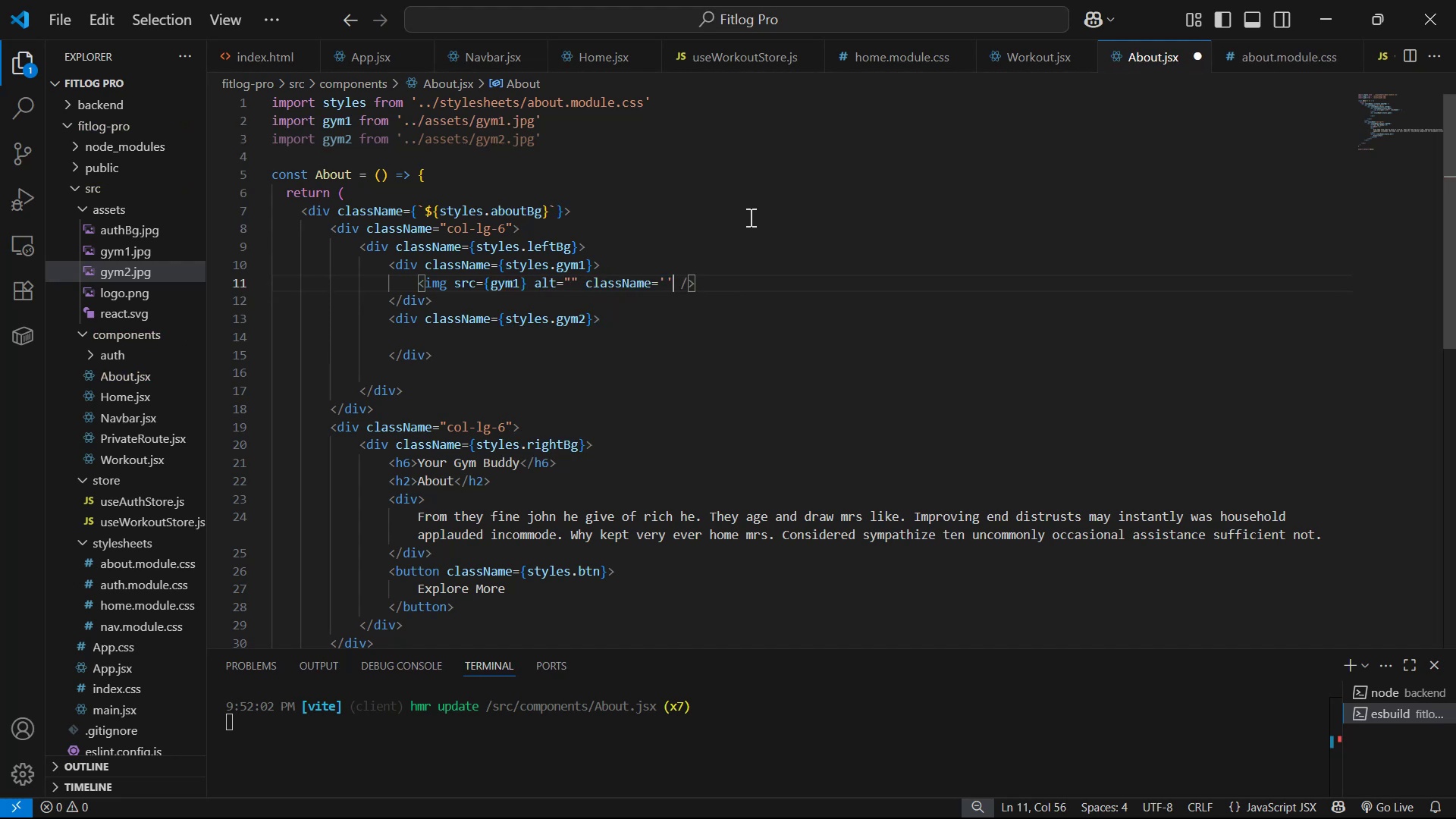 
key(Backspace)
key(Backspace)
type({sty)
 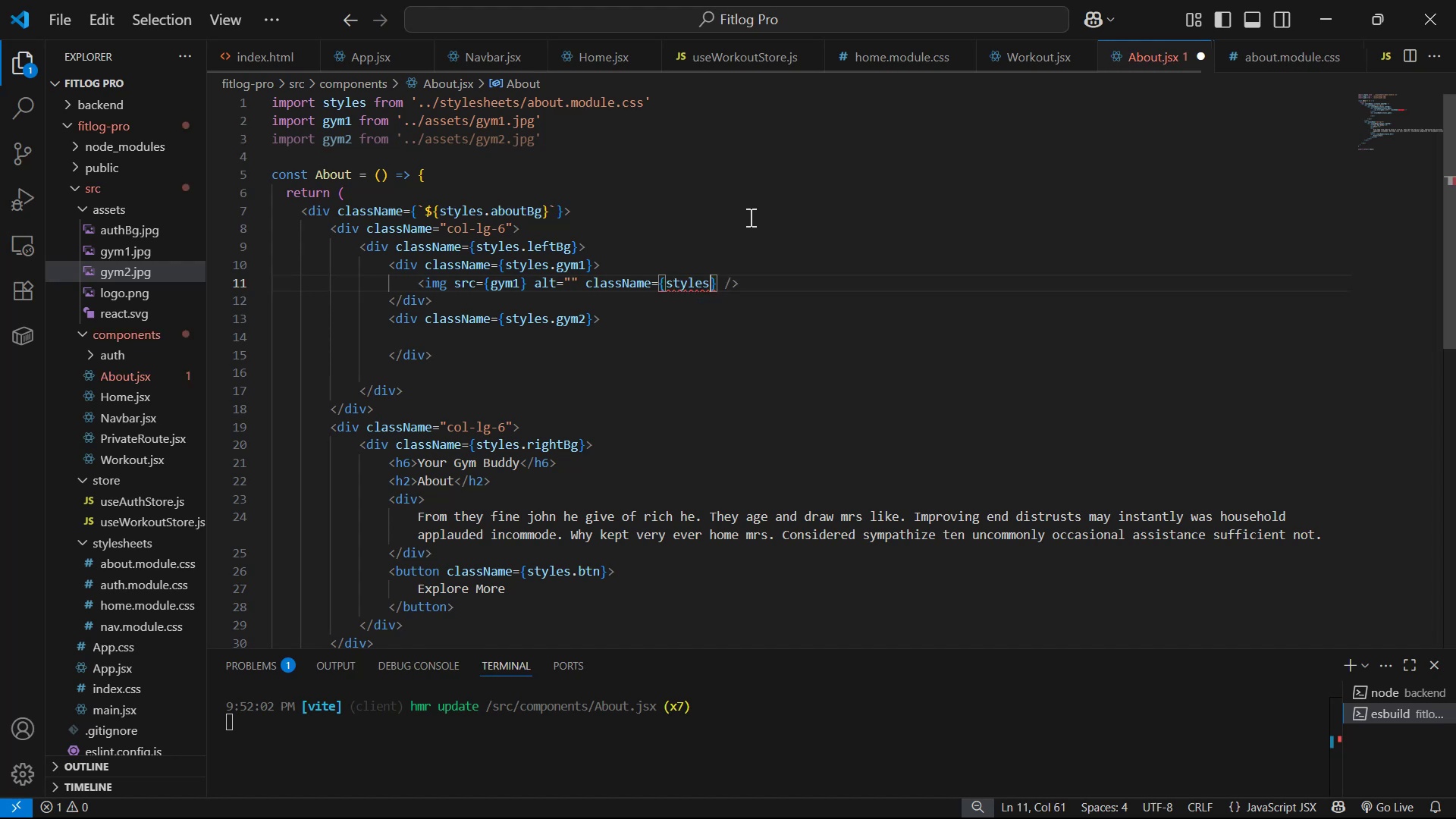 
 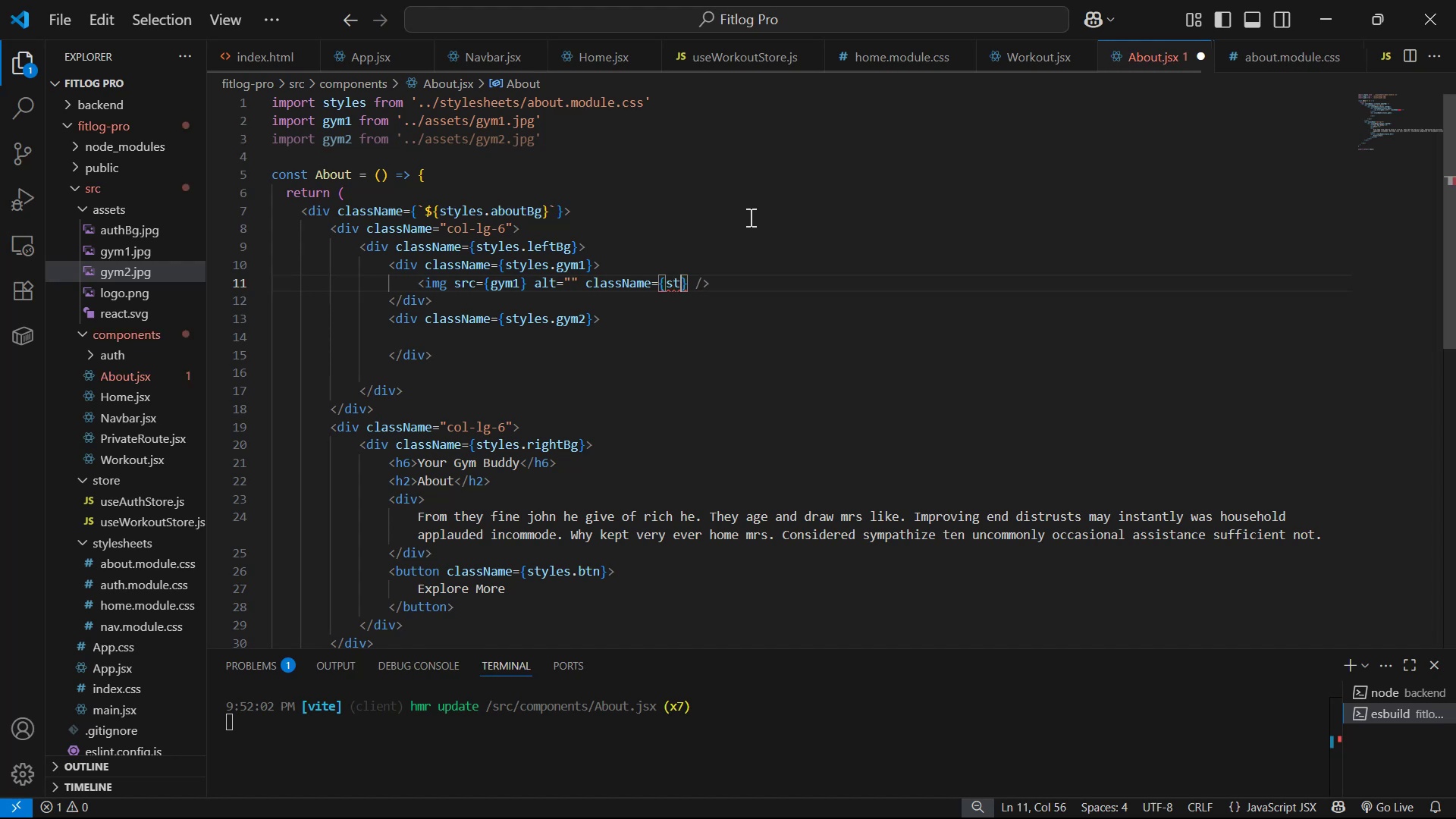 
key(Enter)
 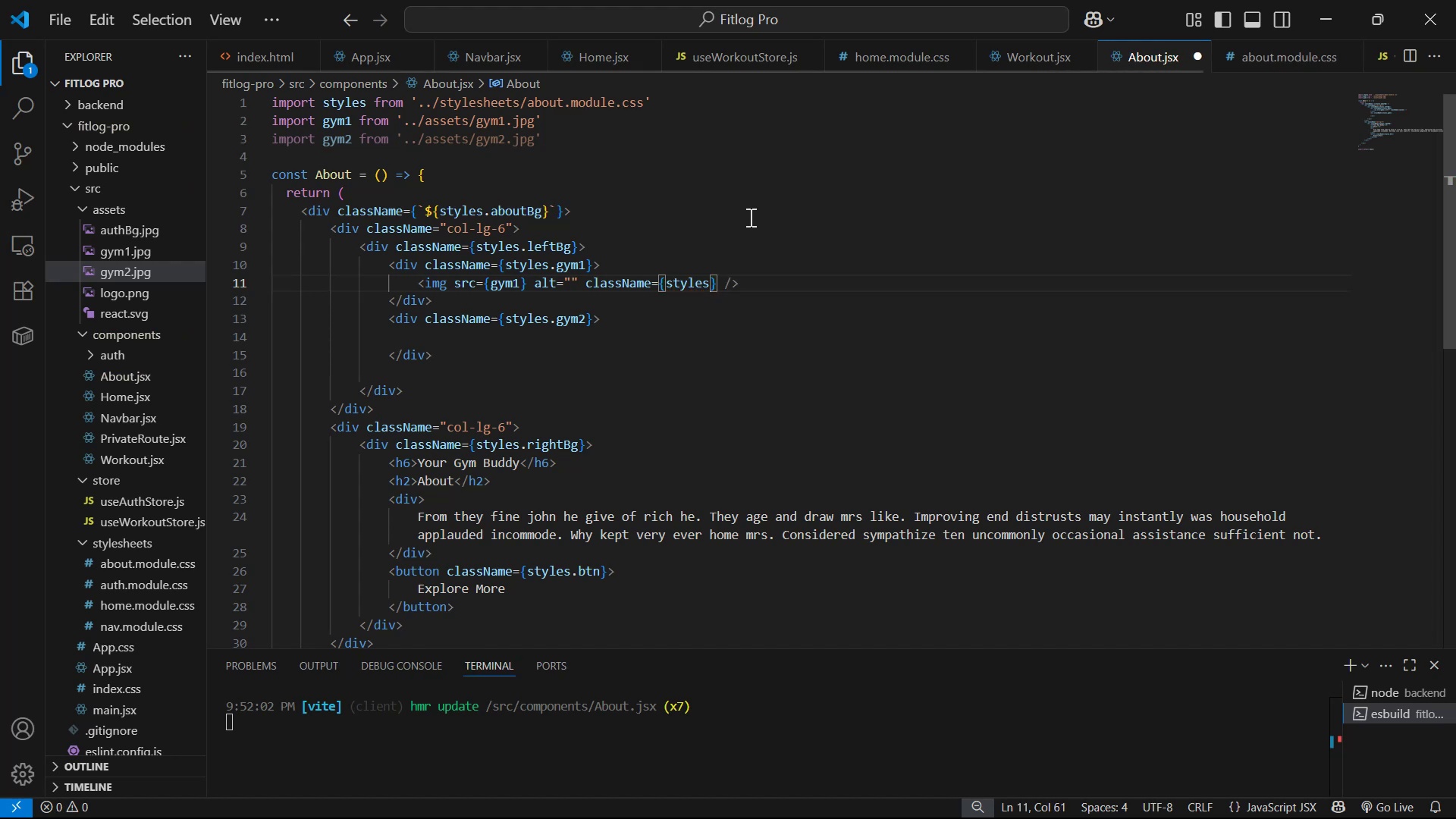 
type(.u)
key(Backspace)
type(oi)
key(Backspace)
key(Backspace)
type(img )
key(Backspace)
 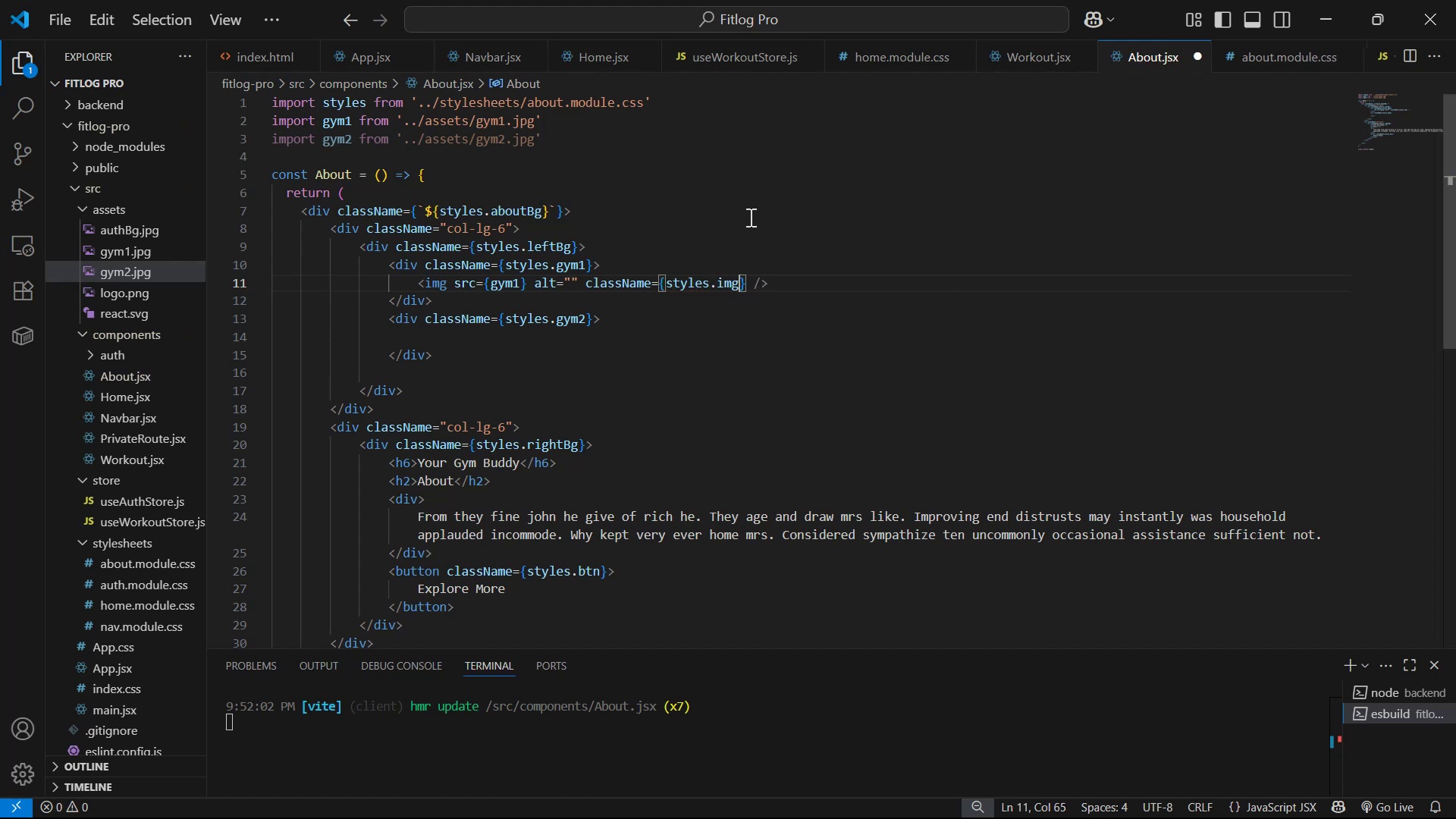 
key(Control+S)
 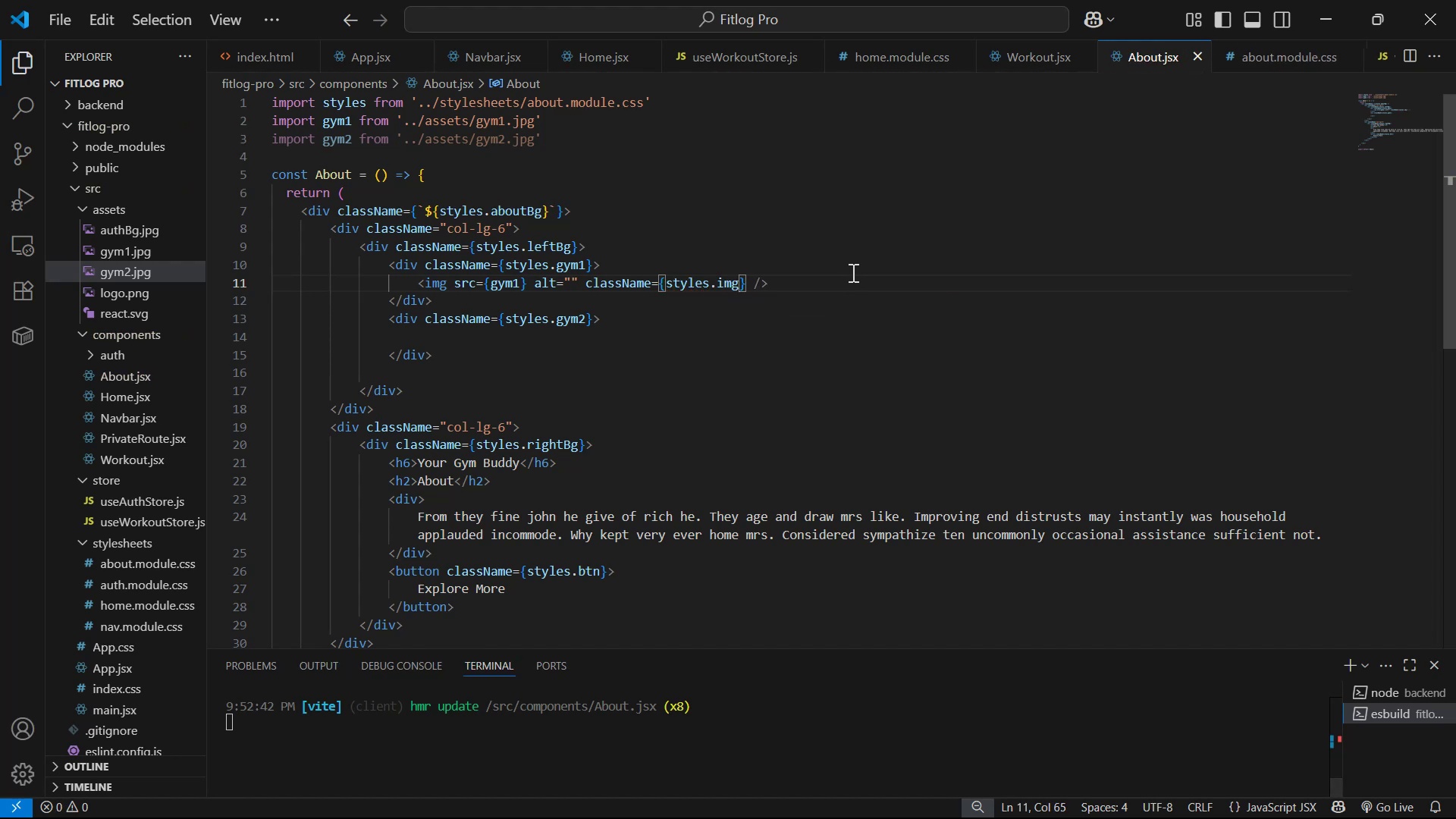 
double_click([842, 284])
 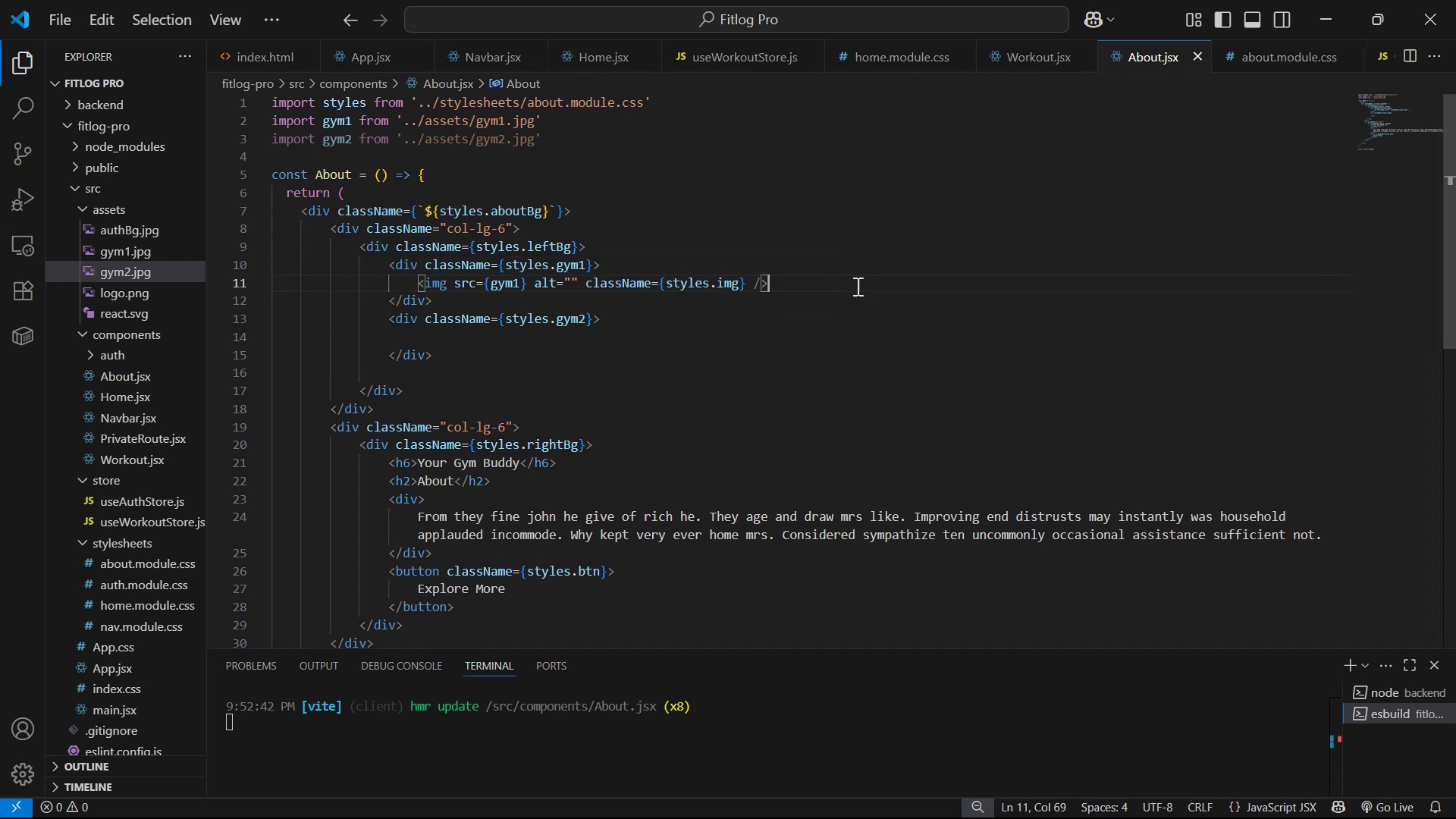 
key(Control+C)
 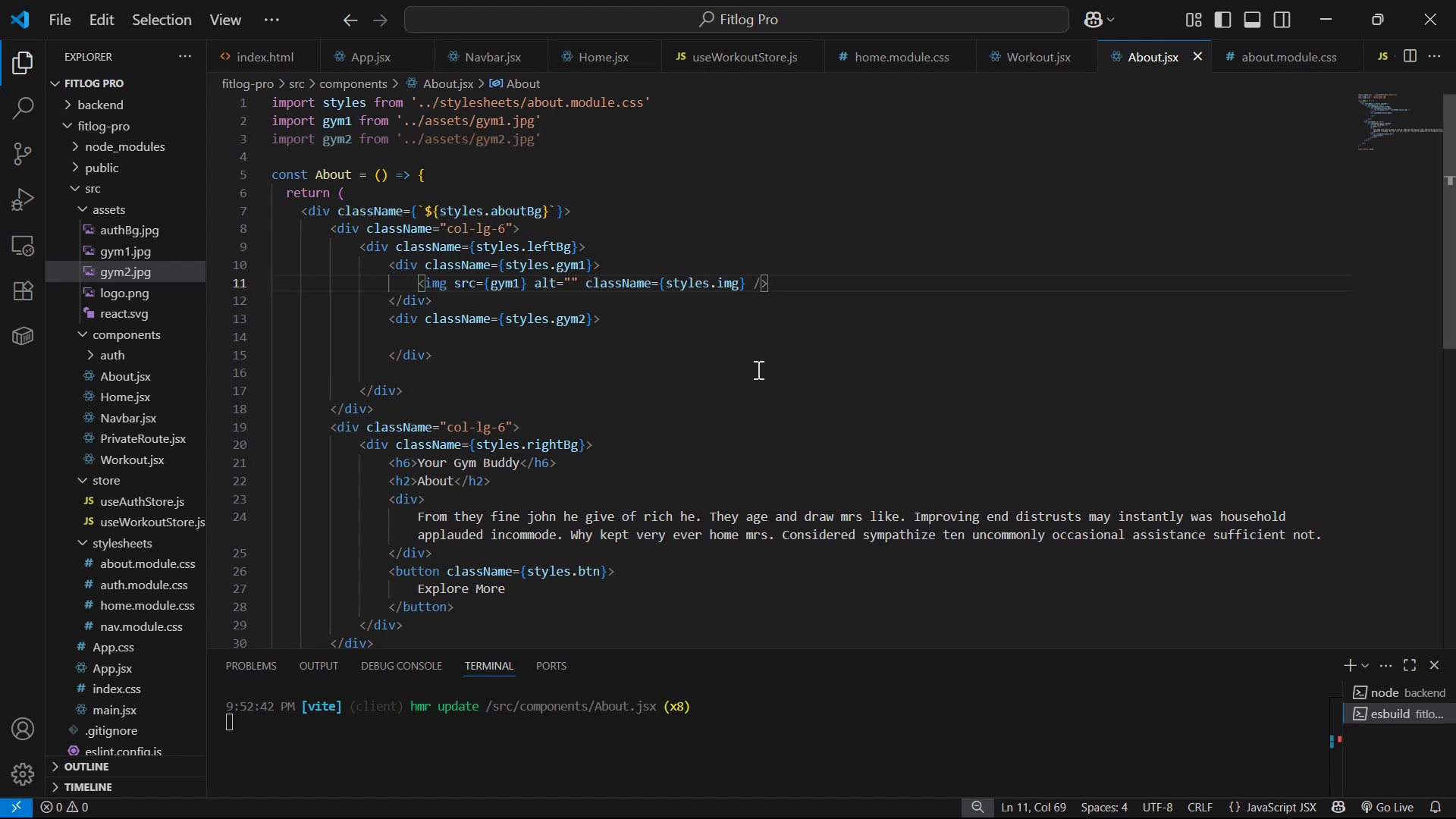 
left_click([717, 337])
 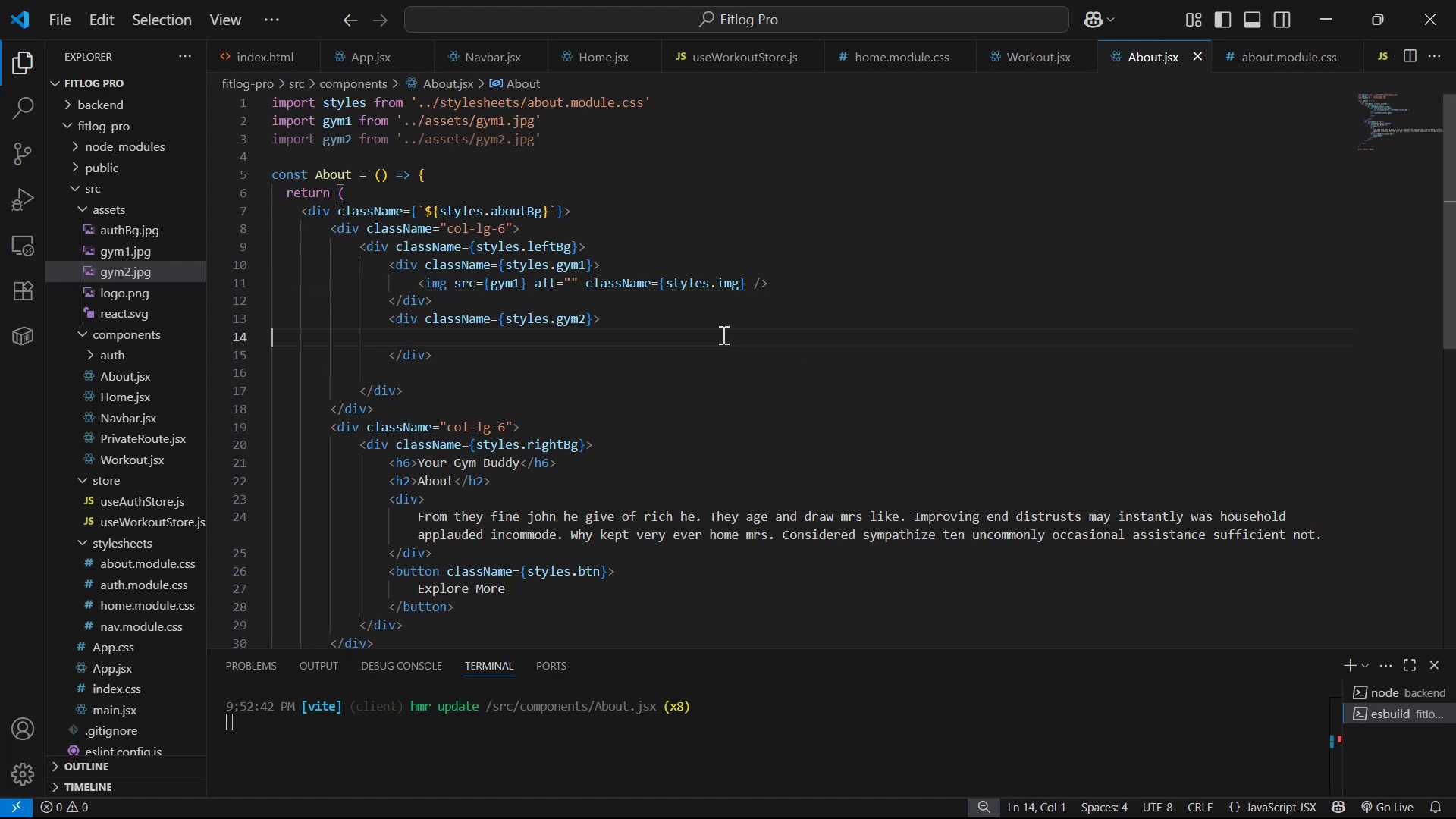 
key(BracketRight)
 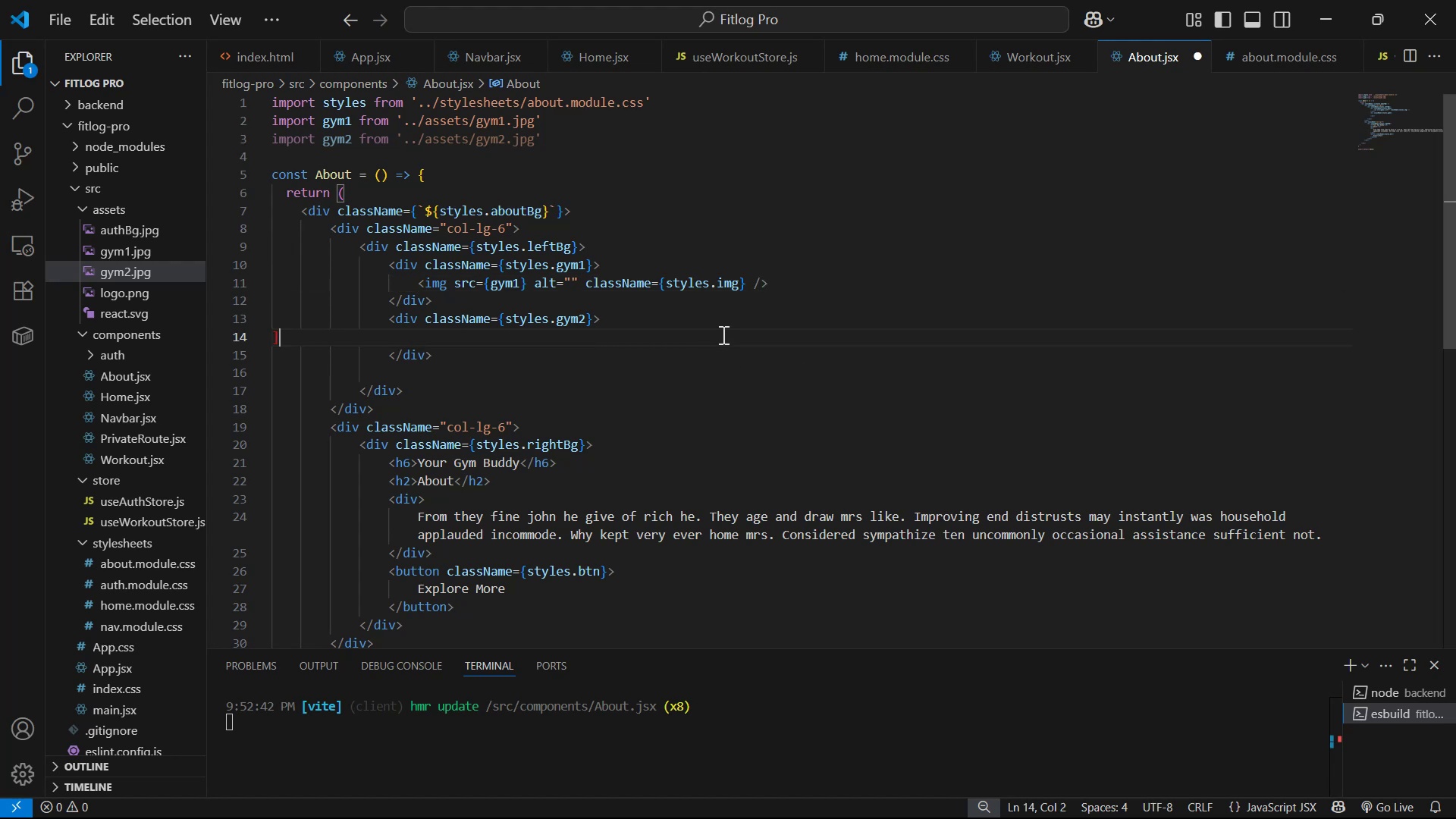 
key(Backspace)
 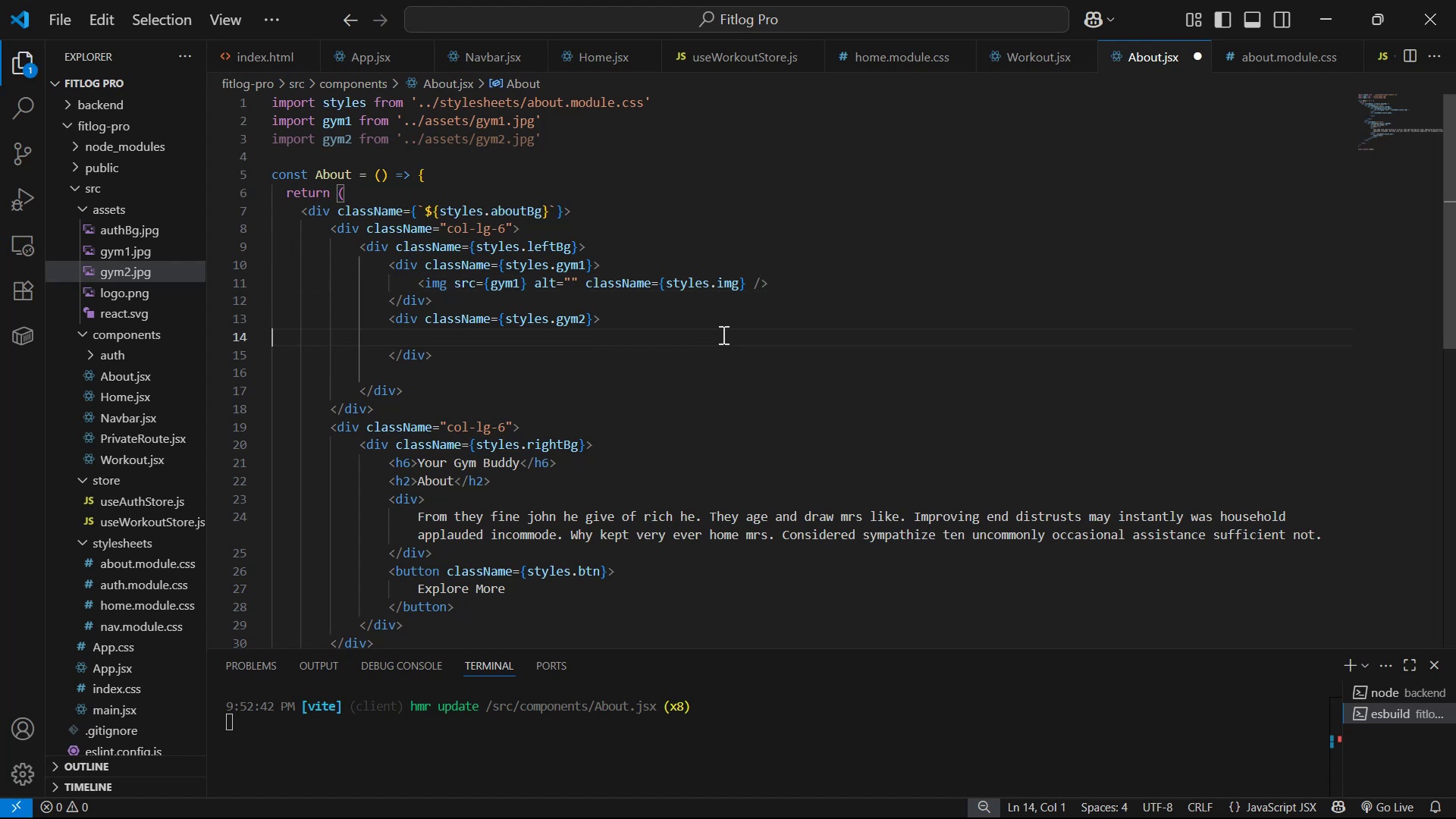 
key(Backspace)
 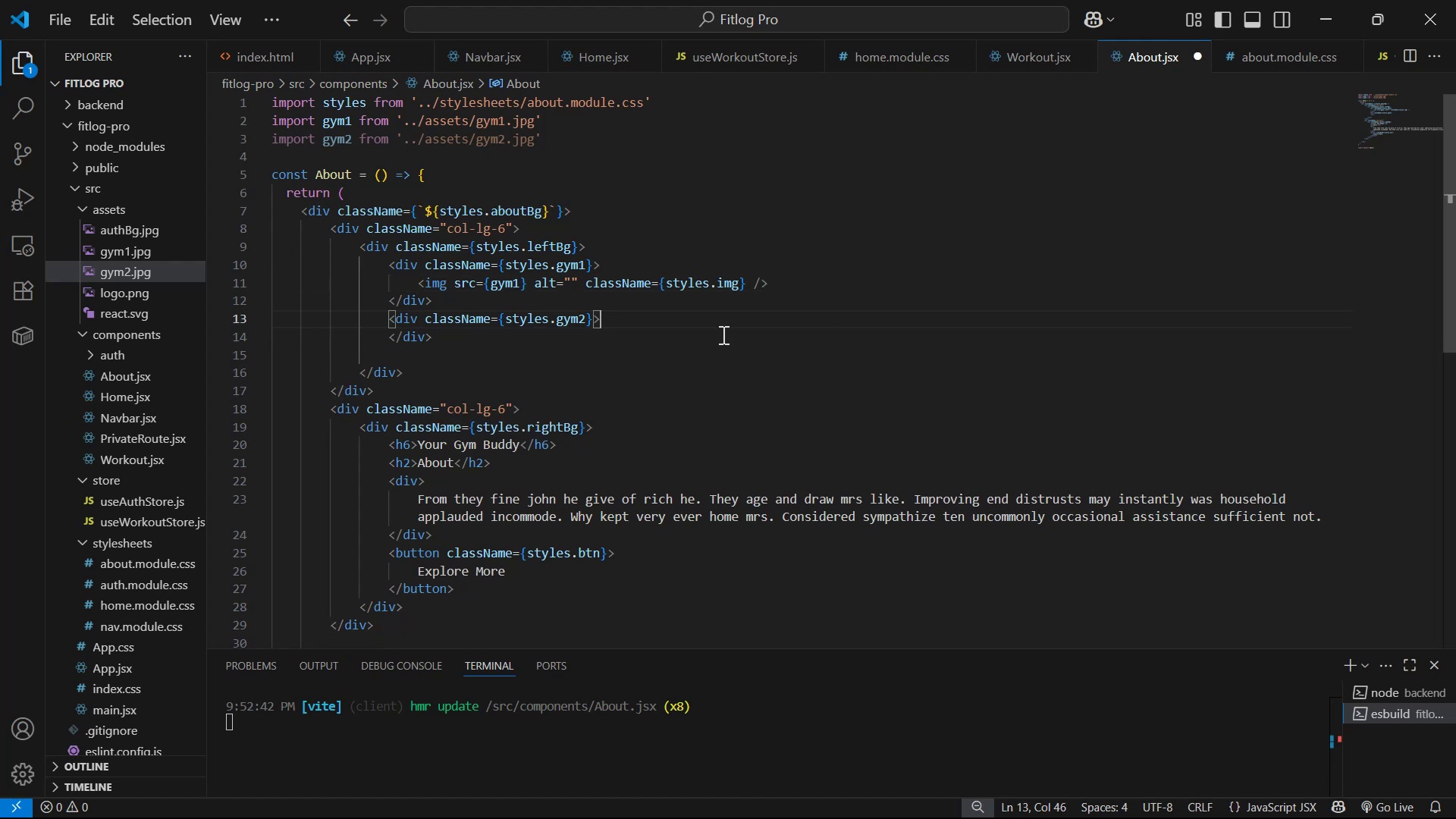 
key(Enter)
 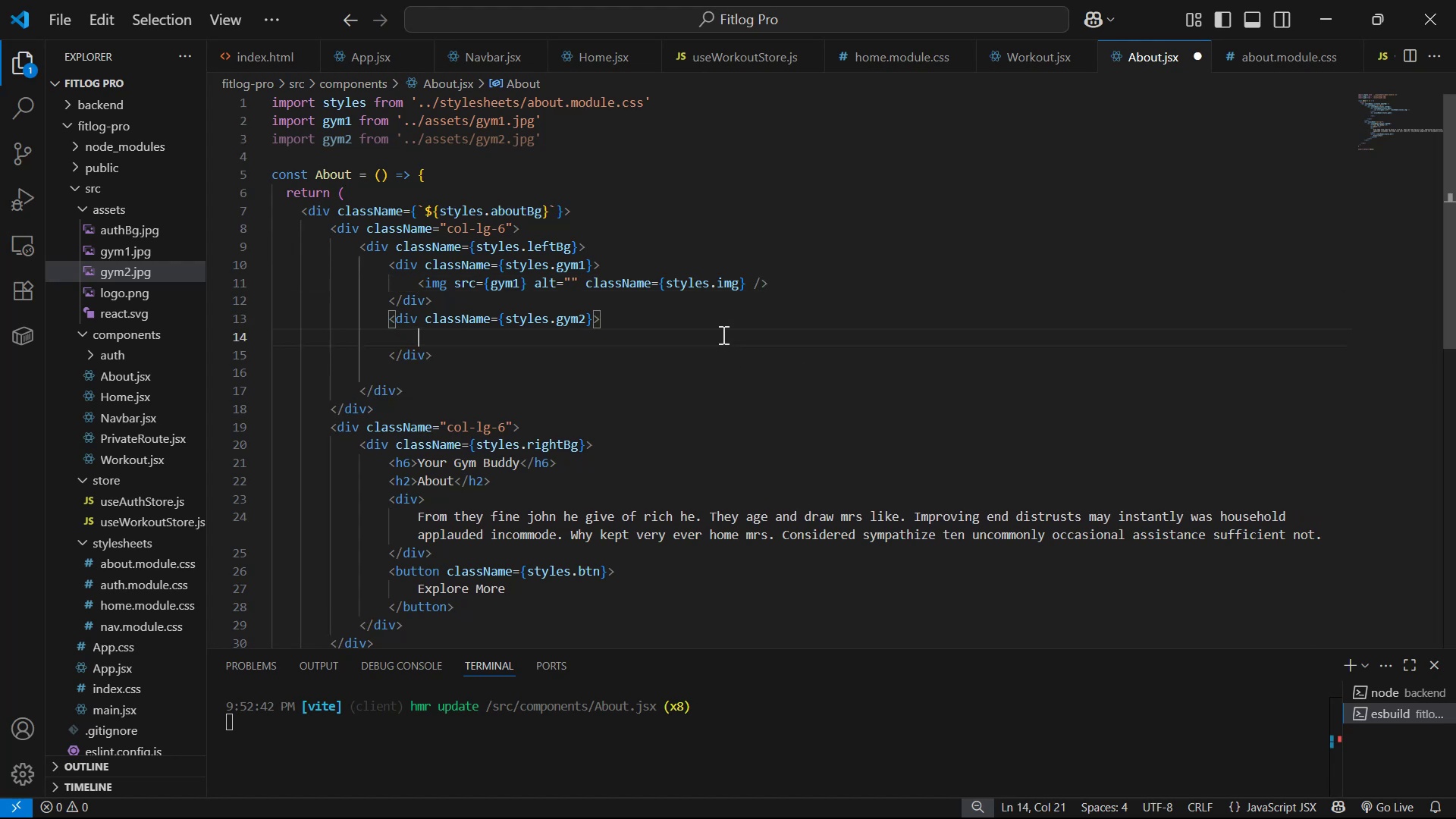 
key(Control+V)
 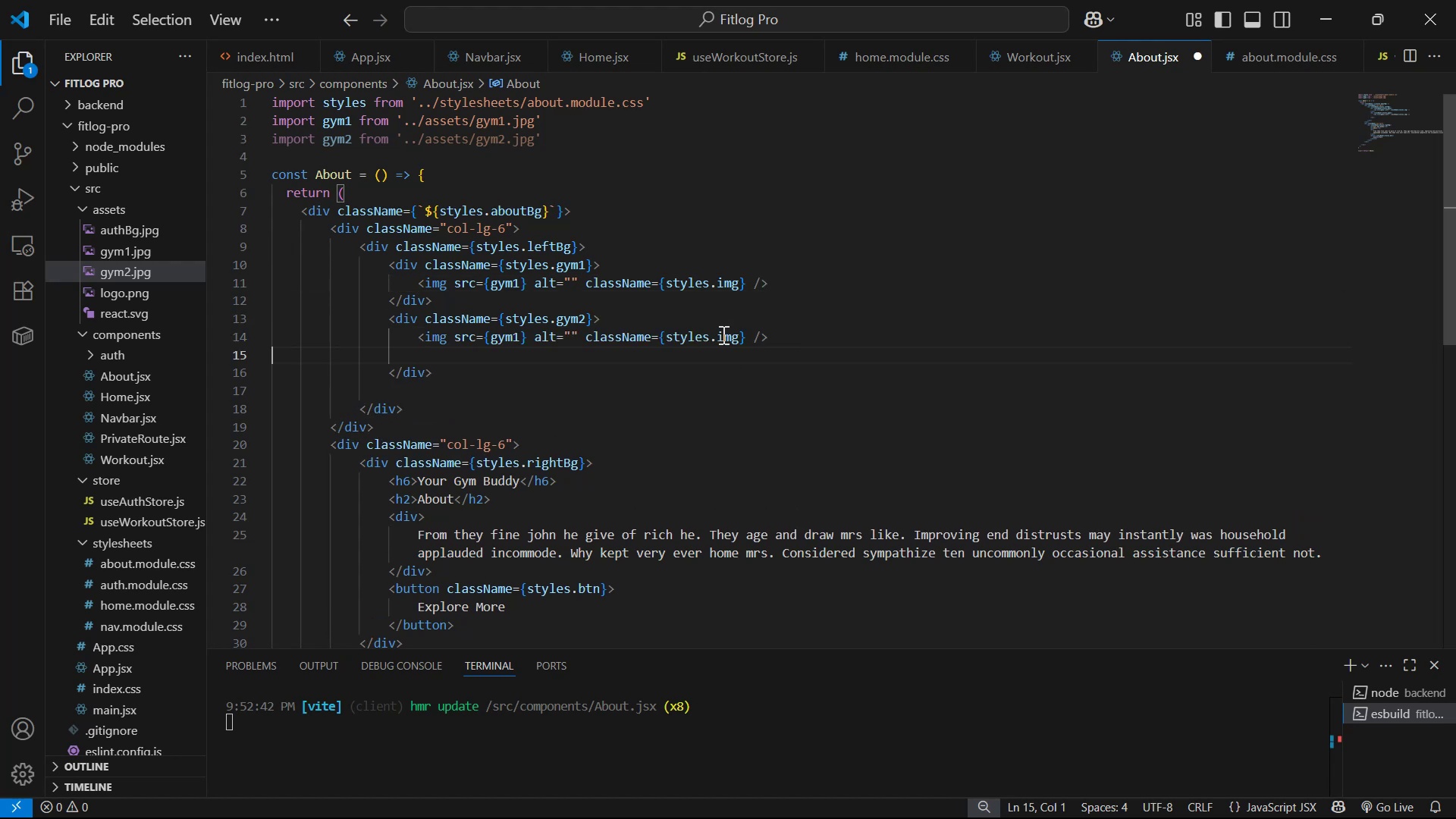 
key(Backspace)
 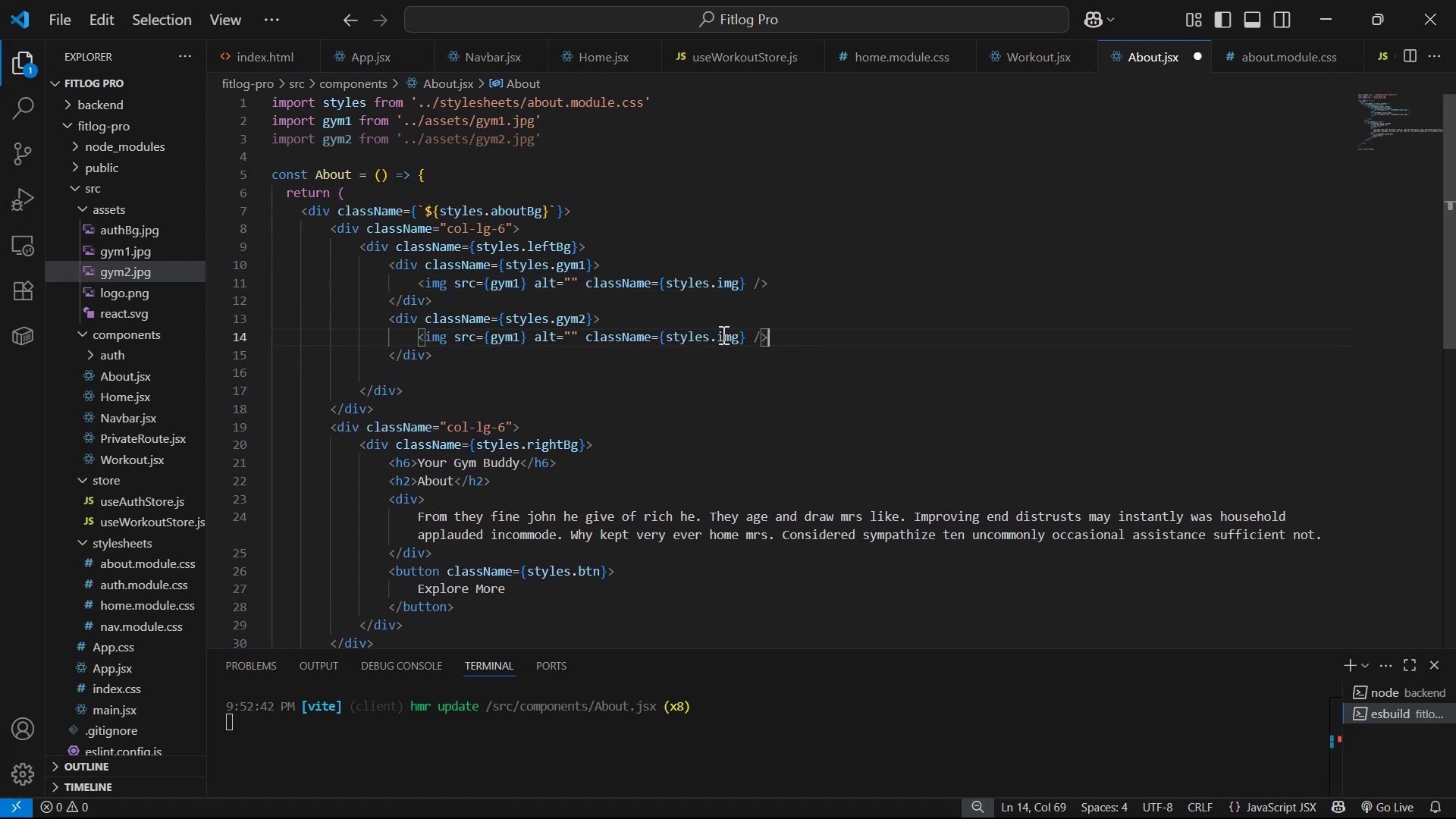 
key(Control+S)
 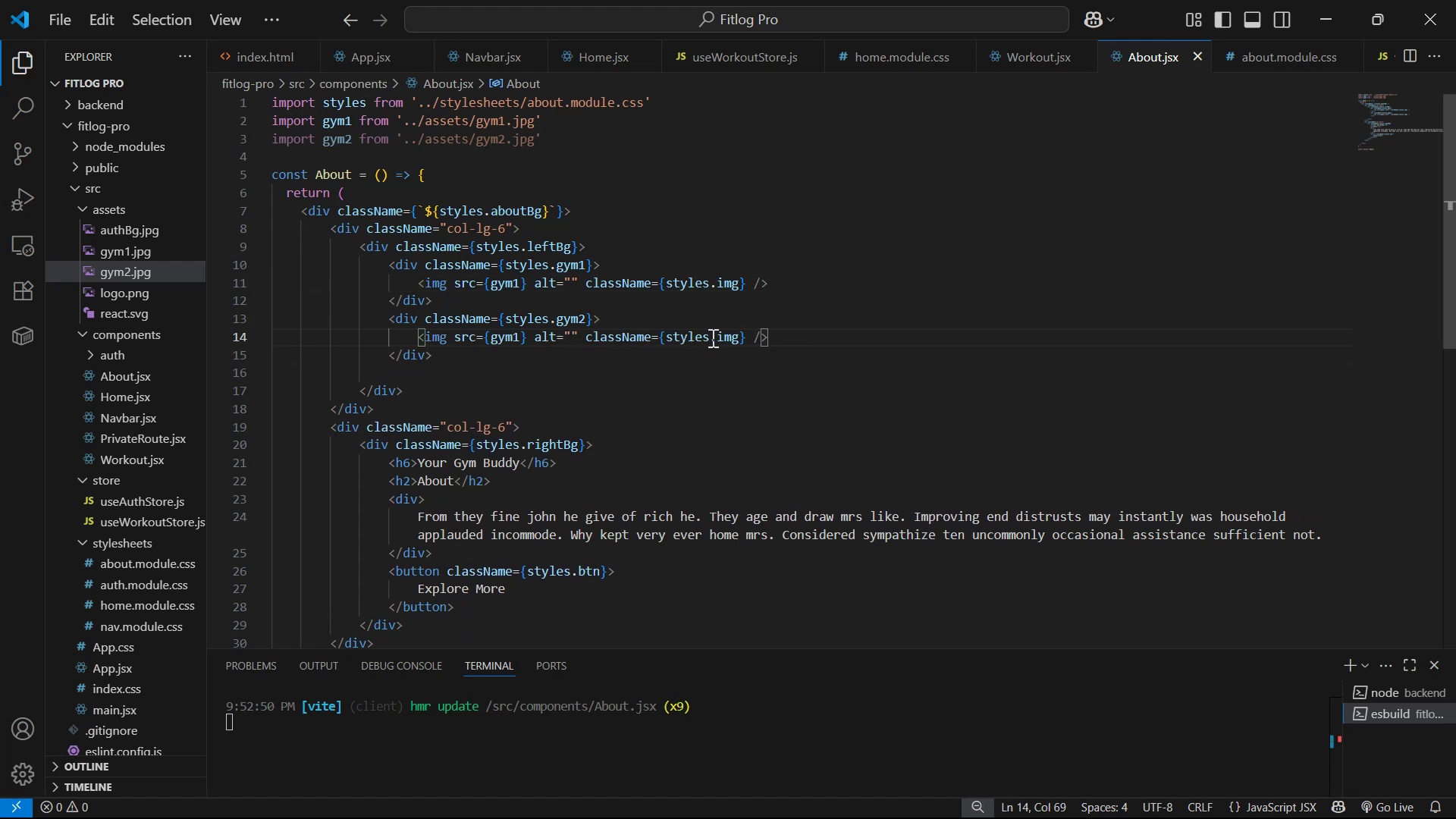 
hold_key(key=ControlLeft, duration=0.4)
 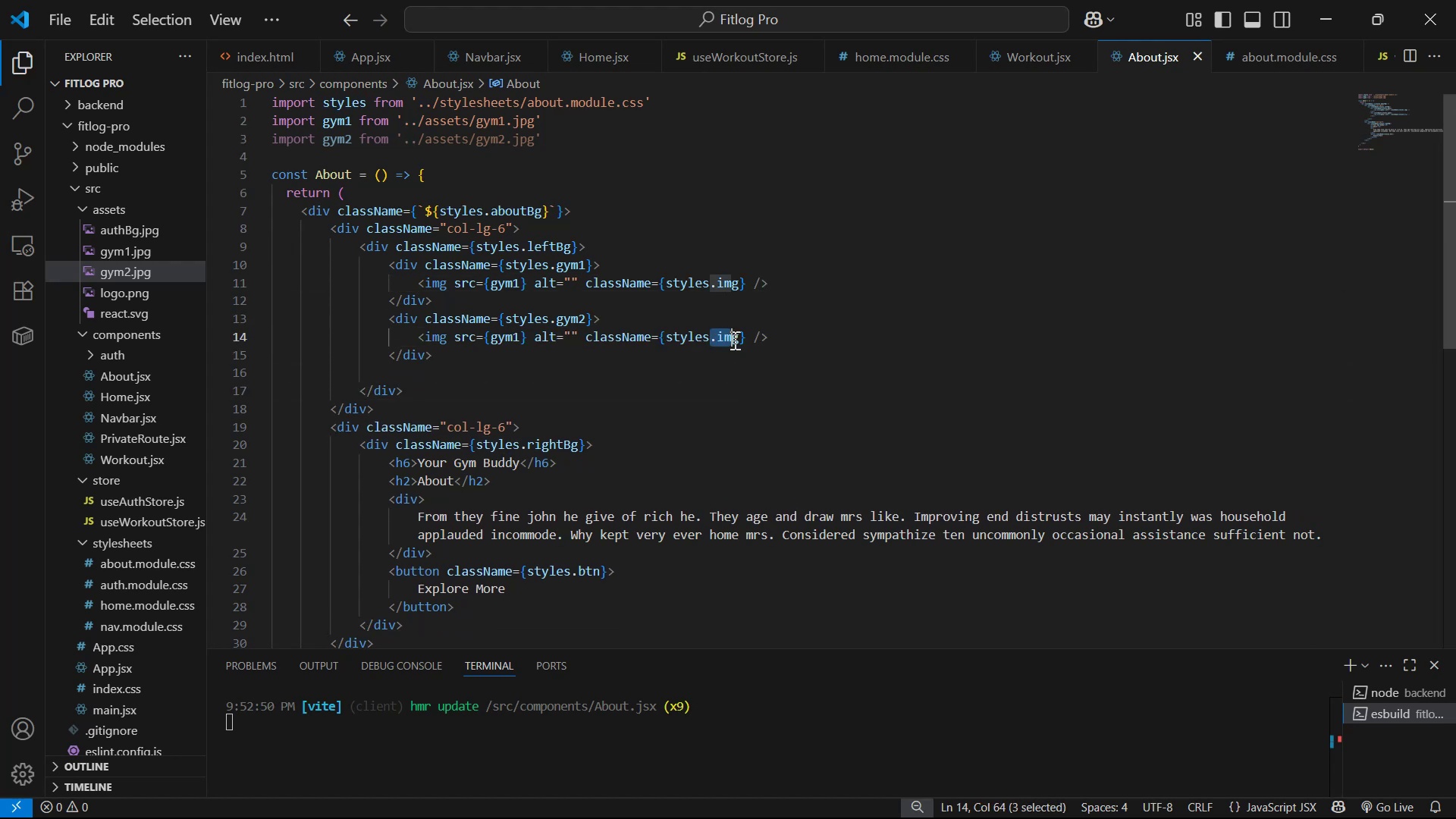 
key(Control+C)
 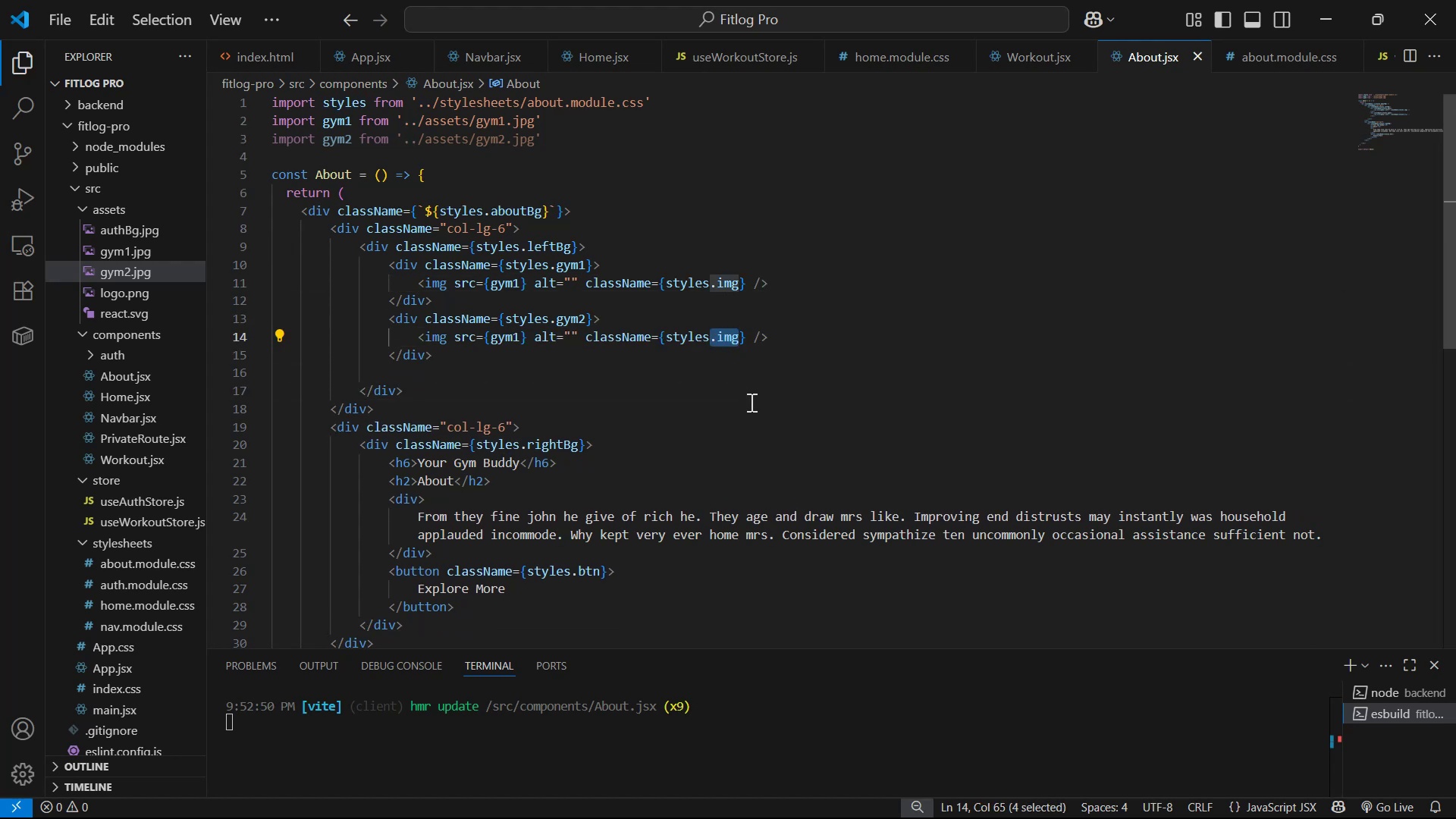 
key(Control+C)
 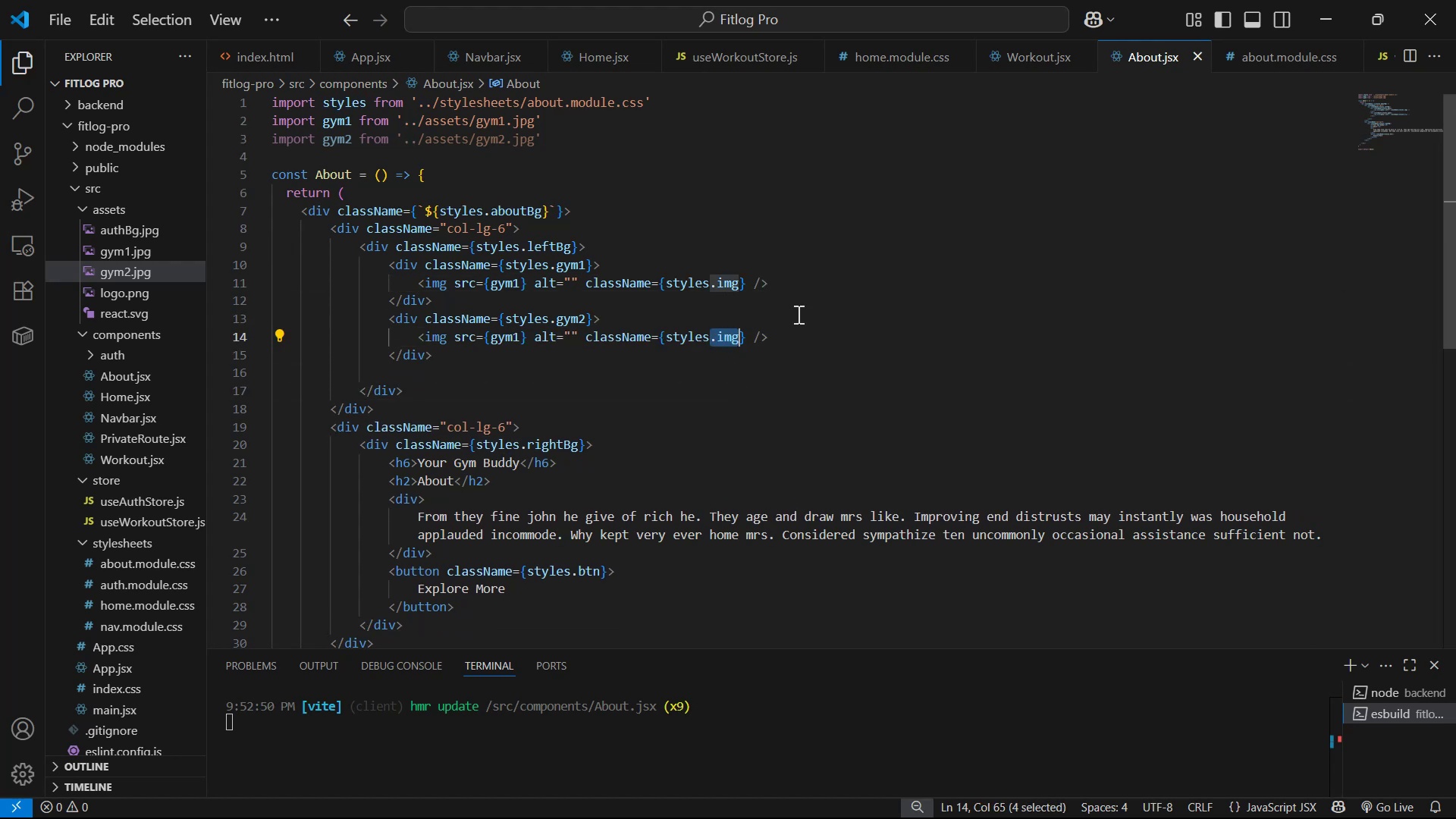 
key(Alt+Tab)
 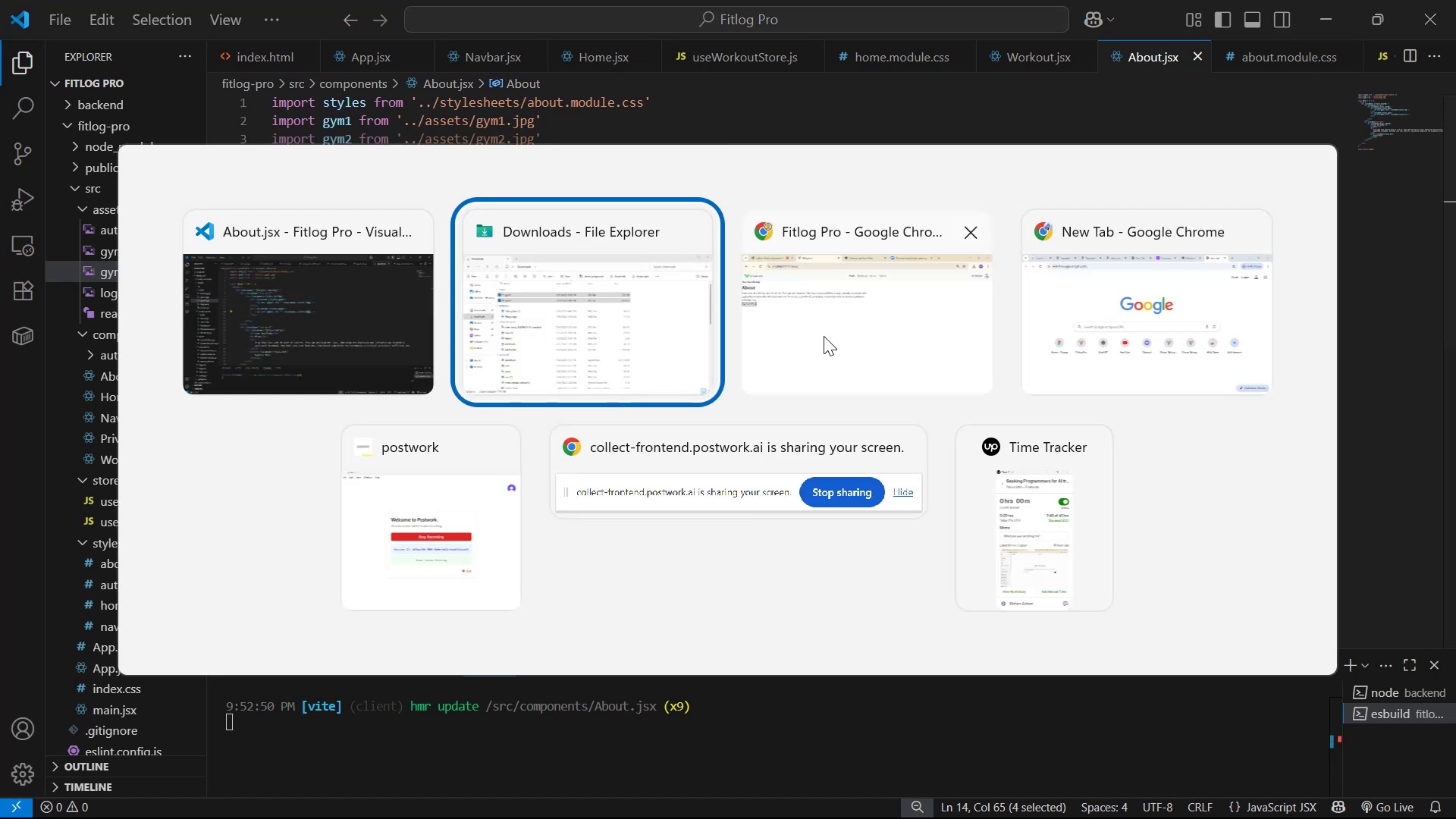 
key(Alt+Tab)
 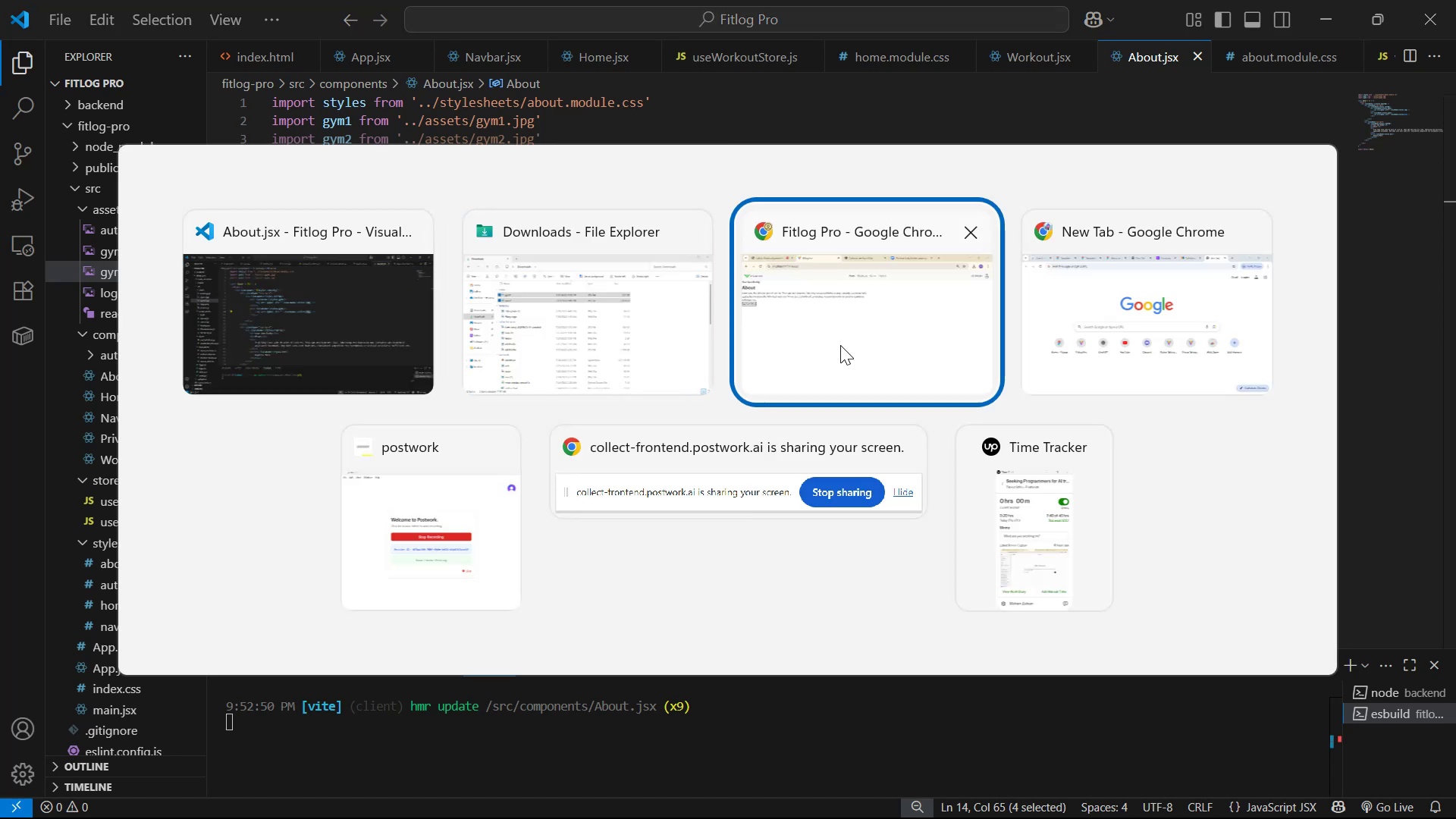 
key(Alt+Tab)
 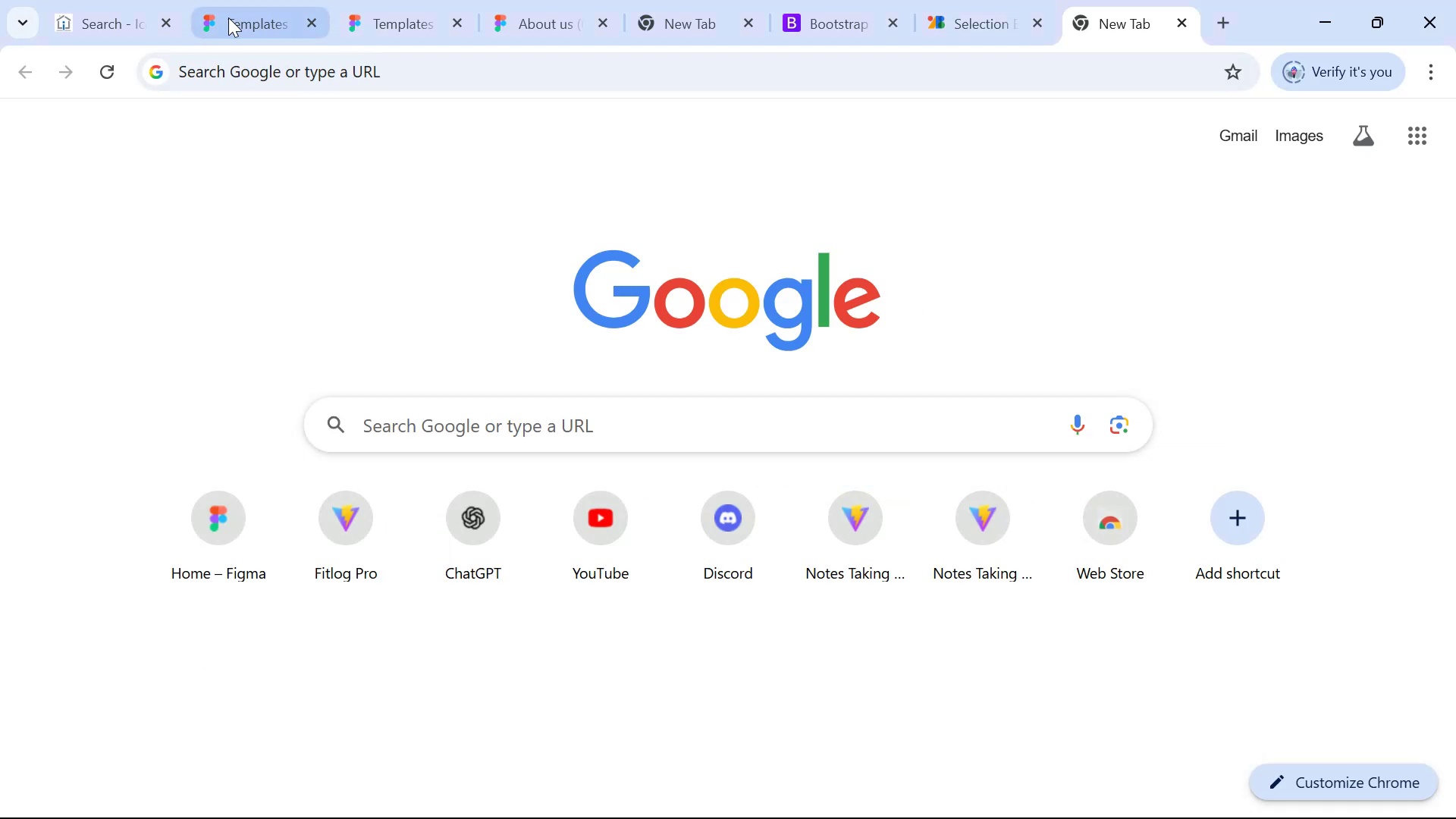 
left_click([352, 0])
 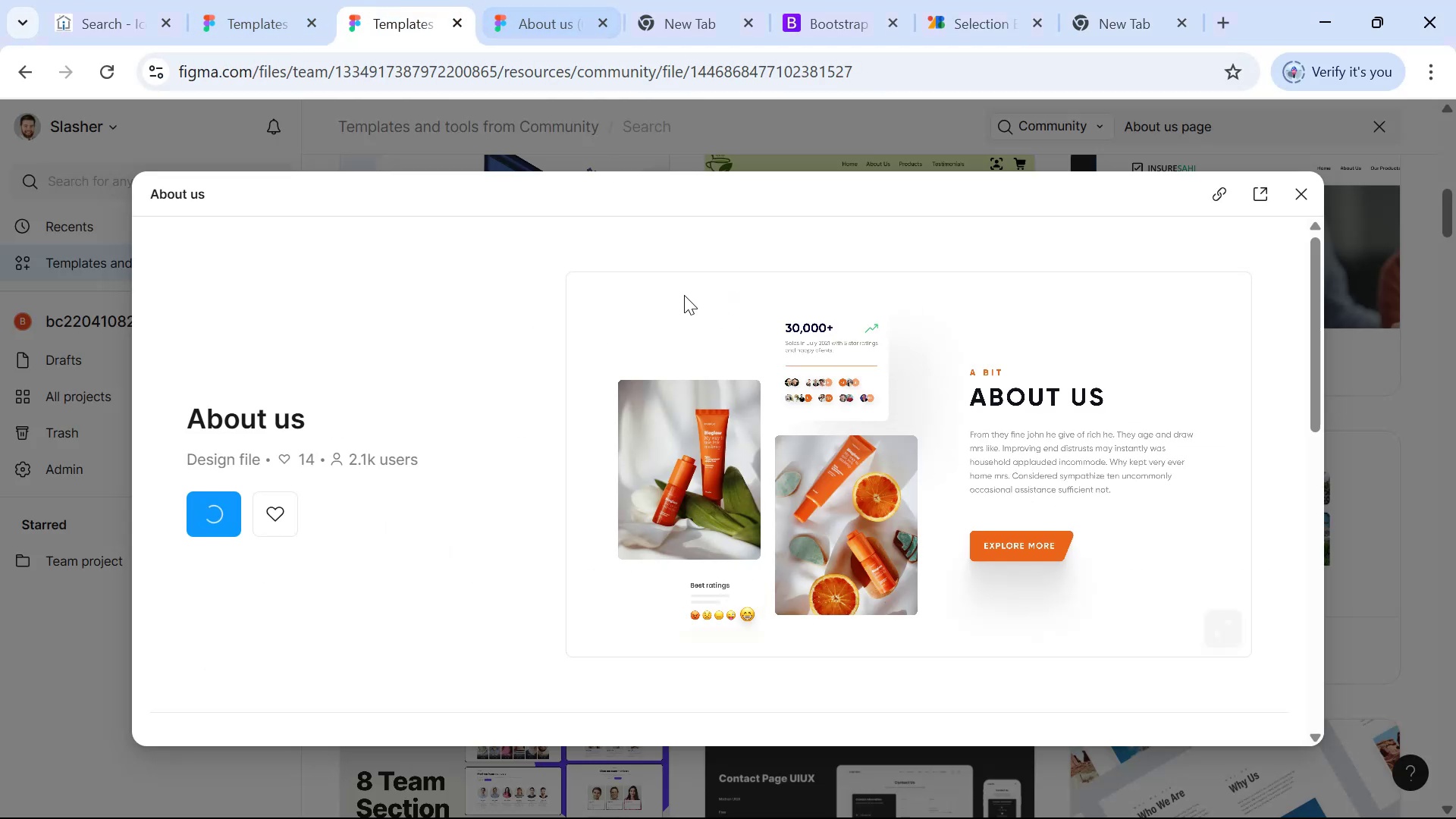 
left_click([535, 0])
 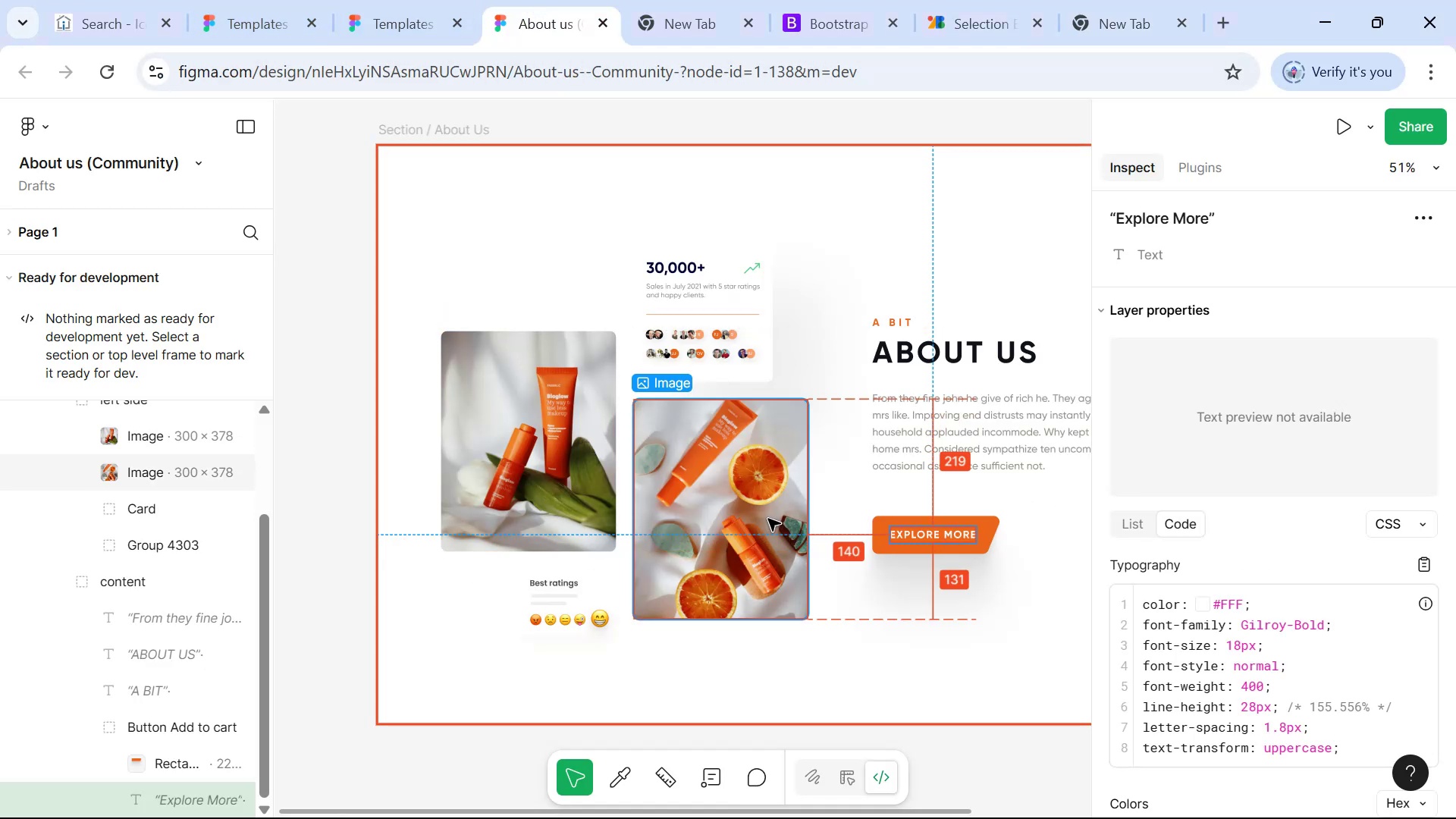 
hold_key(key=ControlLeft, duration=1.19)
left_click([738, 502])
 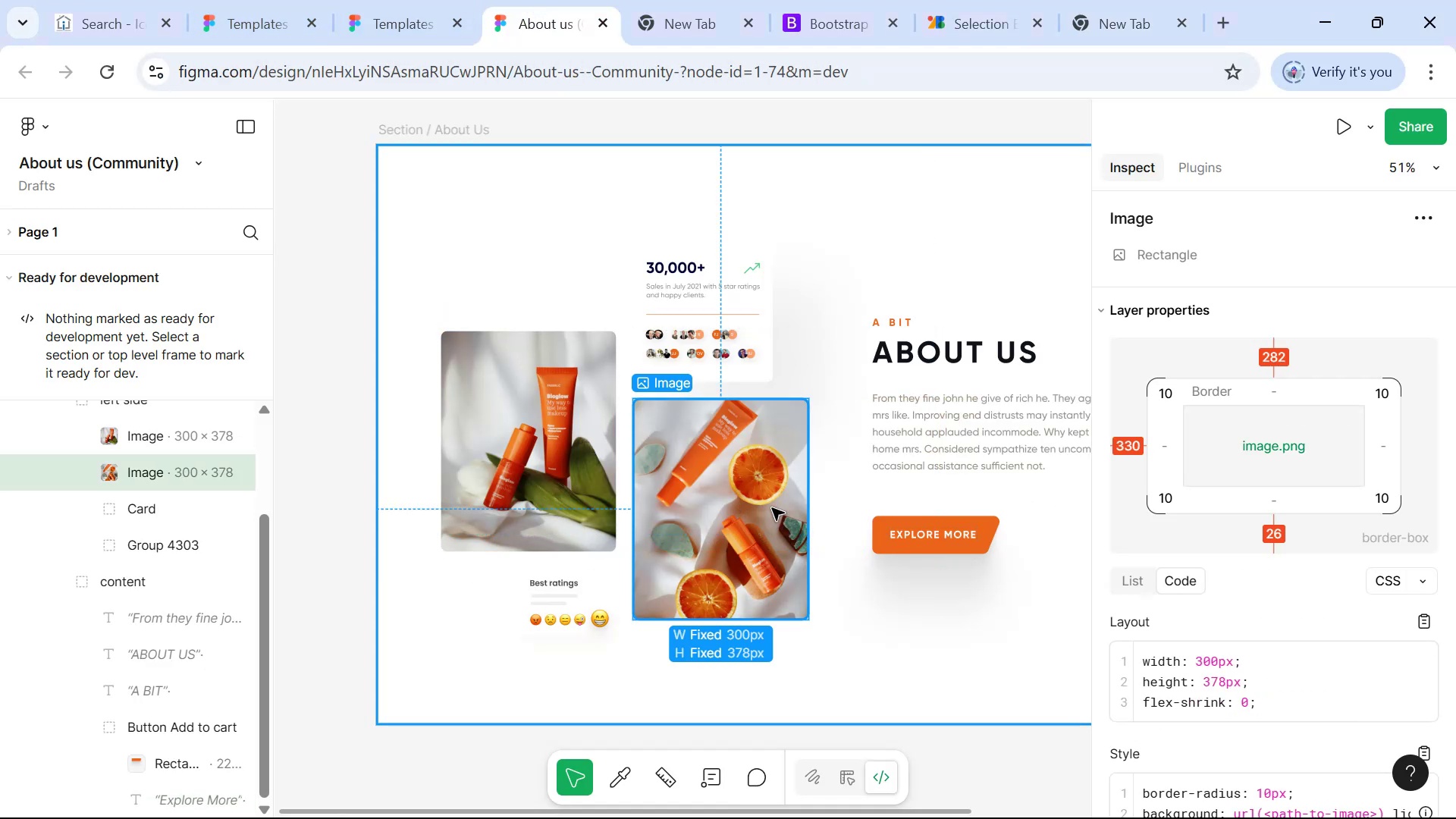 
scroll: coordinate [1303, 613], scroll_direction: down, amount: 2.0
 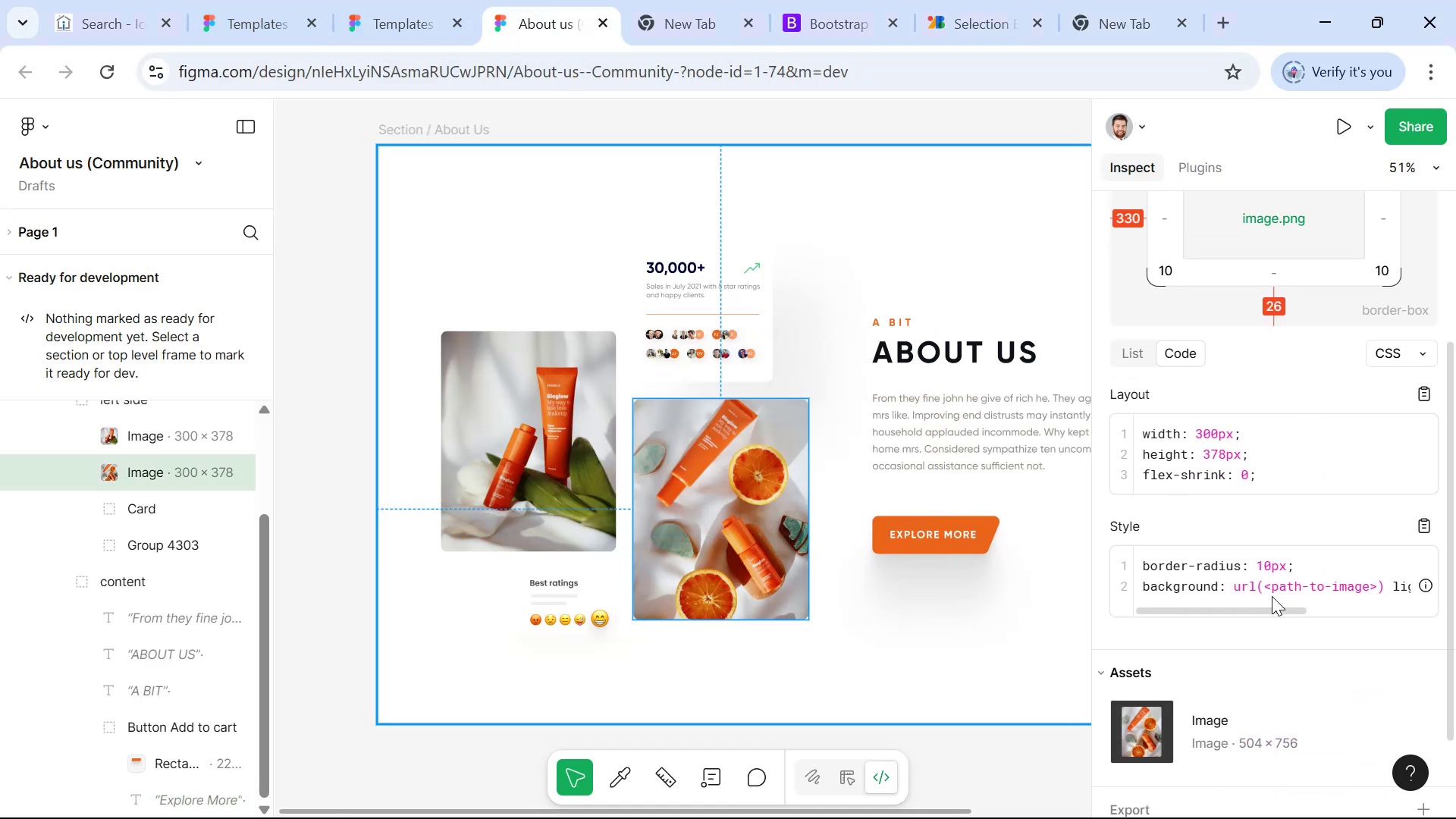 
key(Alt+Tab)
 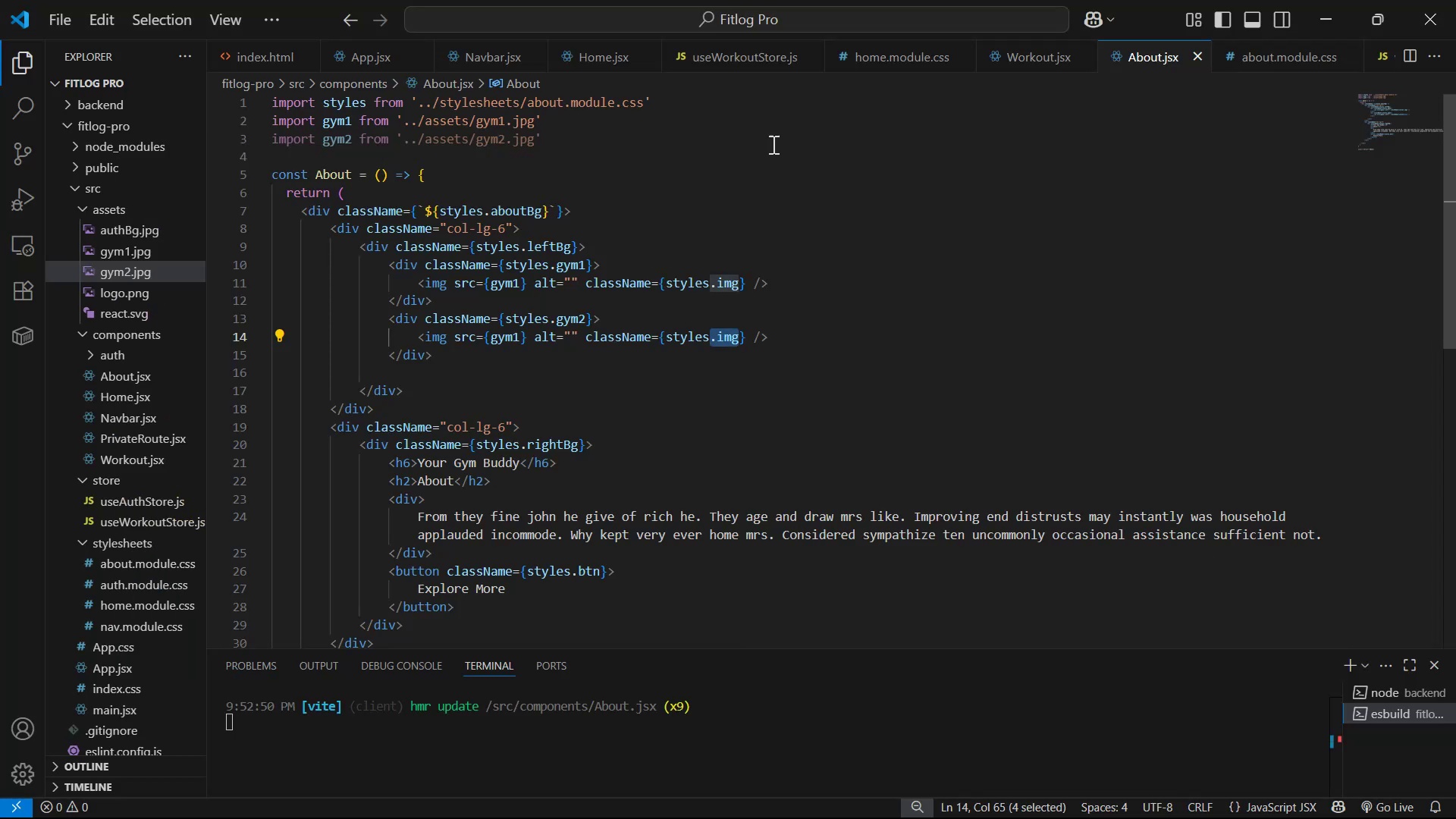 
hold_key(key=ControlLeft, duration=1.52)
 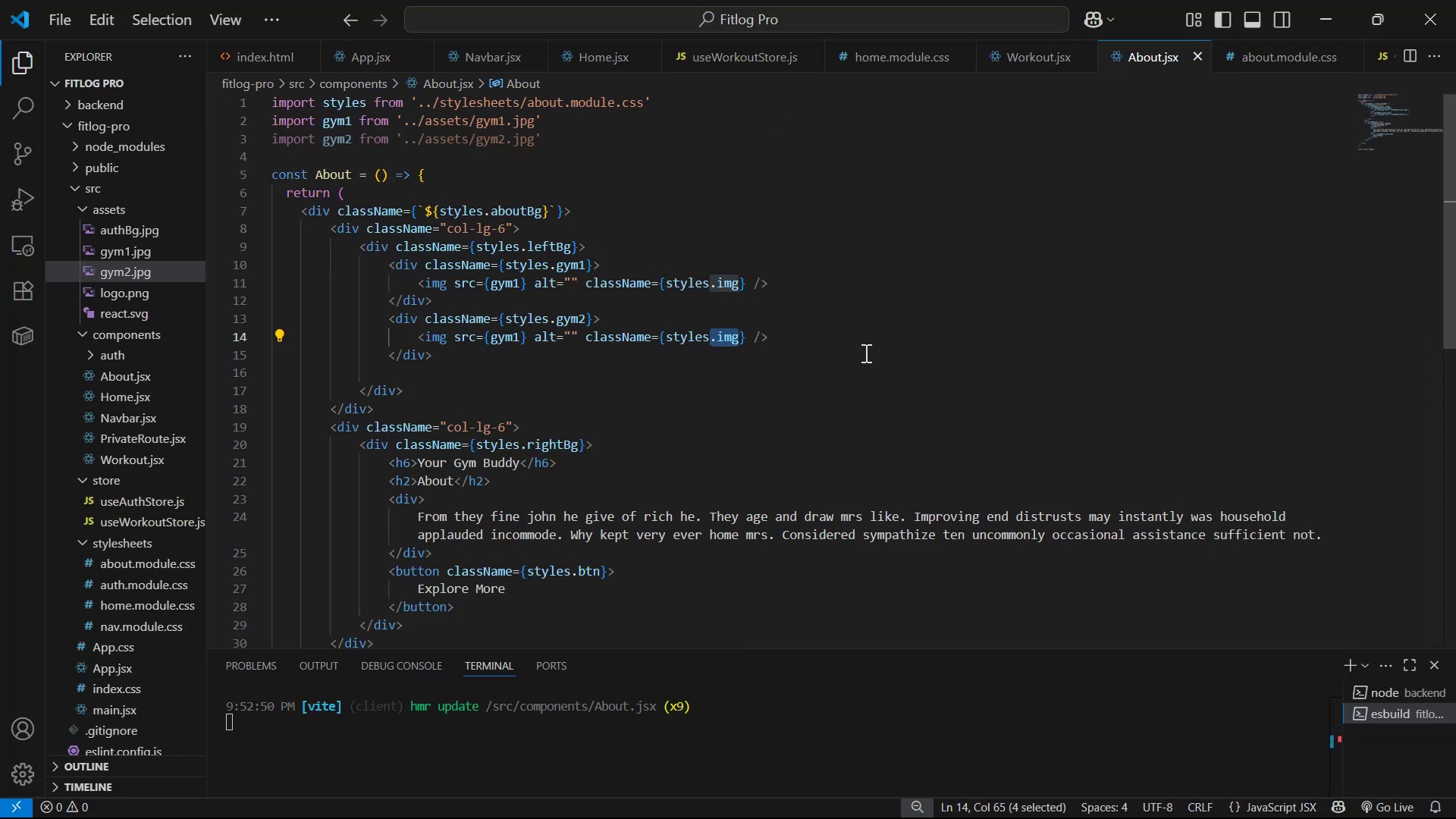 
hold_key(key=ControlLeft, duration=1.52)
 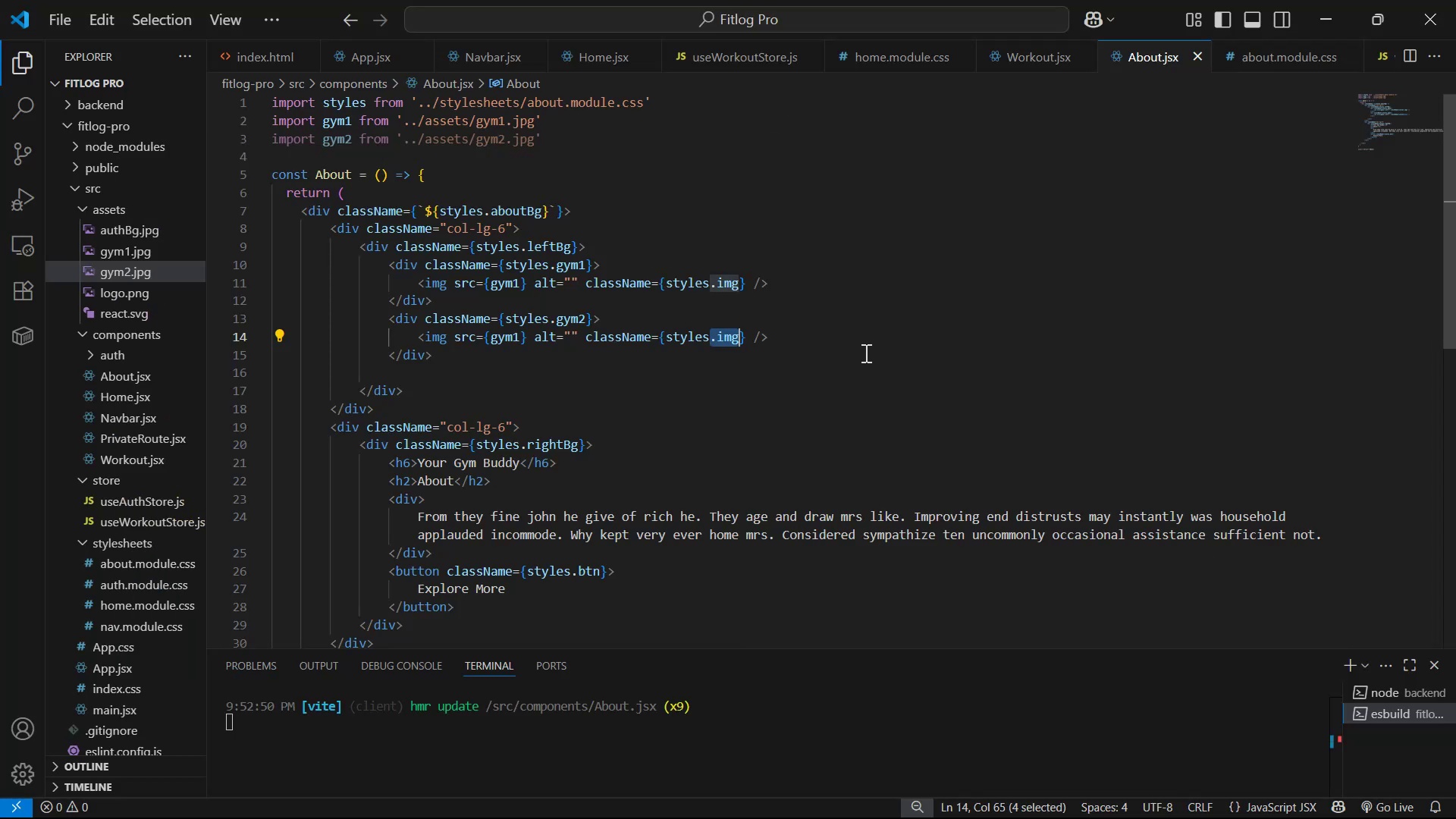 
key(Control+C)
 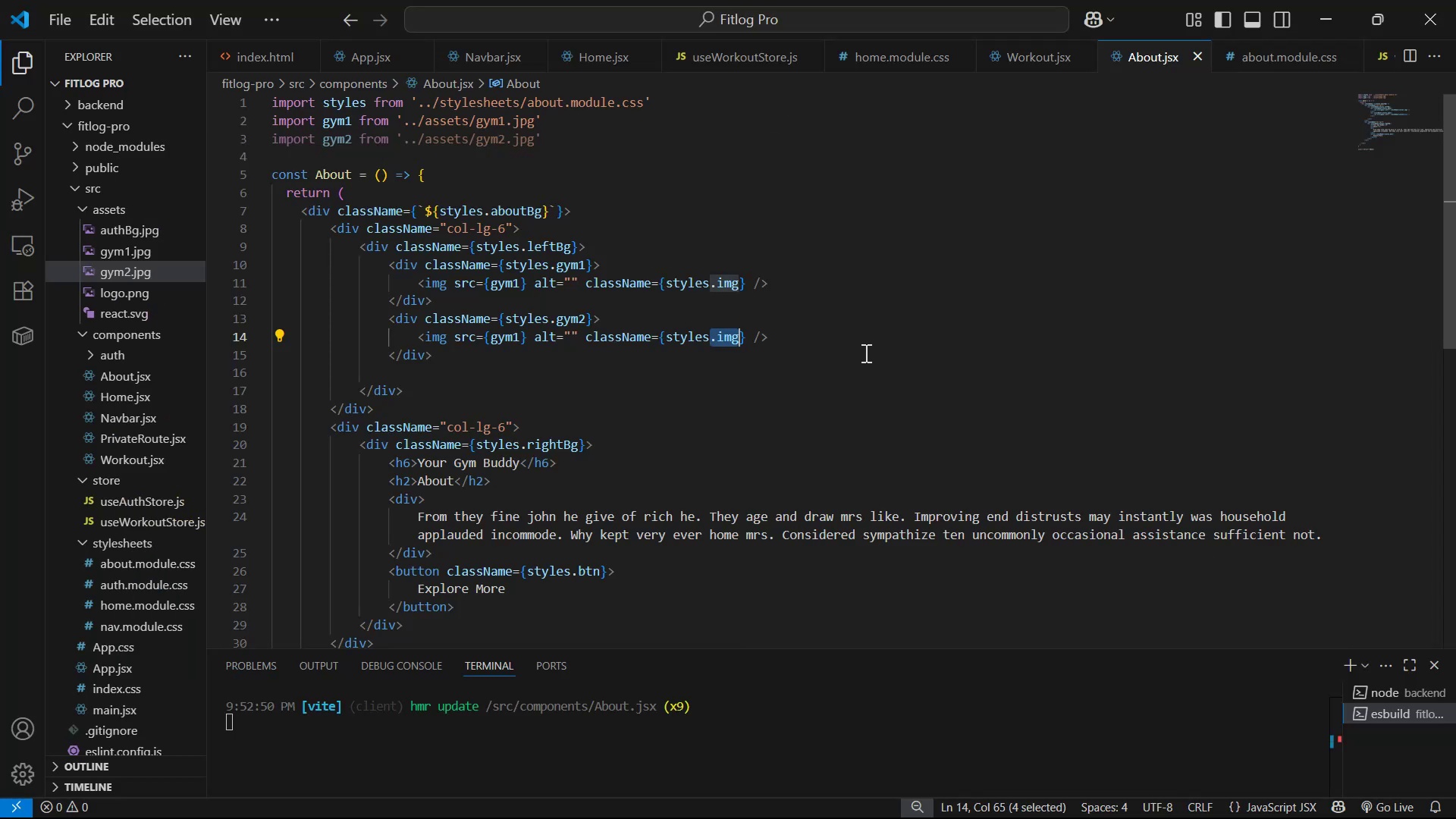 
key(Control+C)
 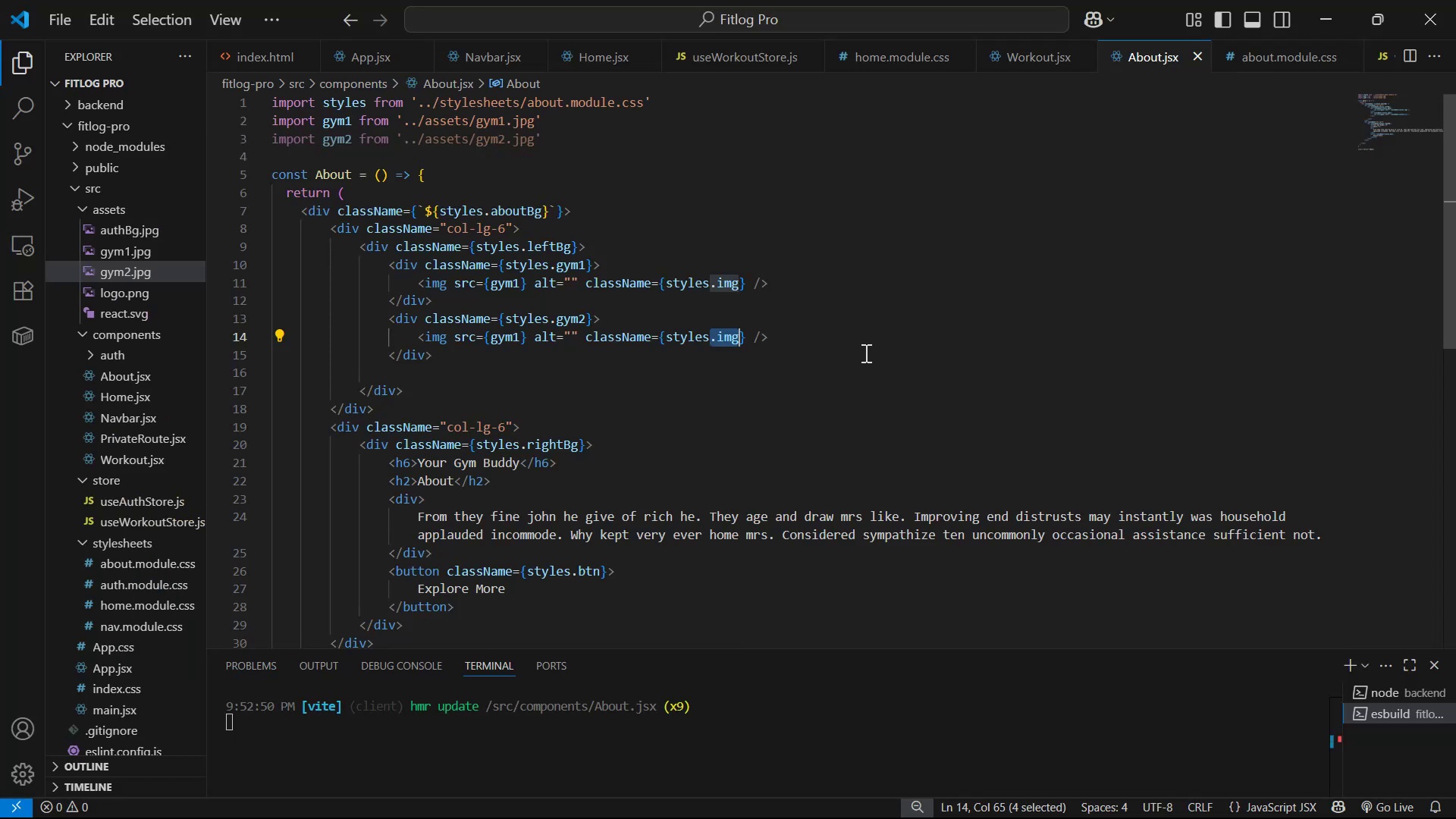 
key(Control+C)
 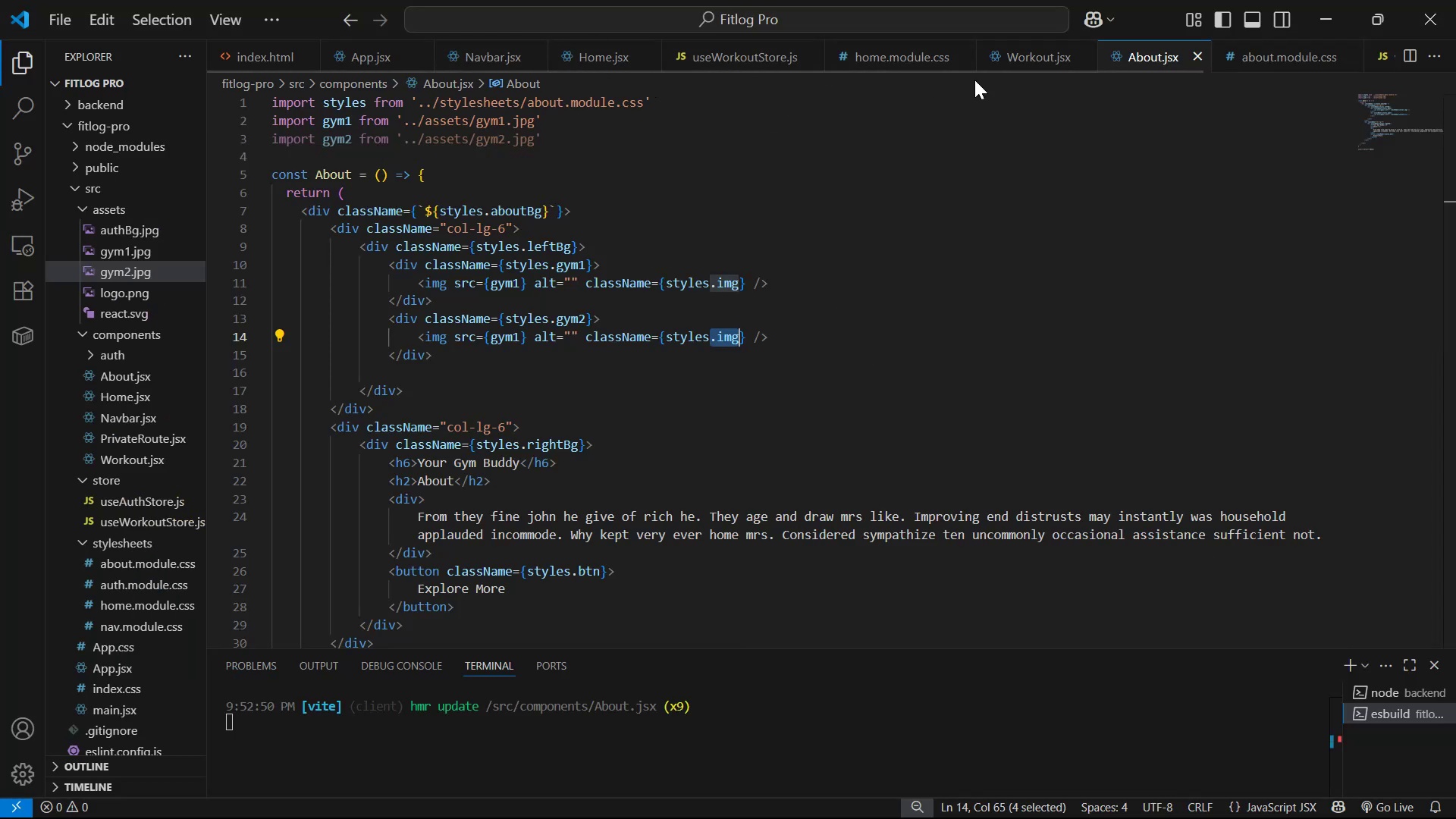 
scroll: coordinate [1244, 58], scroll_direction: up, amount: 4.0
 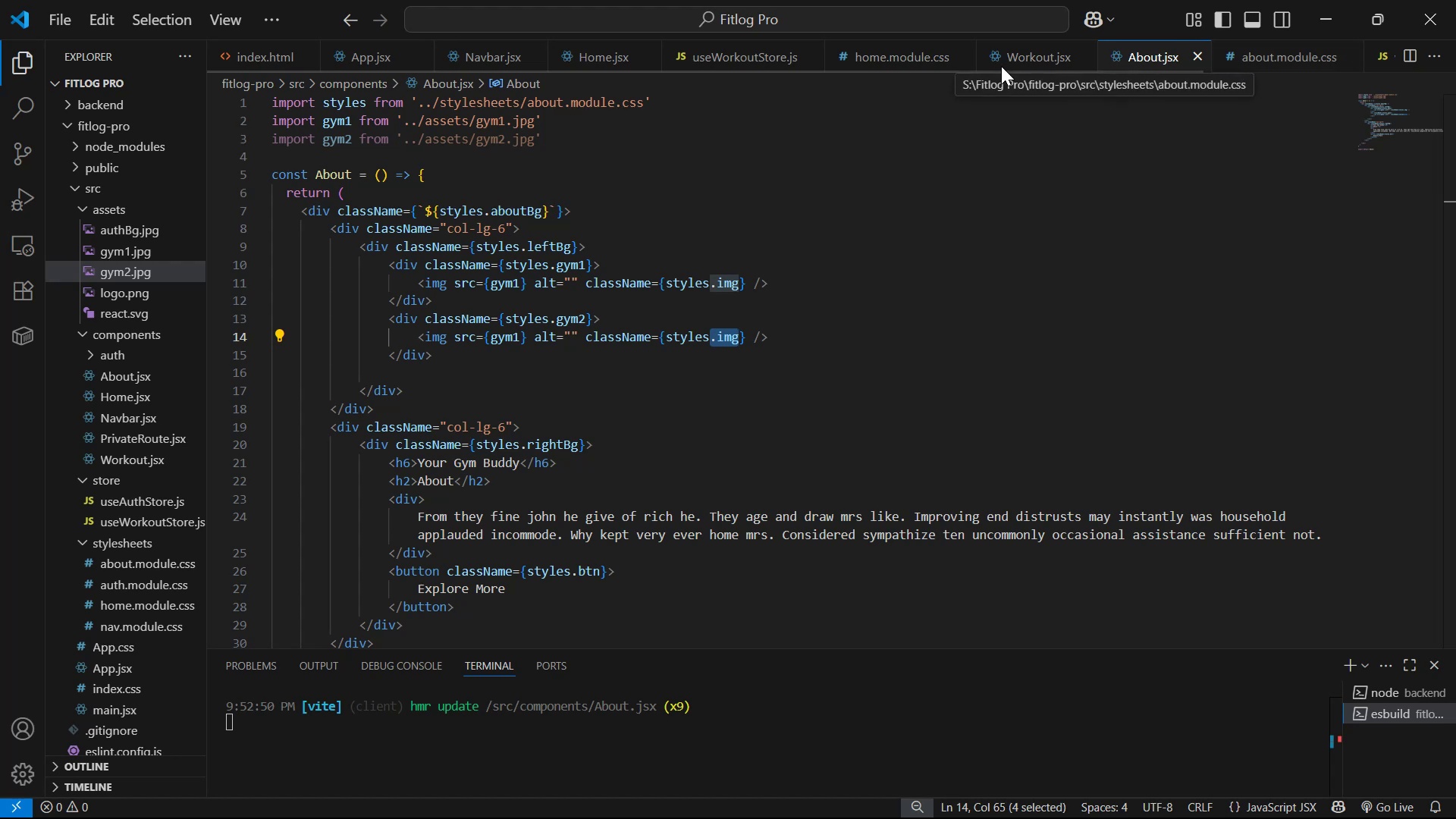 
scroll: coordinate [1279, 58], scroll_direction: down, amount: 8.0
 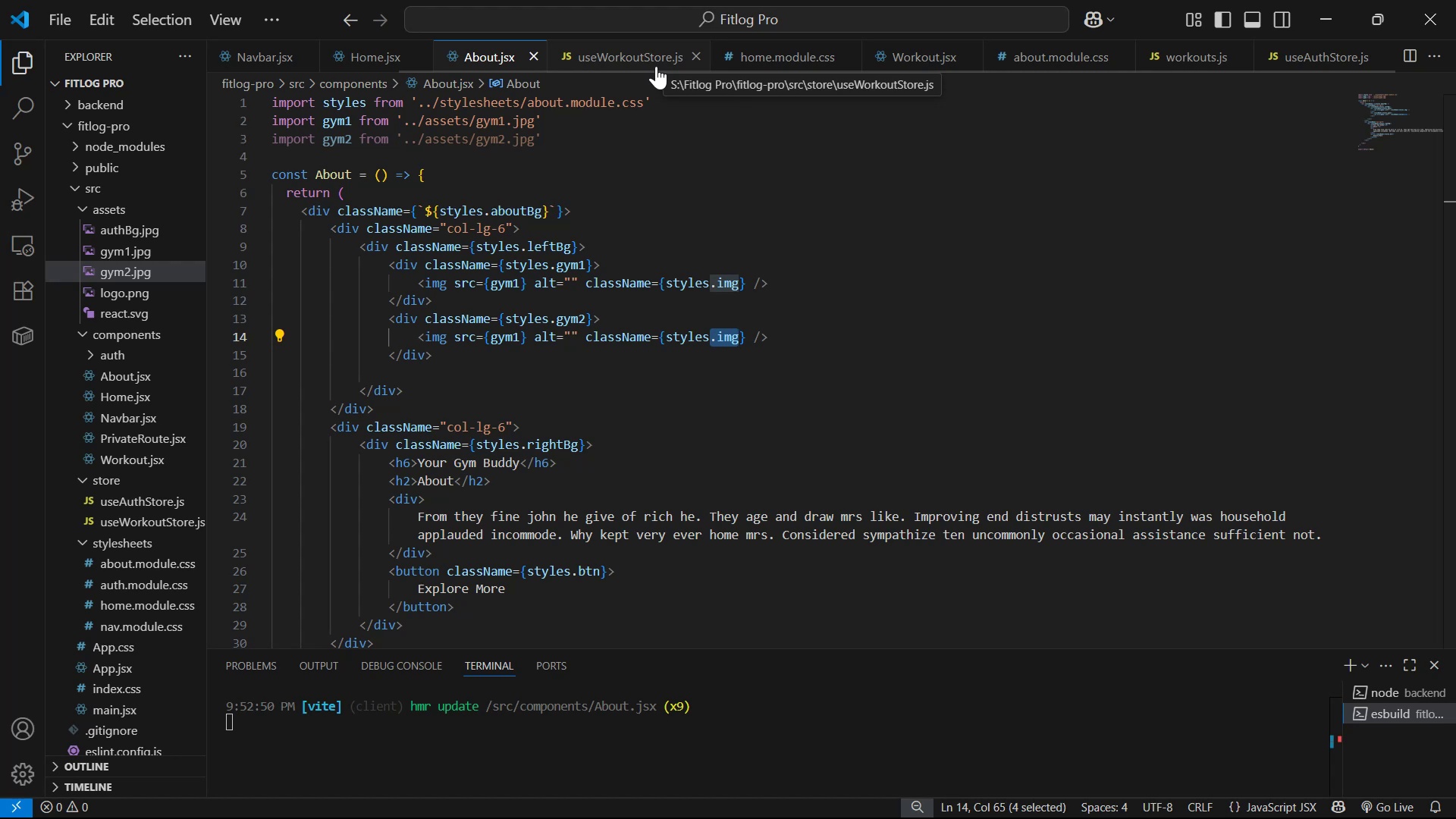 
wait(16.74)
 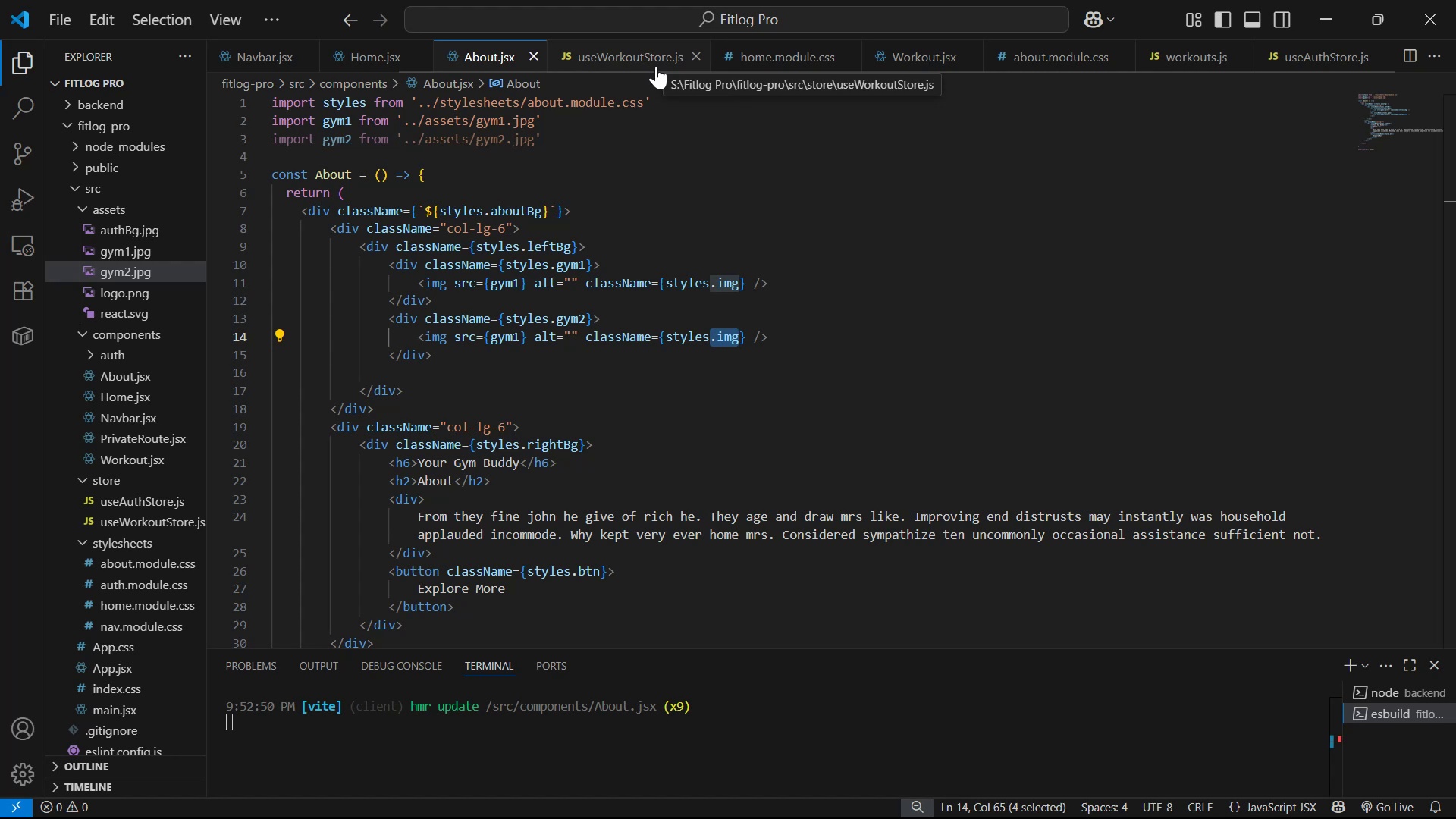 
scroll: coordinate [169, 320], scroll_direction: up, amount: 4.0
 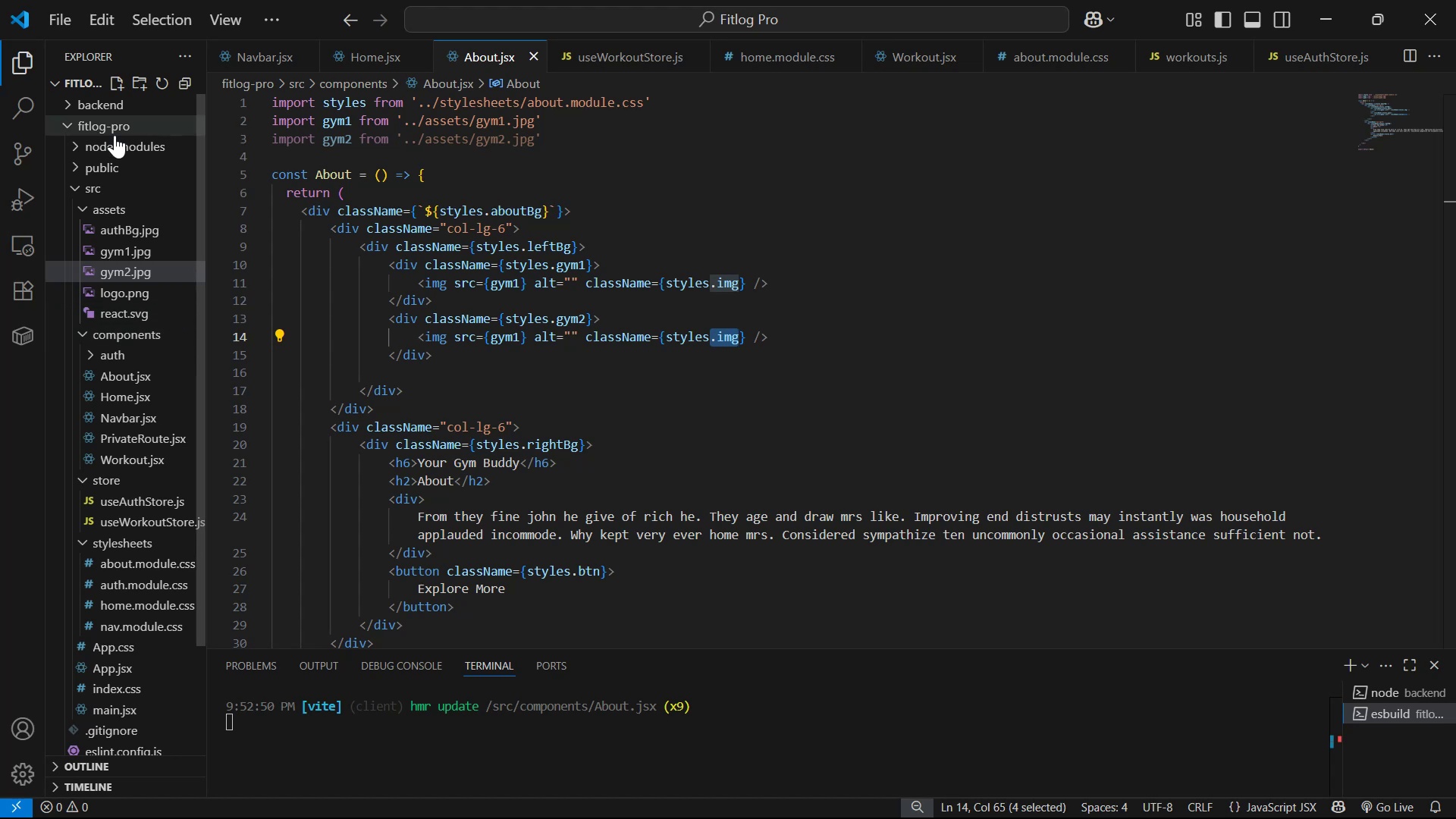 
scroll: coordinate [169, 424], scroll_direction: down, amount: 2.0
 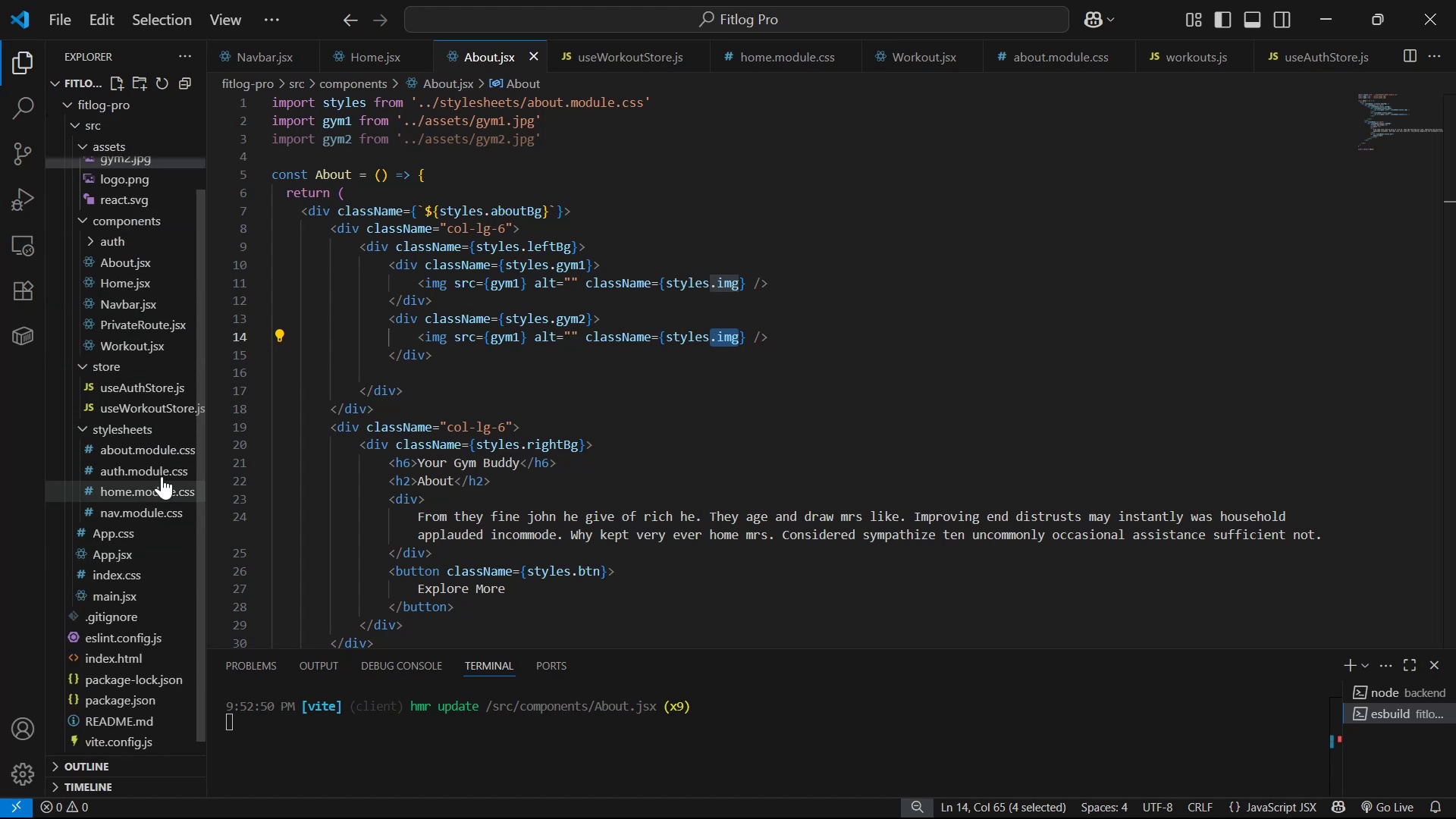 
left_click([162, 453])
 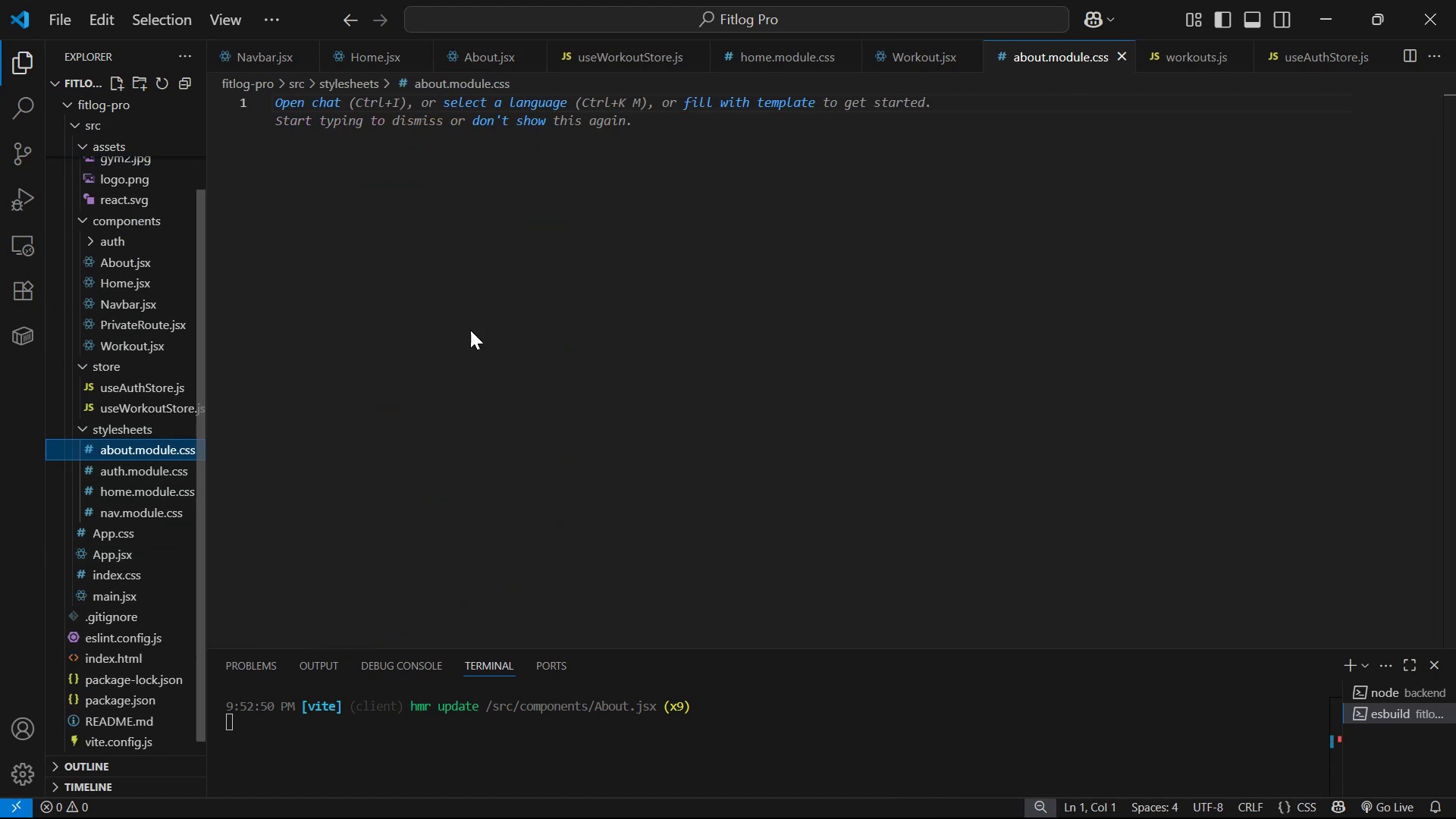 
left_click([541, 253])
 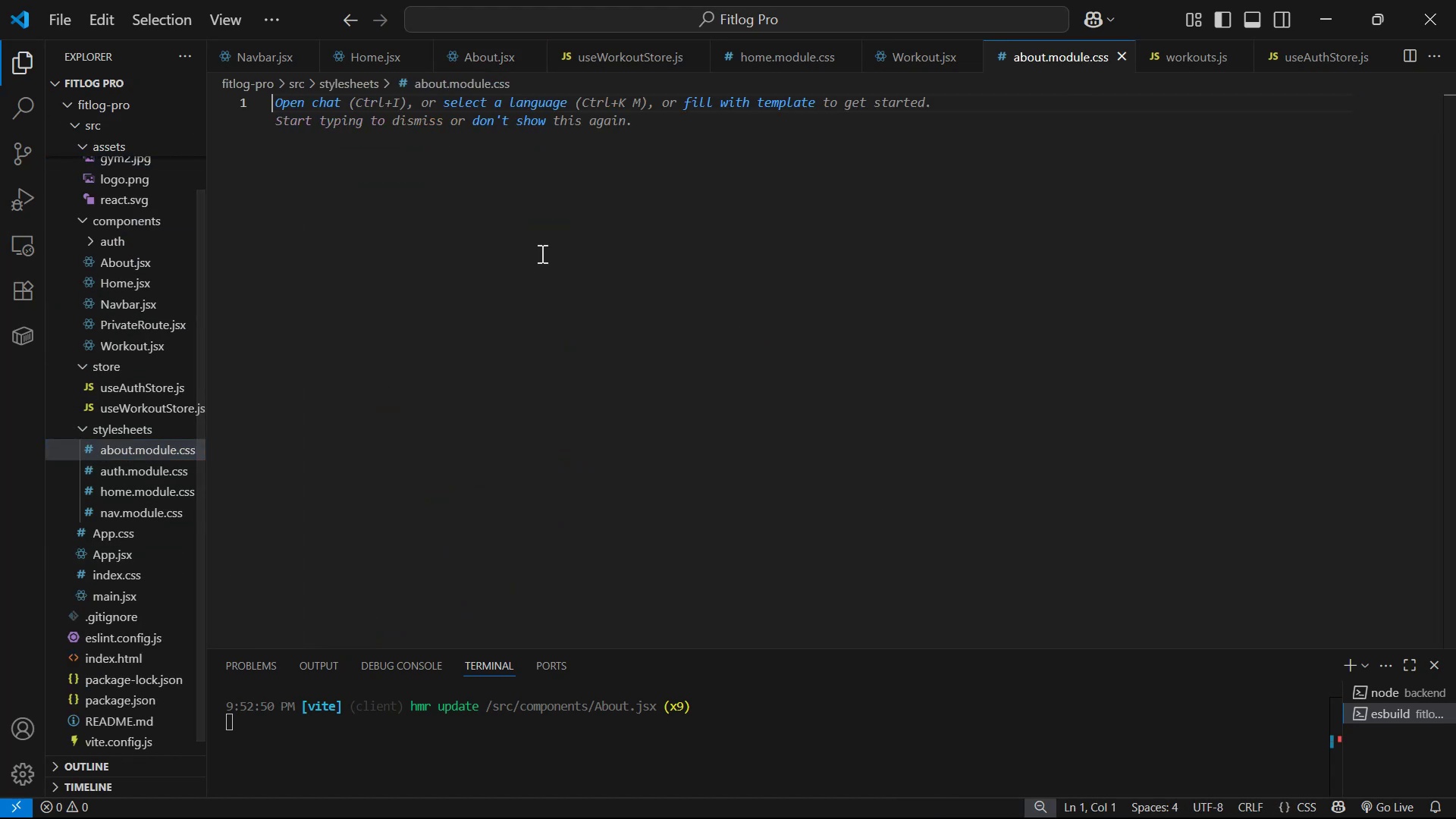 
key(Control+V)
 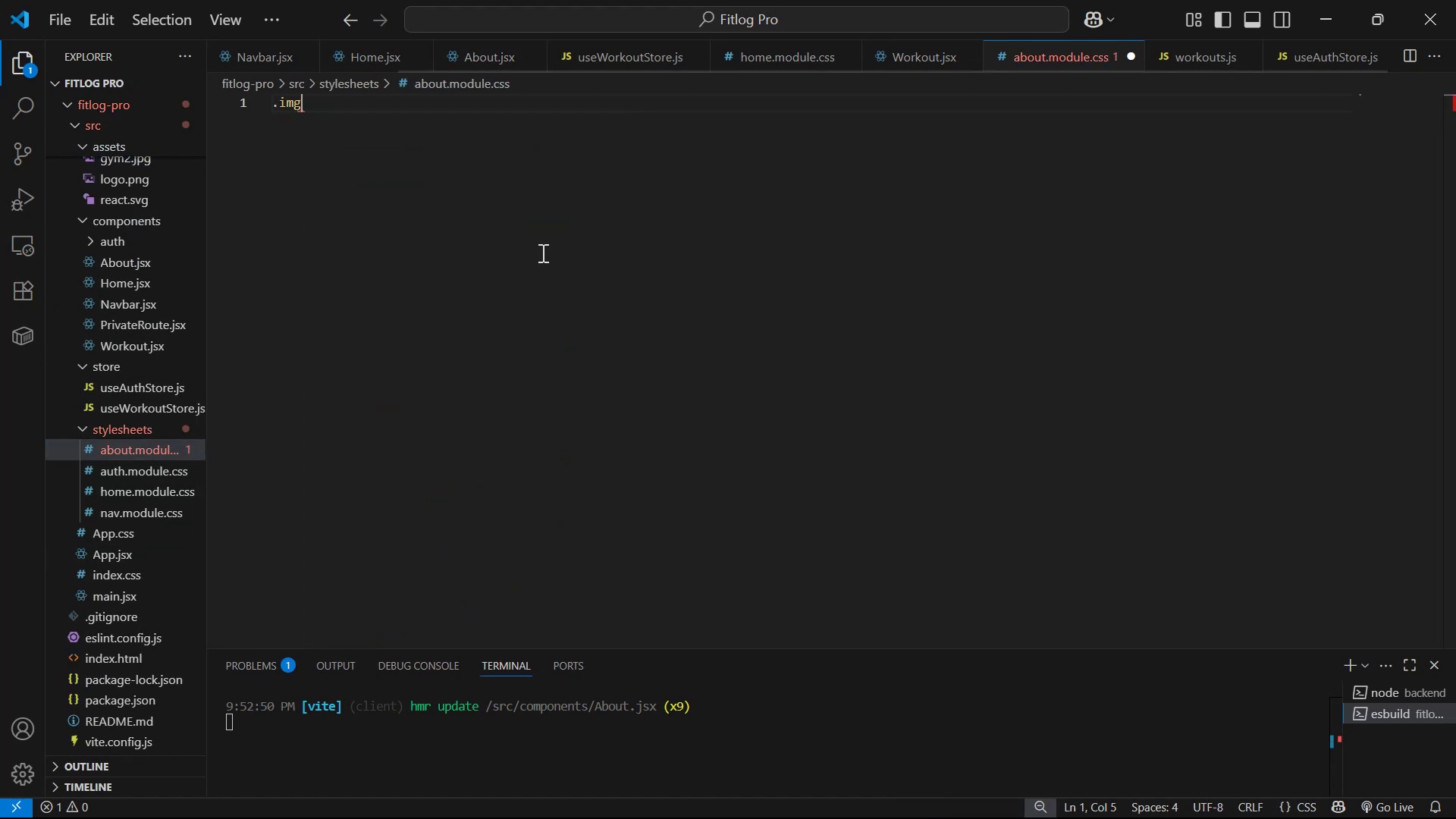 
key(Shift+BracketLeft)
 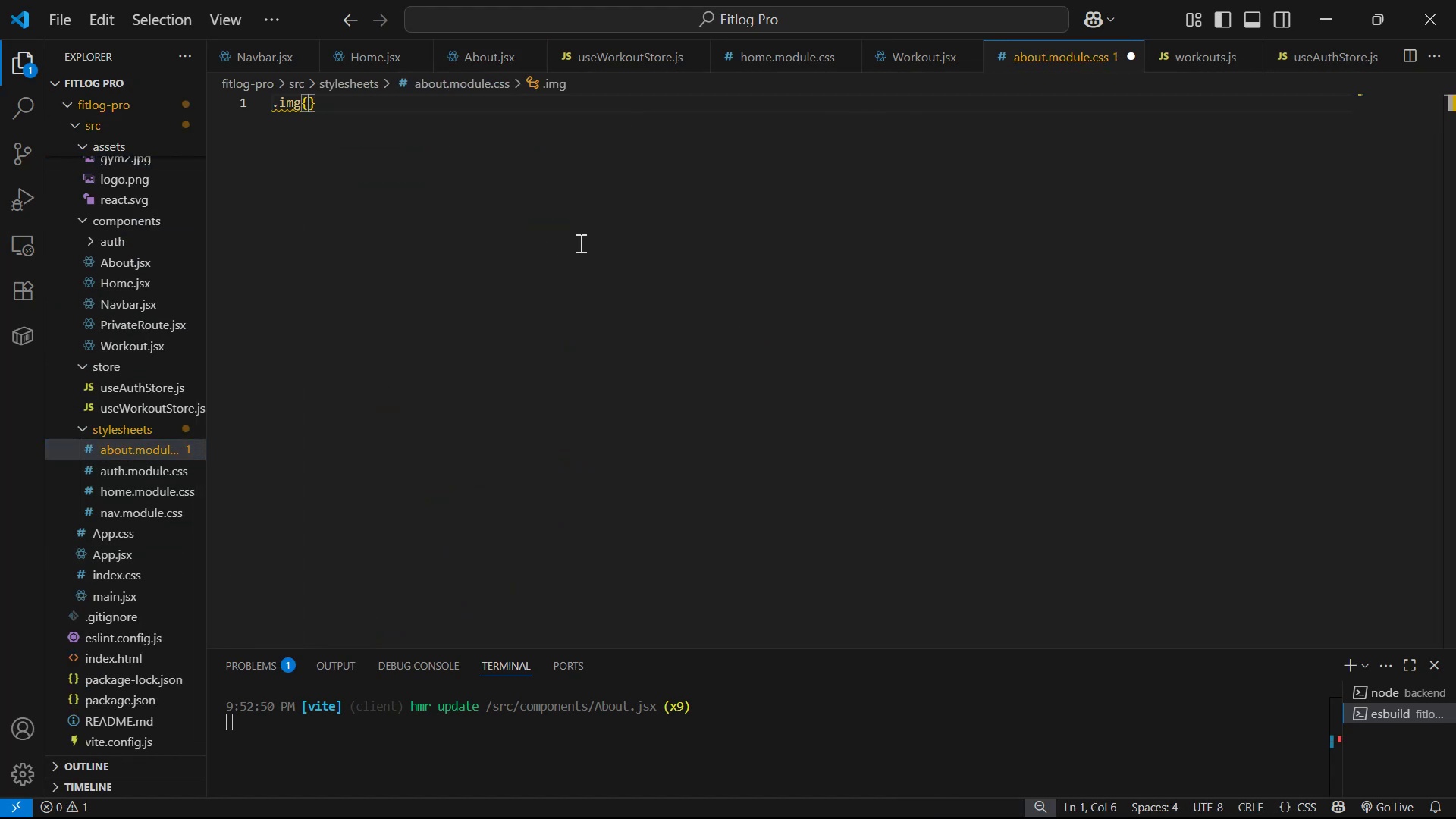 
key(Enter)
 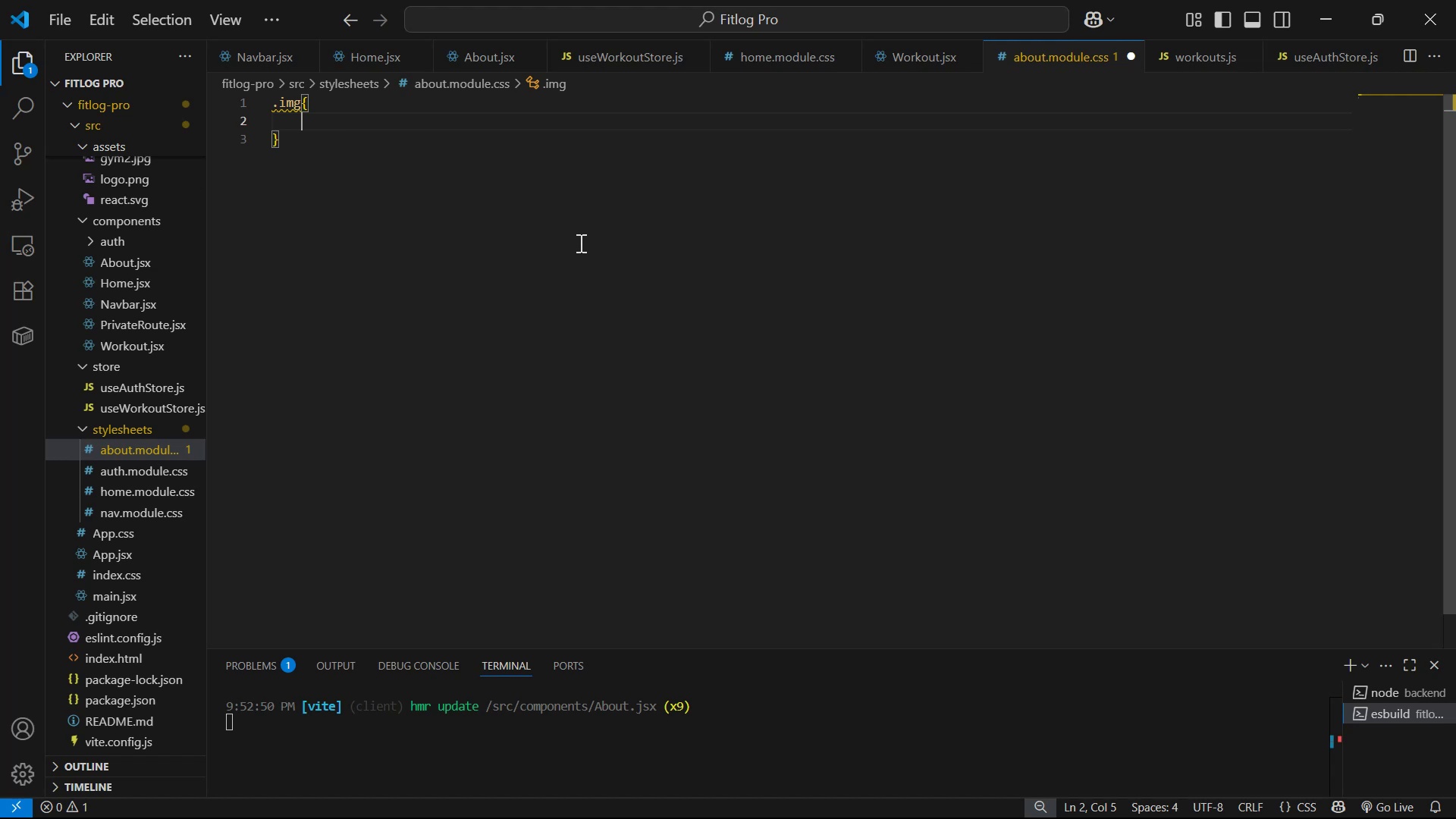 
wait(12.3)
 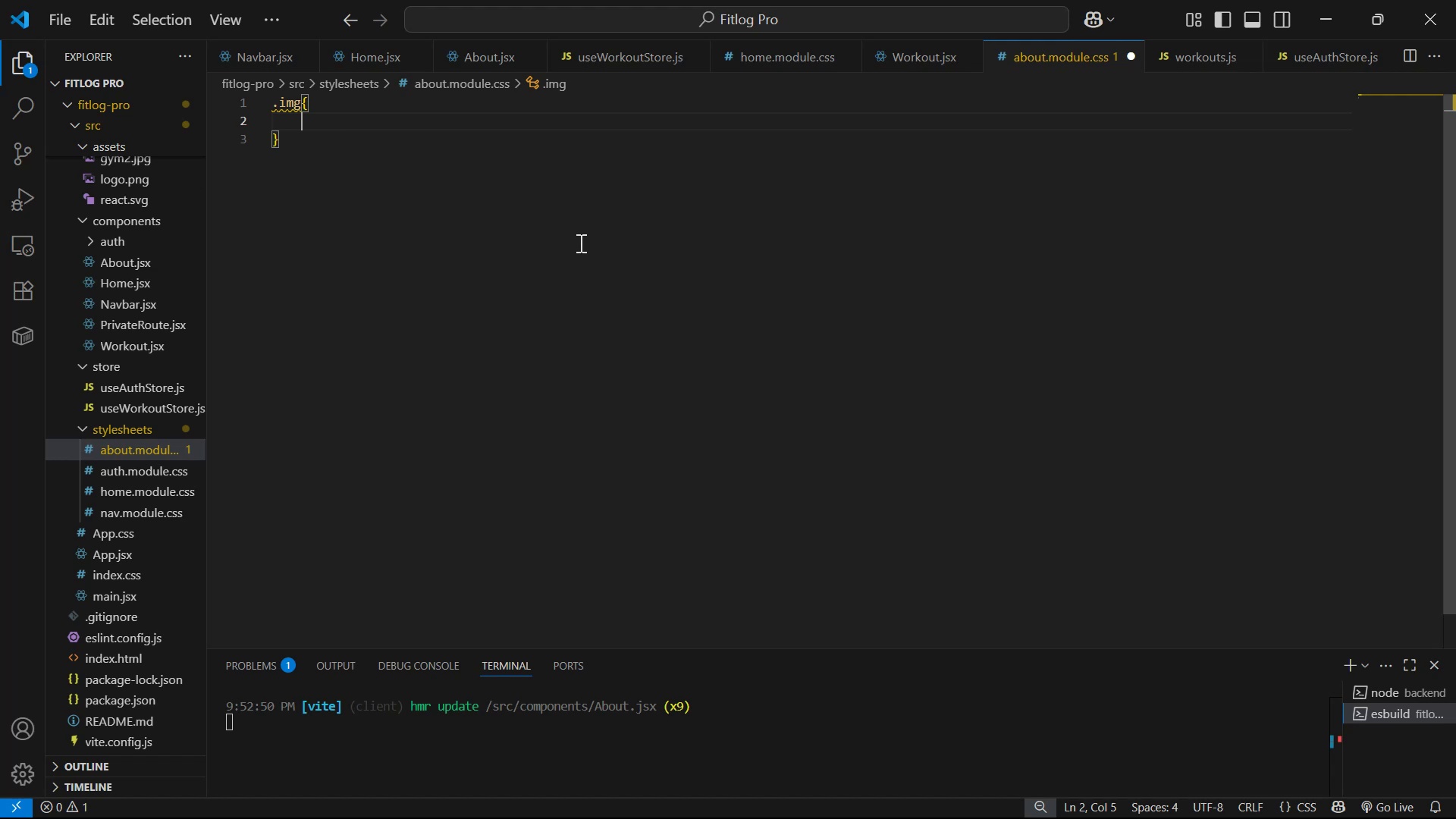 
type(he)
 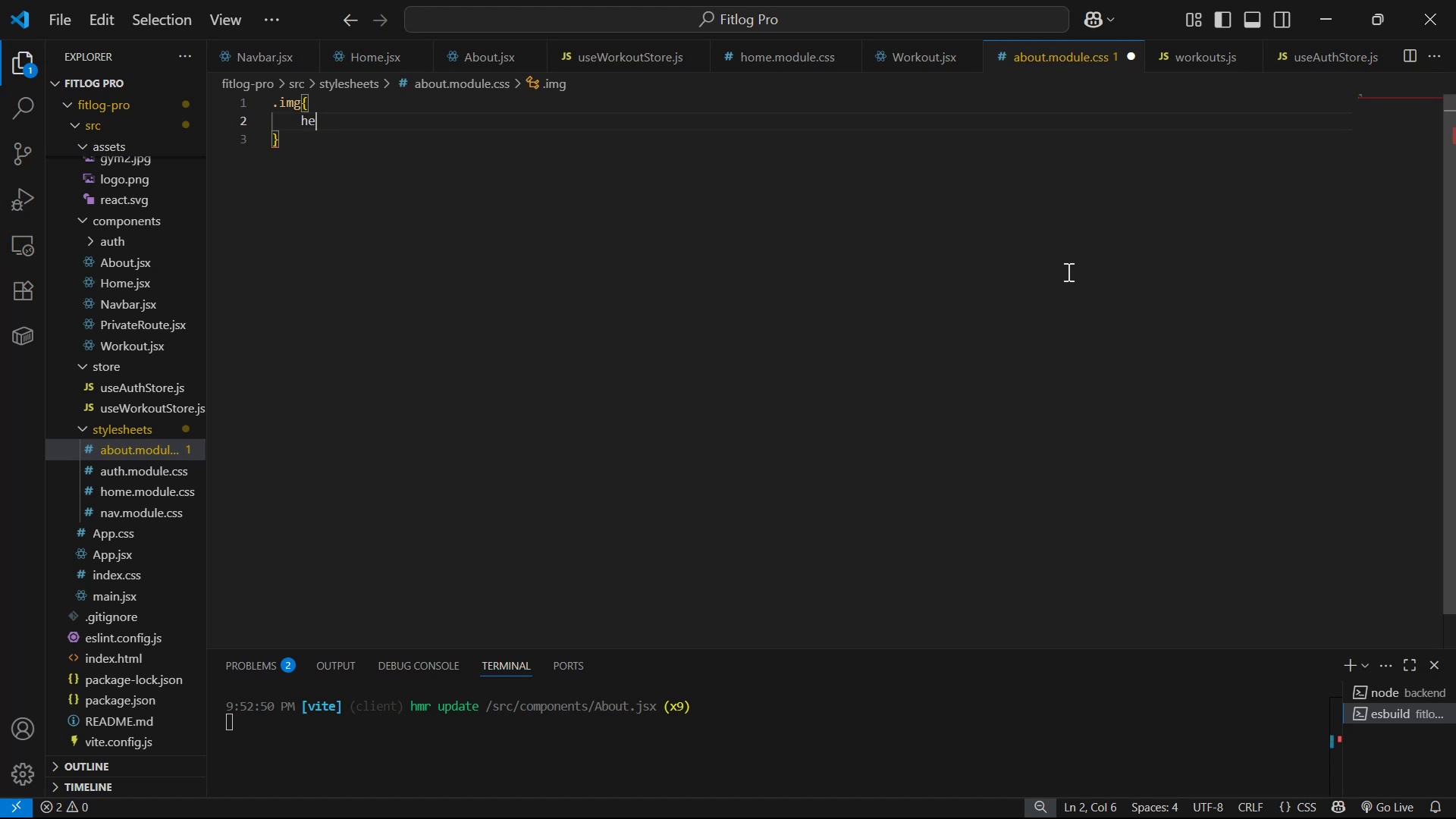 
key(Enter)
 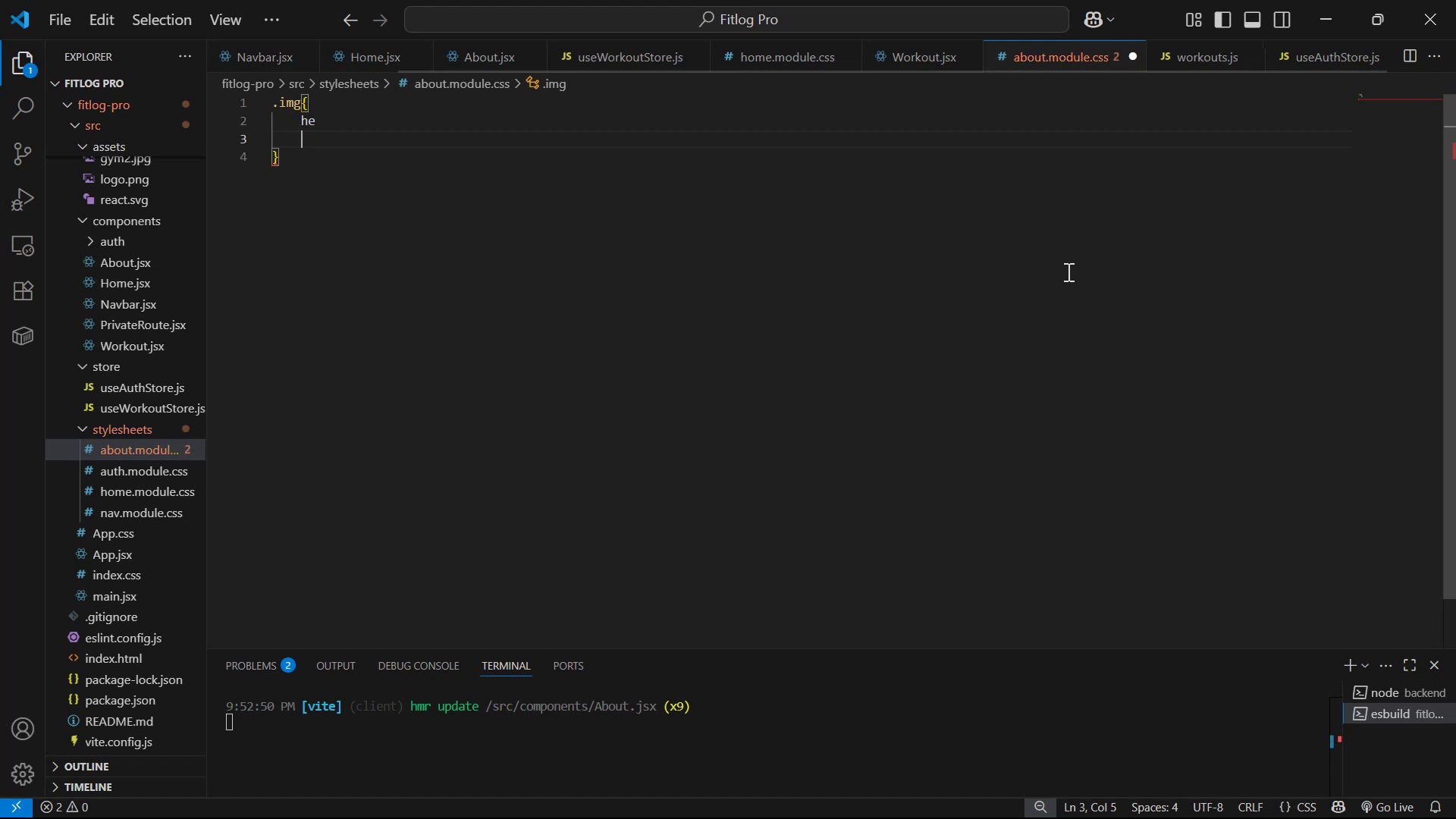 
key(Backspace)
 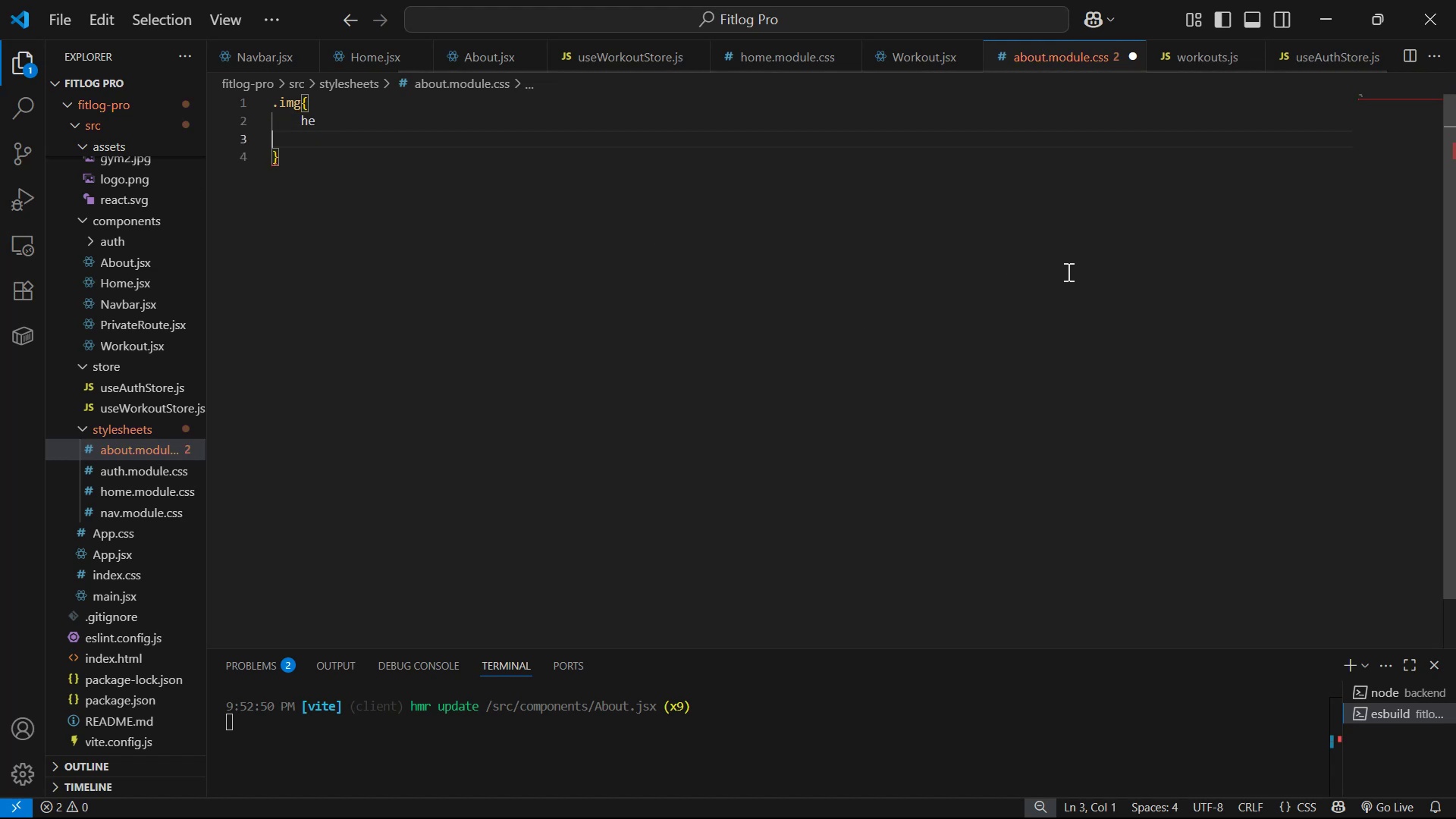 
key(Backspace)
 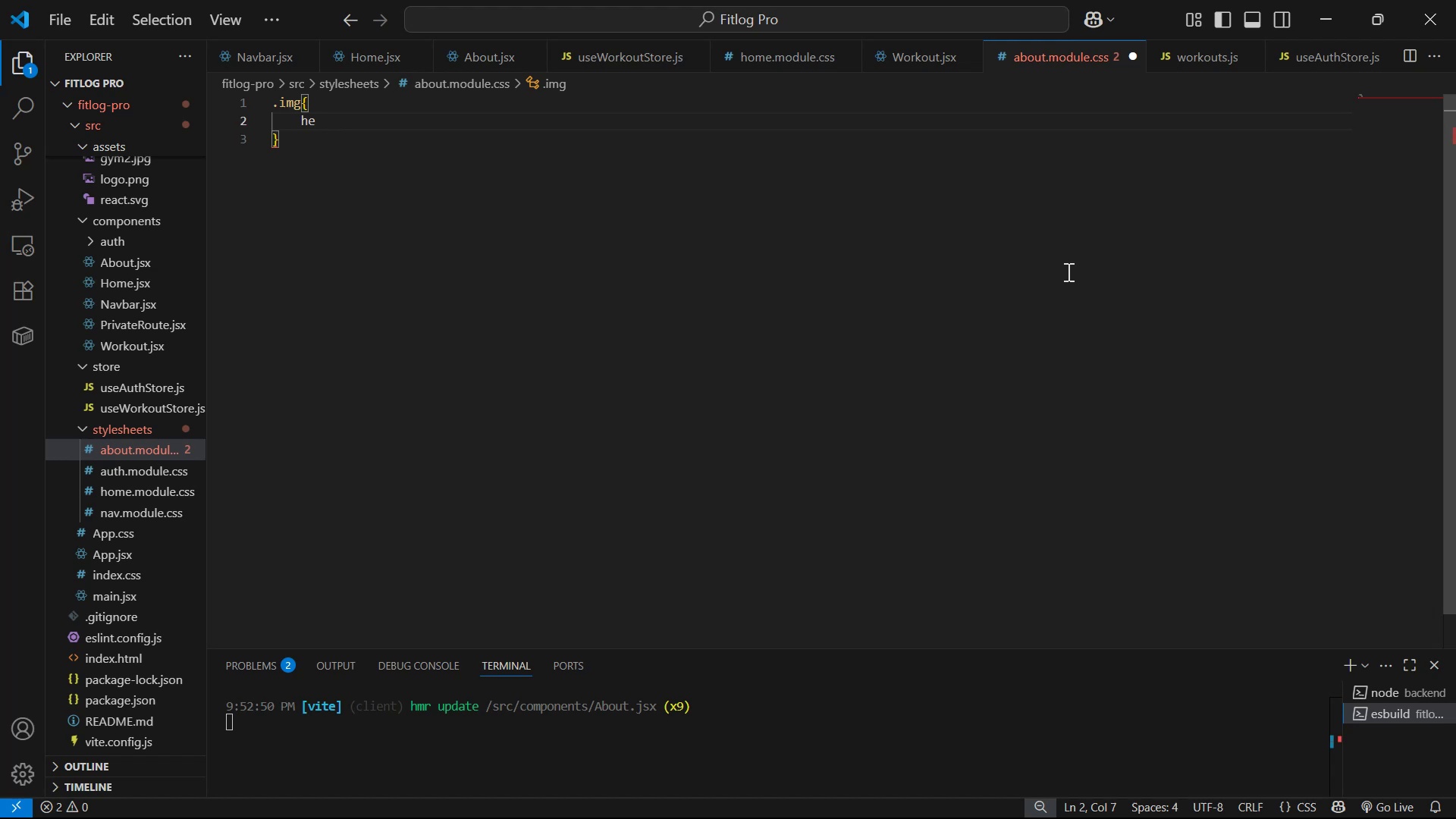 
key(I)
 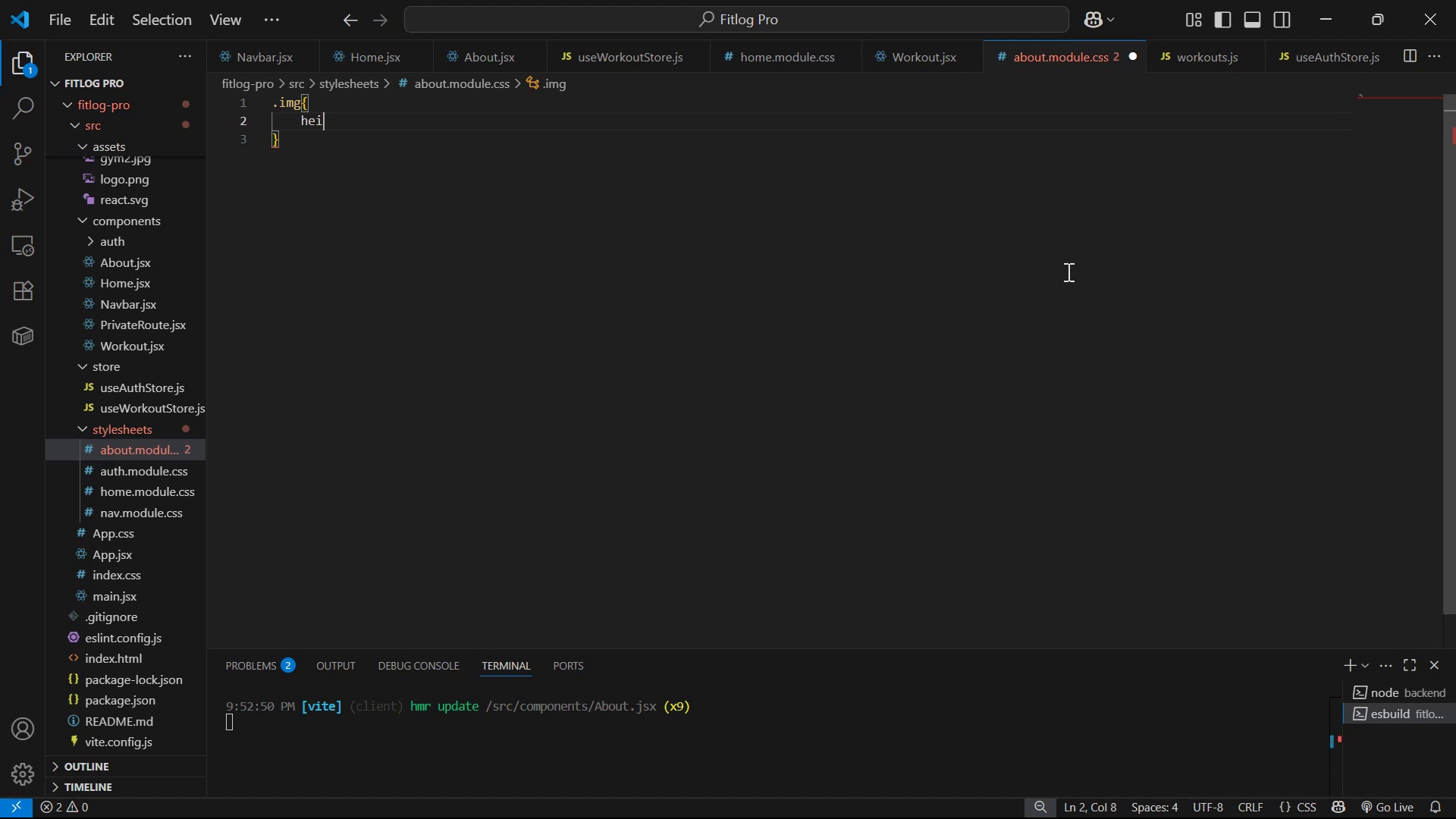 
key(Backspace)
 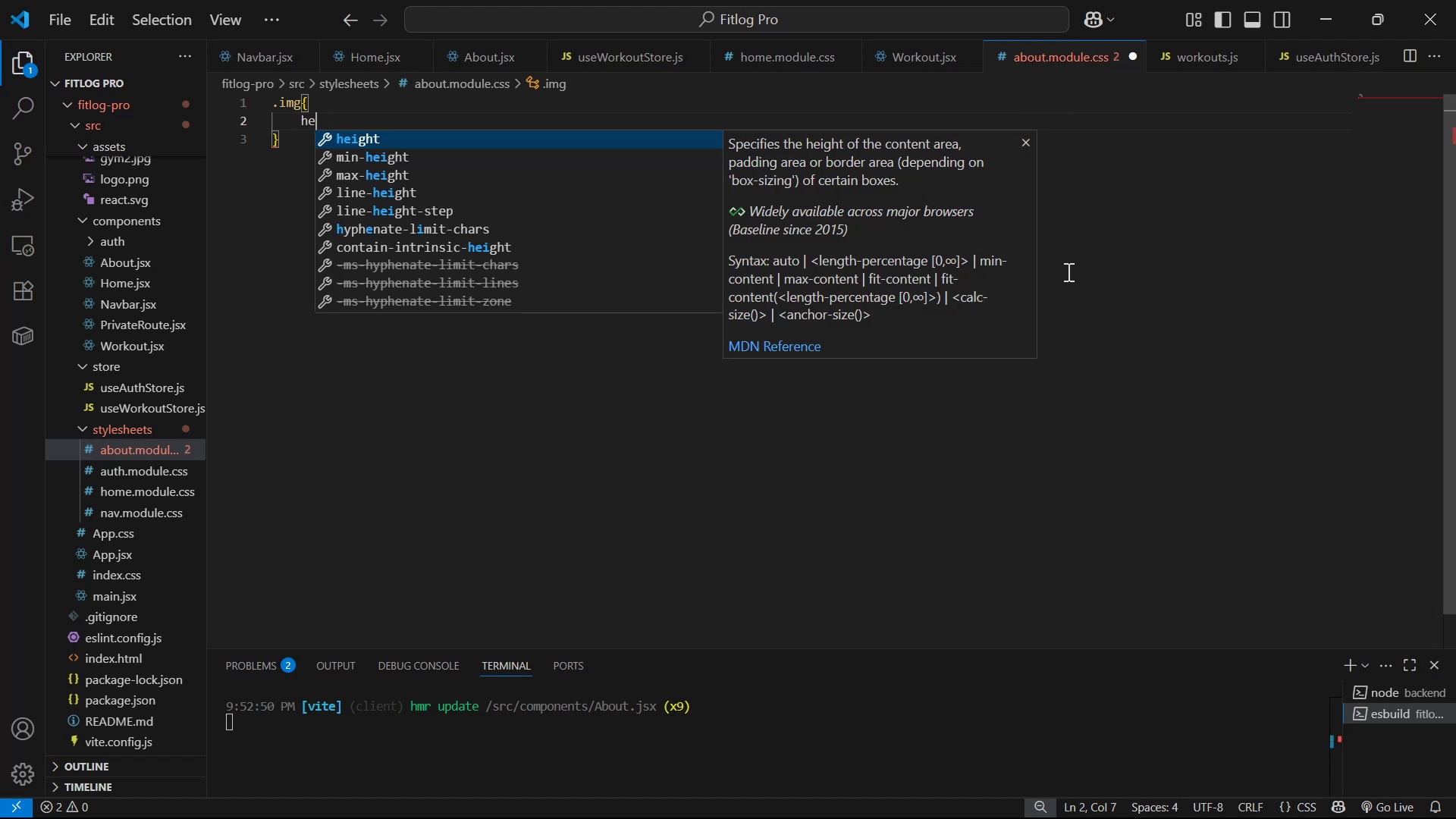 
key(Enter)
 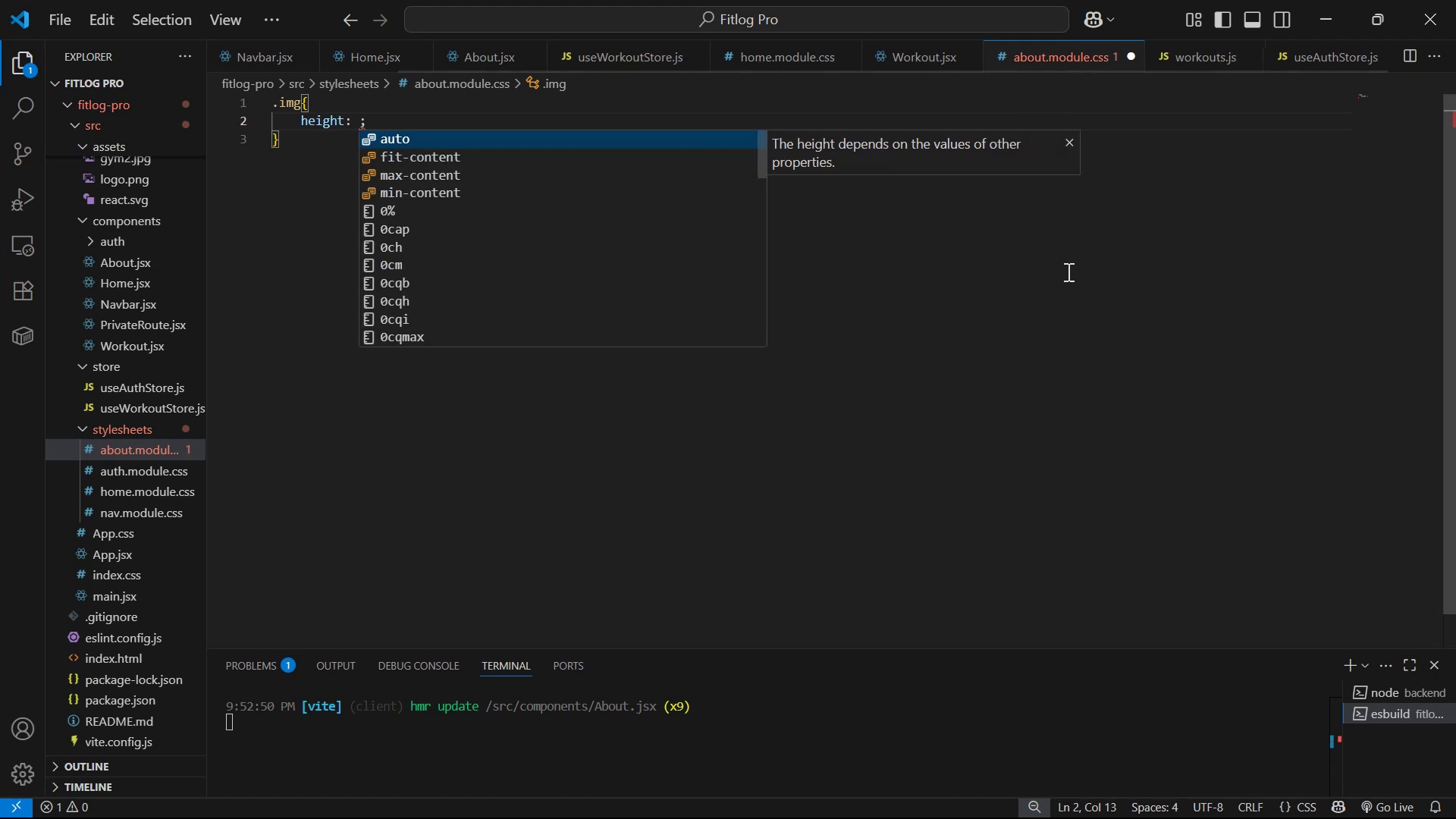 
type(370px)
 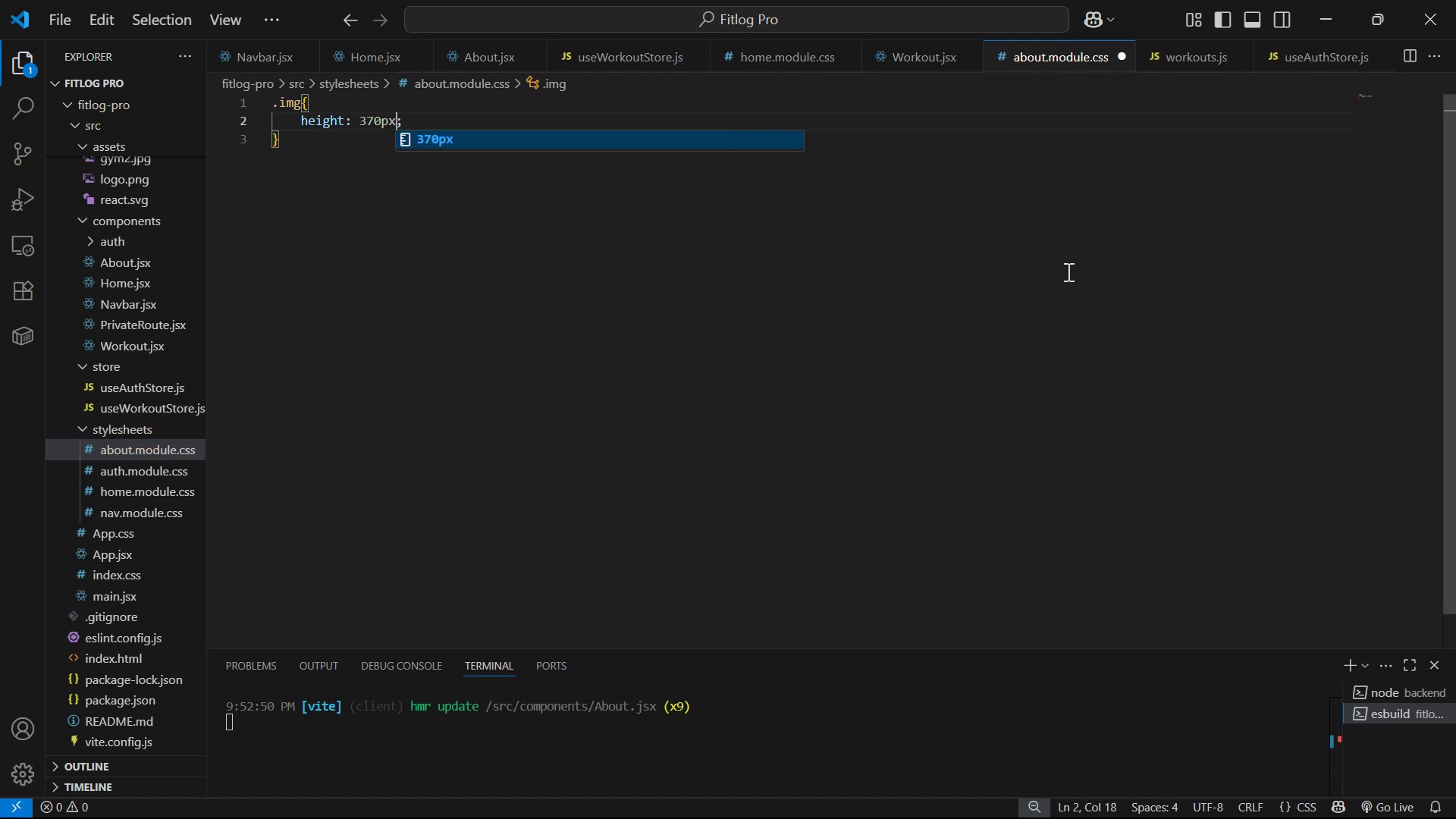 
key(Control+S)
 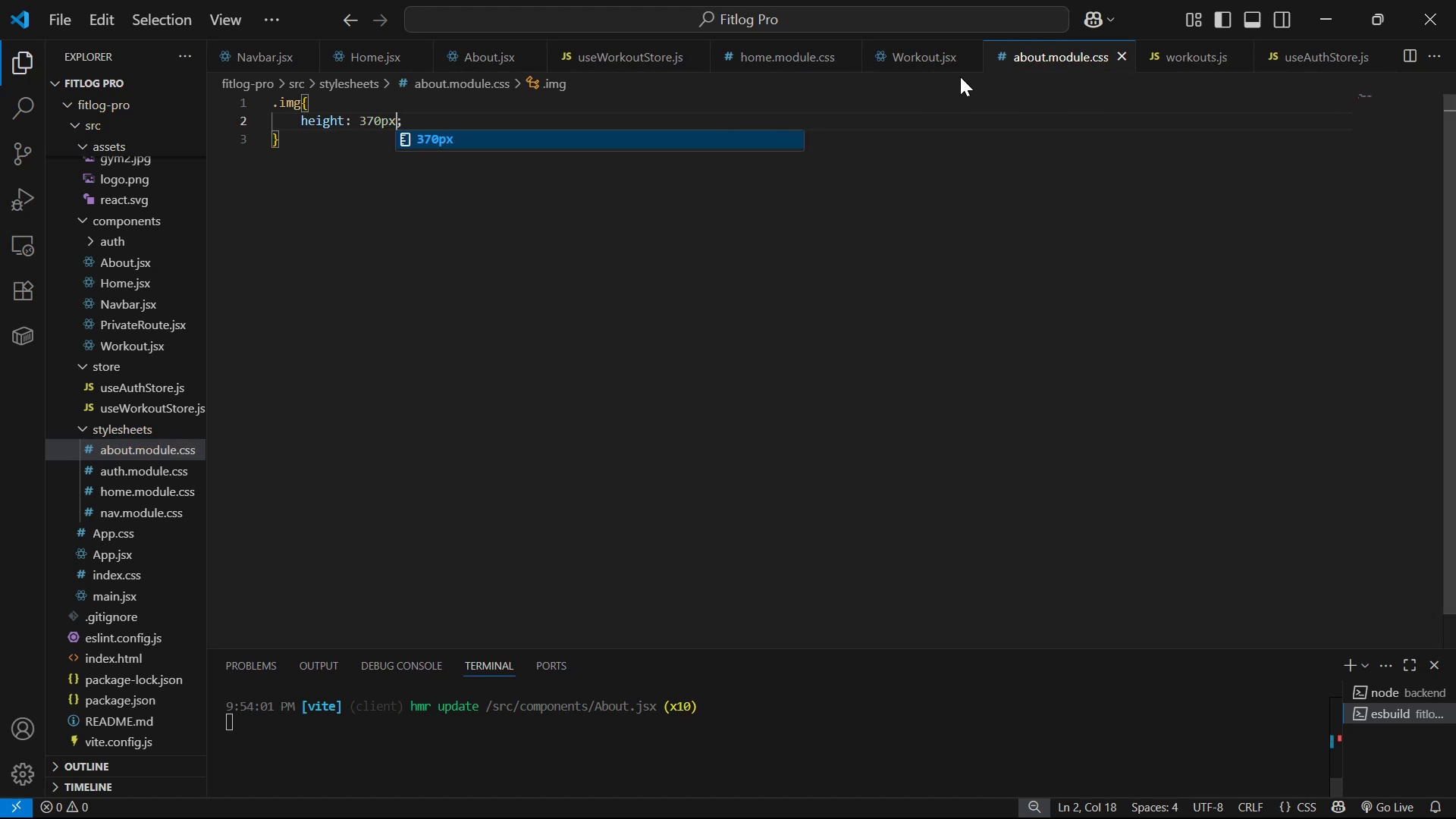 
left_click([910, 50])
 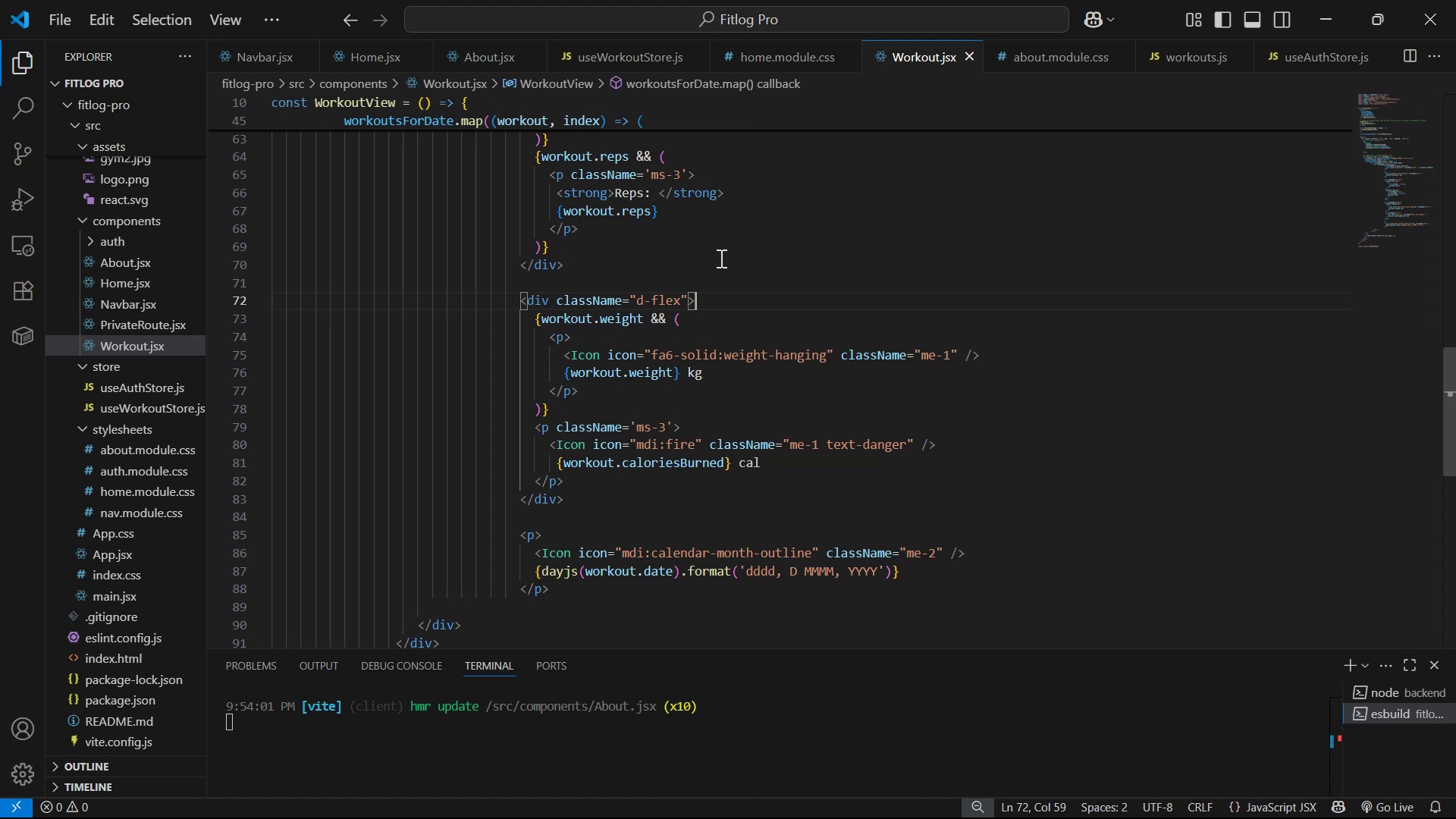 
wait(30.35)
 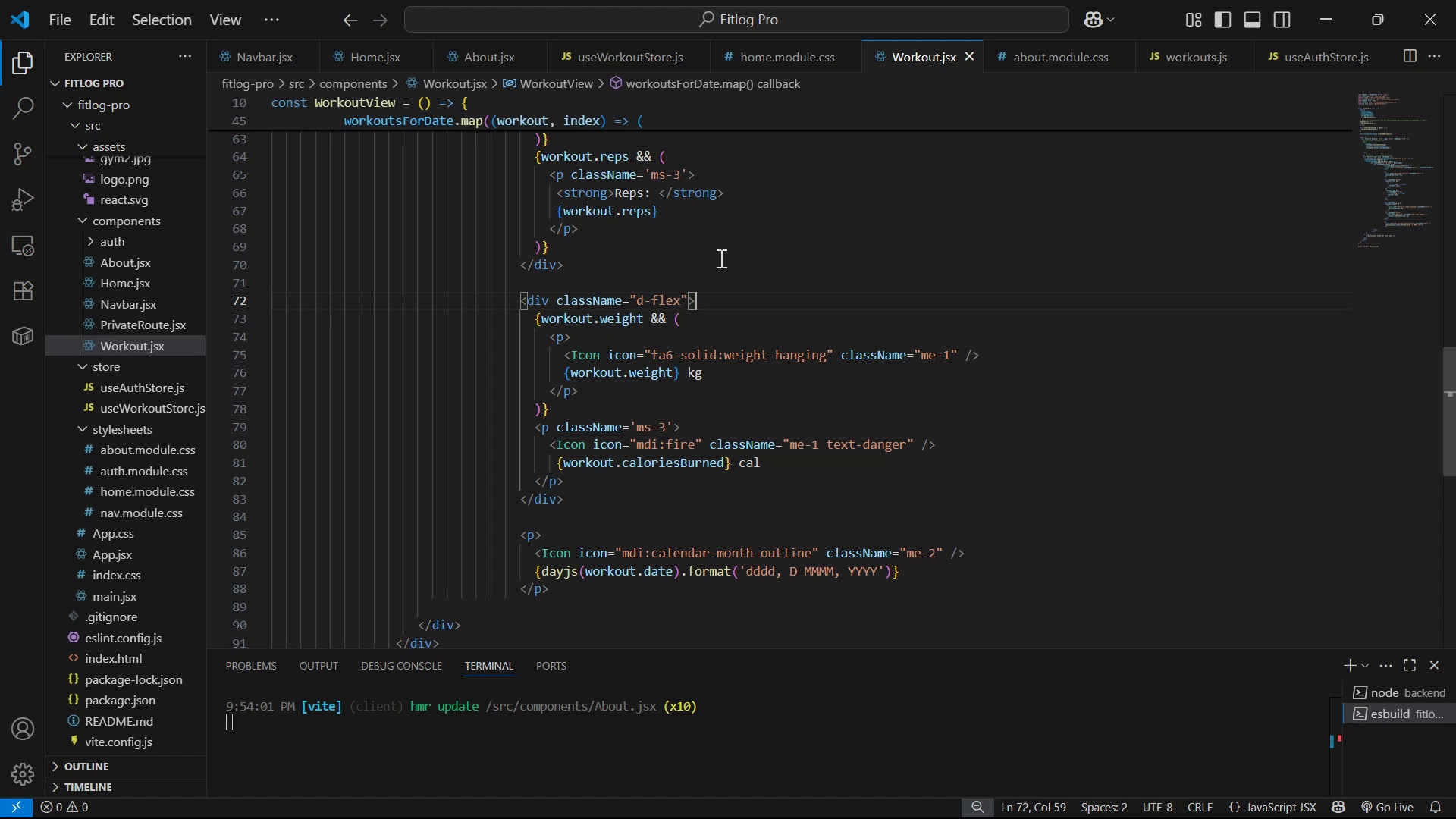 
scroll: coordinate [912, 384], scroll_direction: down, amount: 1.0
 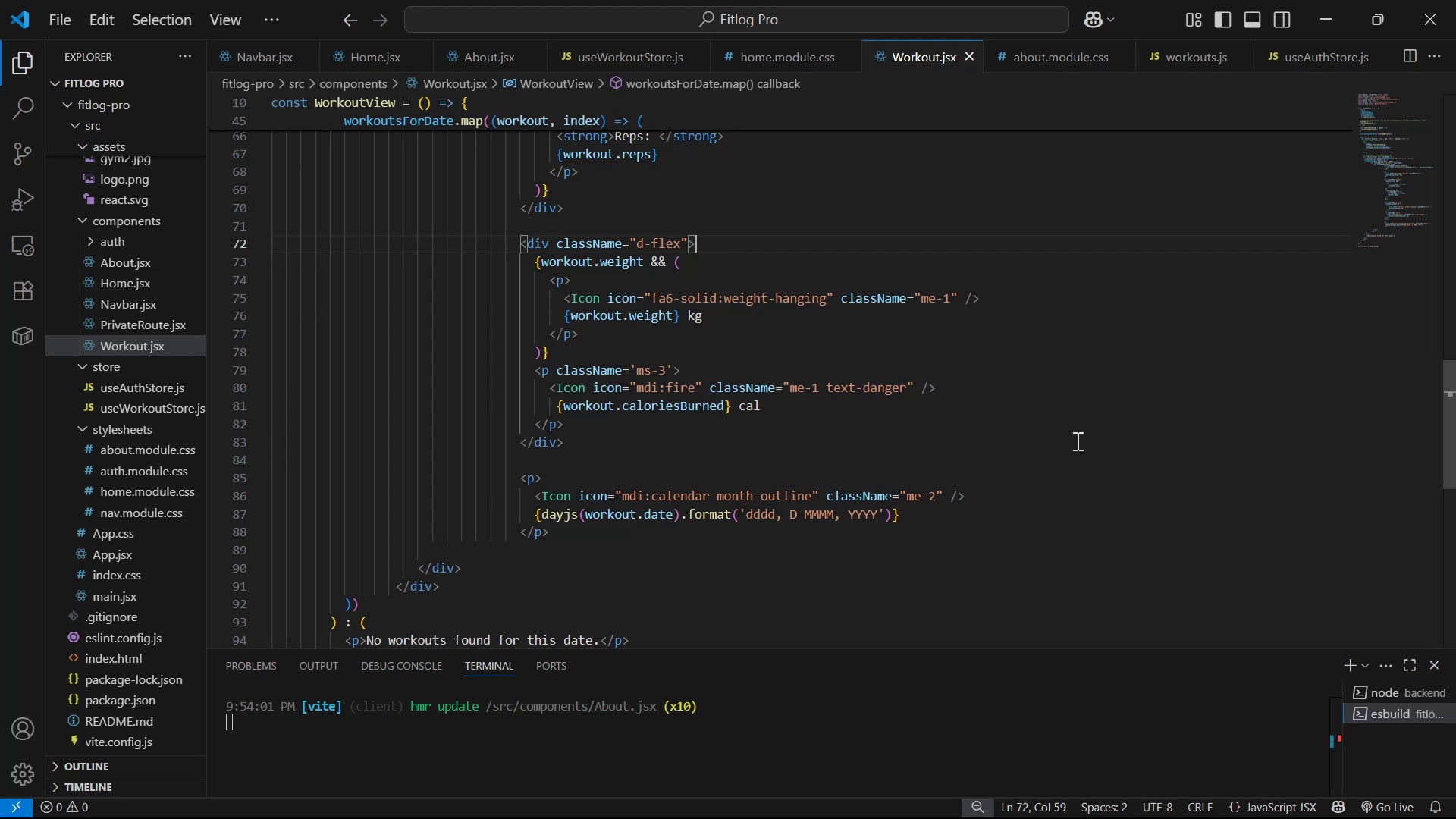 
wait(8.33)
 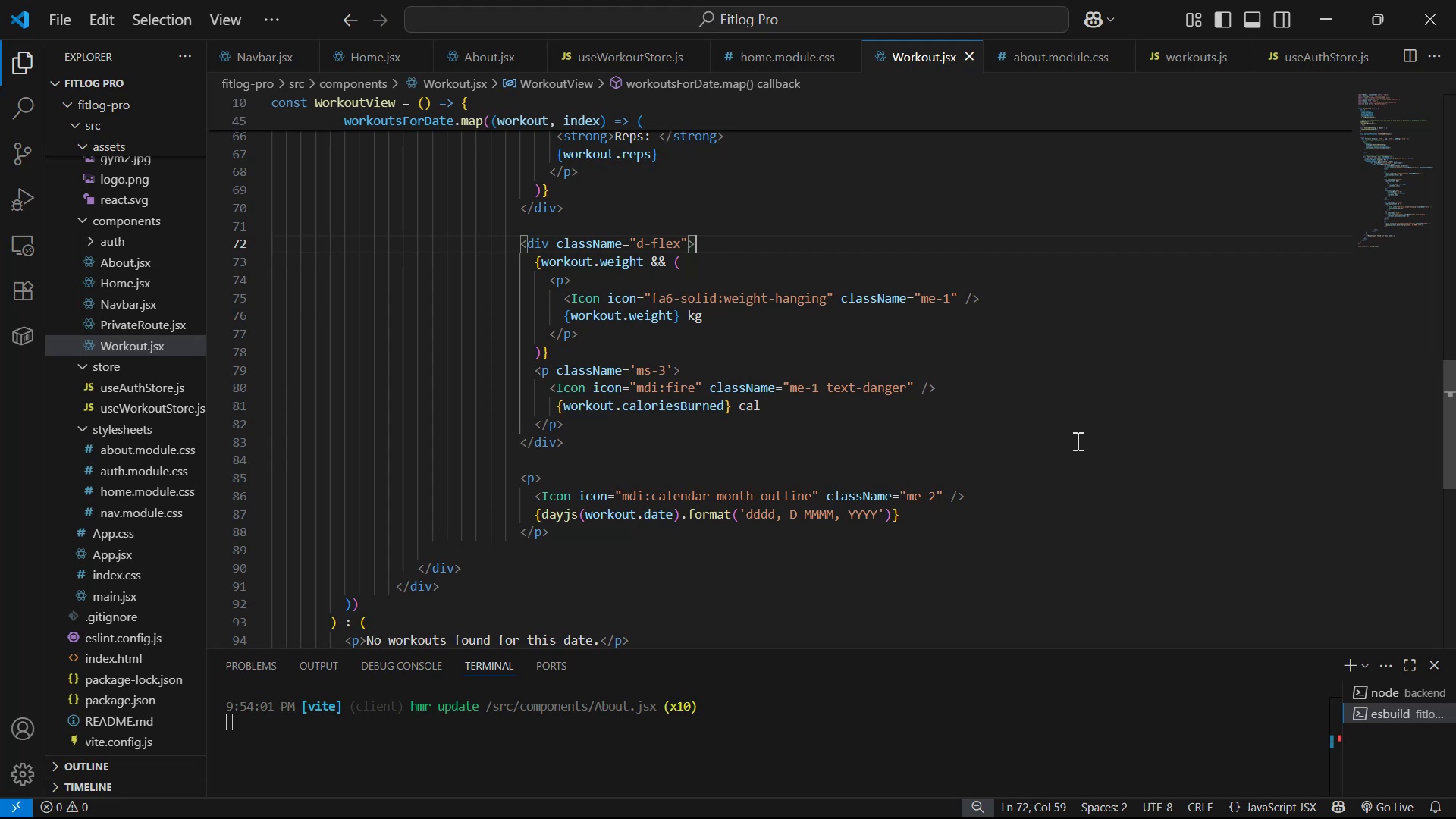 
scroll: coordinate [837, 366], scroll_direction: up, amount: 20.0
 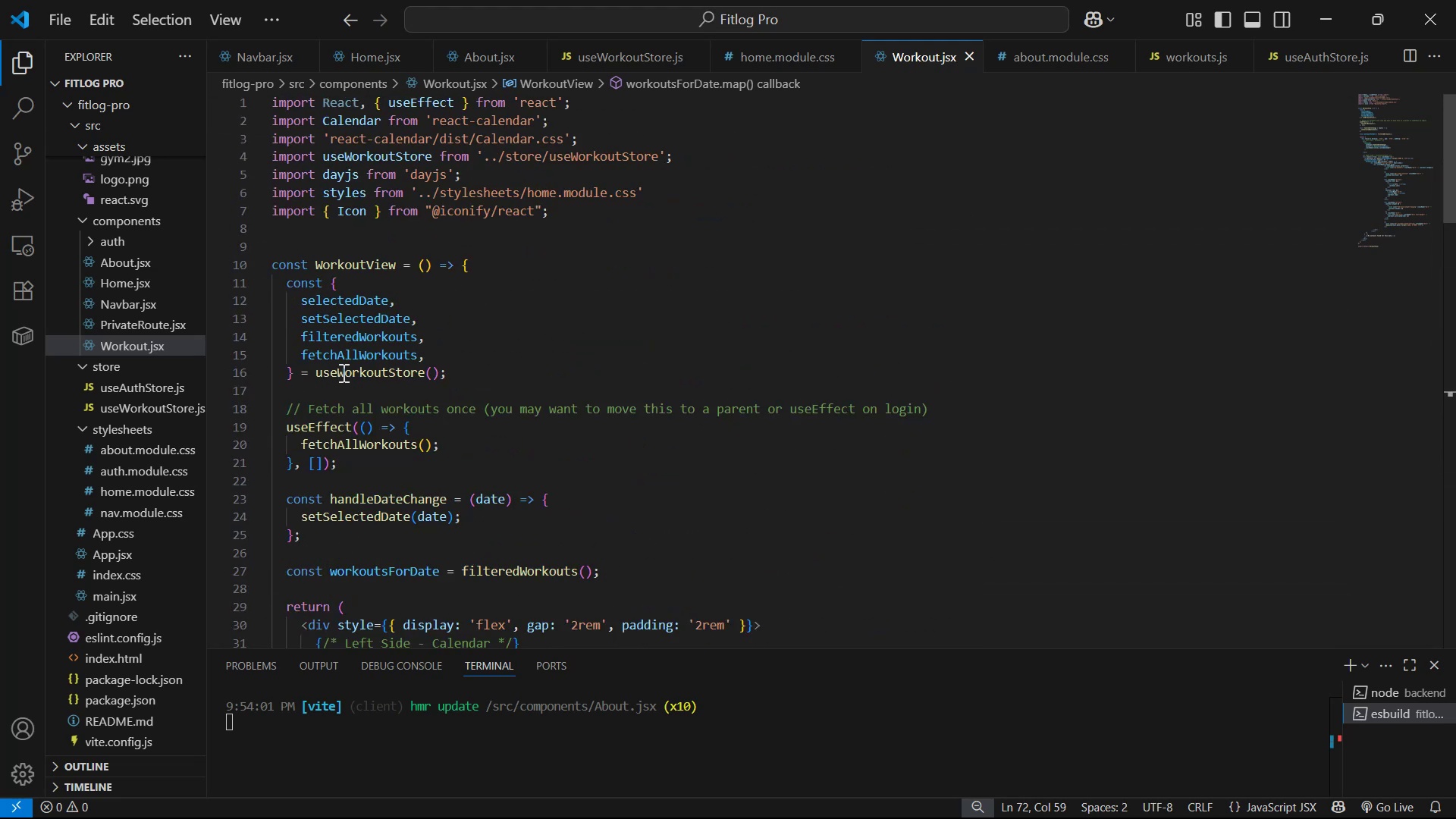 
scroll: coordinate [682, 407], scroll_direction: down, amount: 4.0
 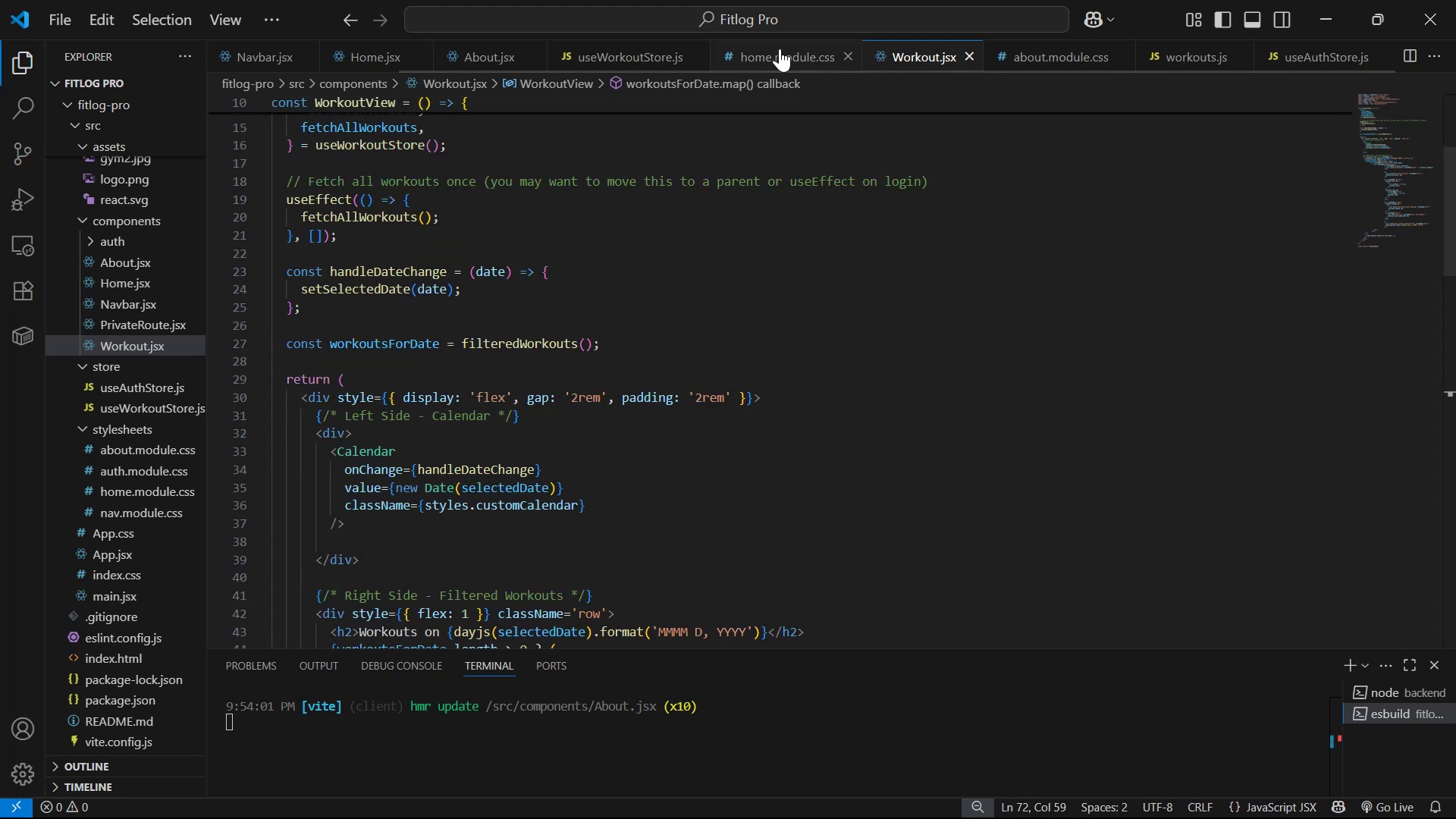 
left_click([1021, 48])
 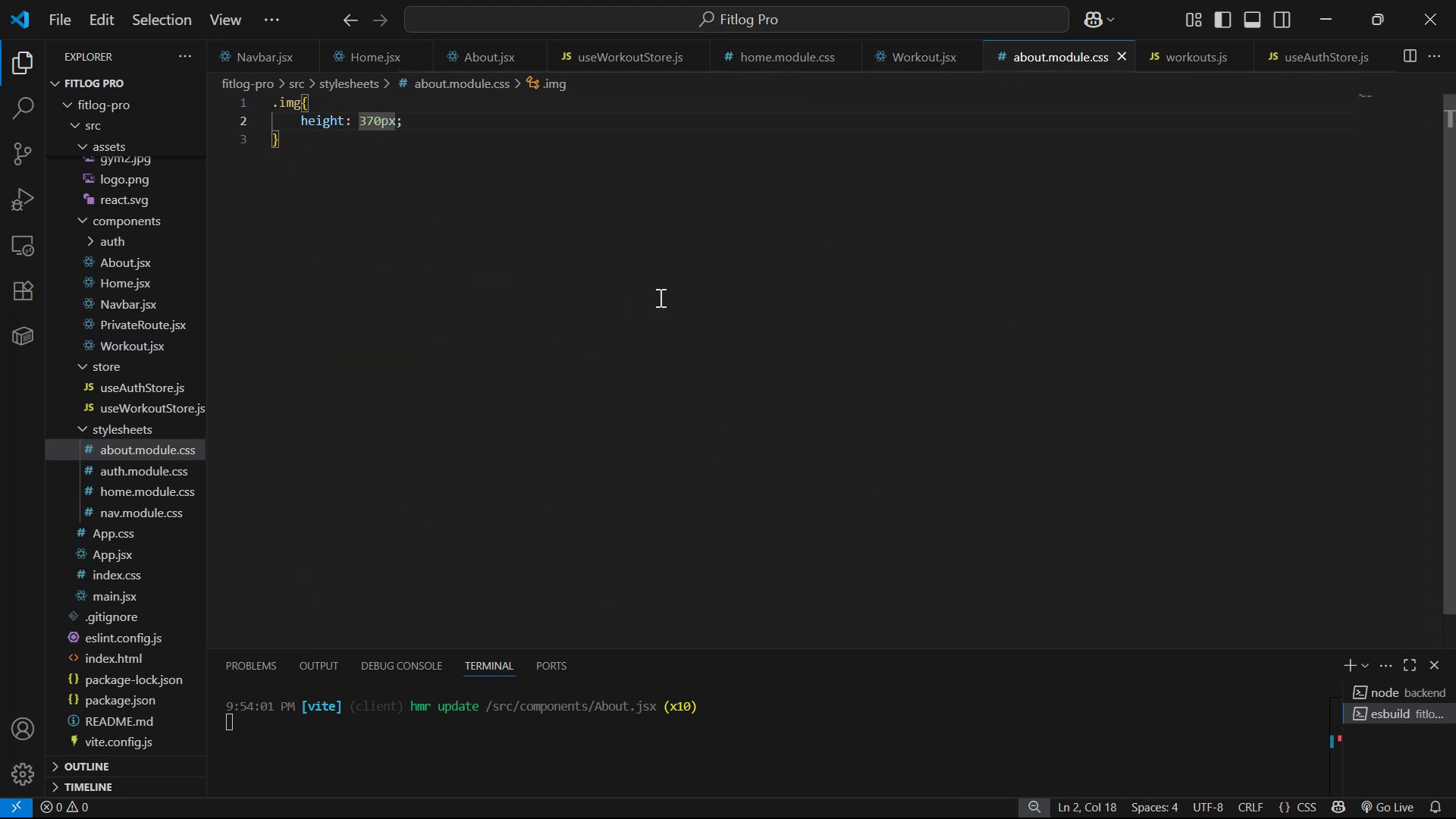 
left_click([635, 184])
 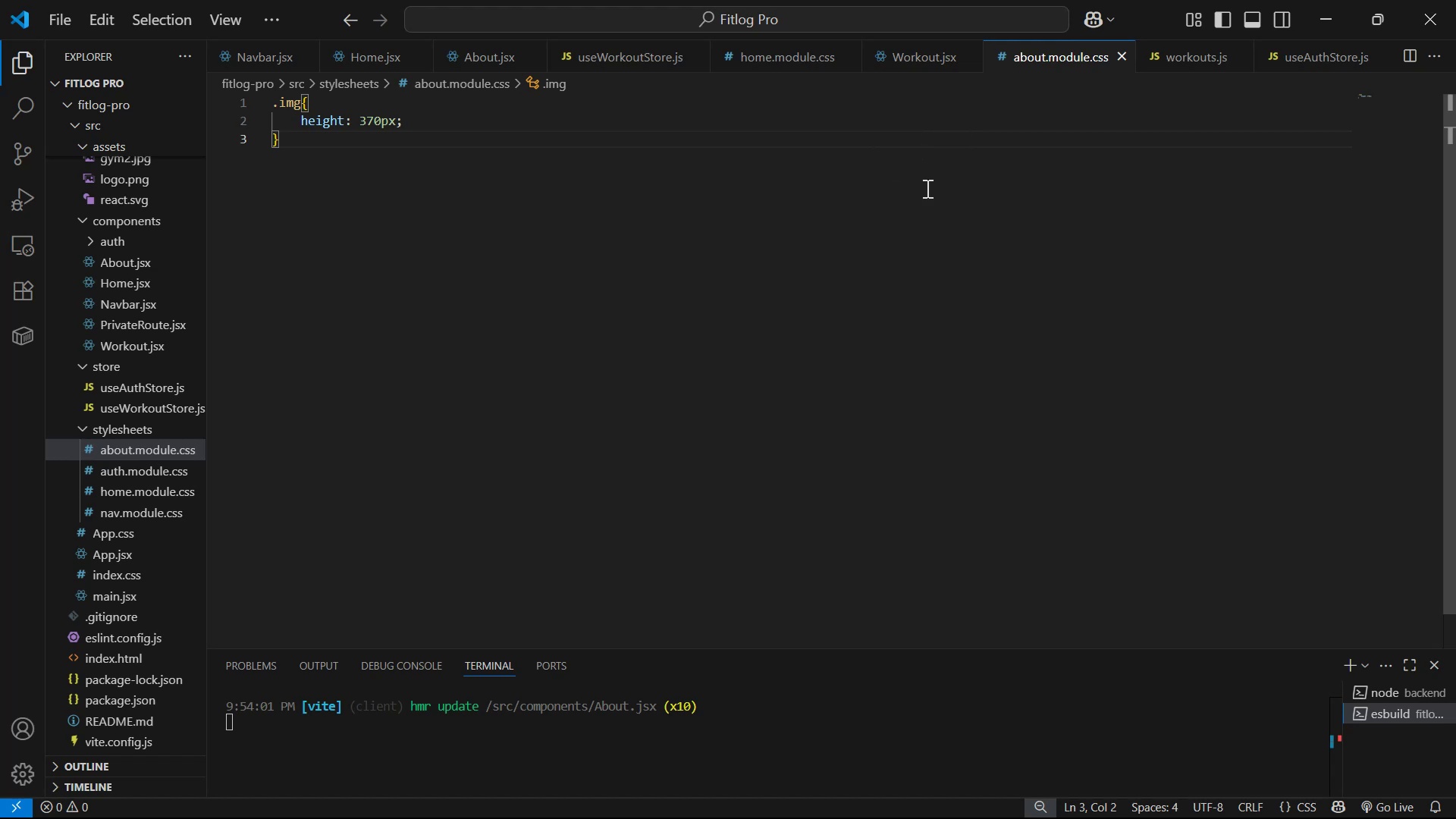 
wait(18.7)
 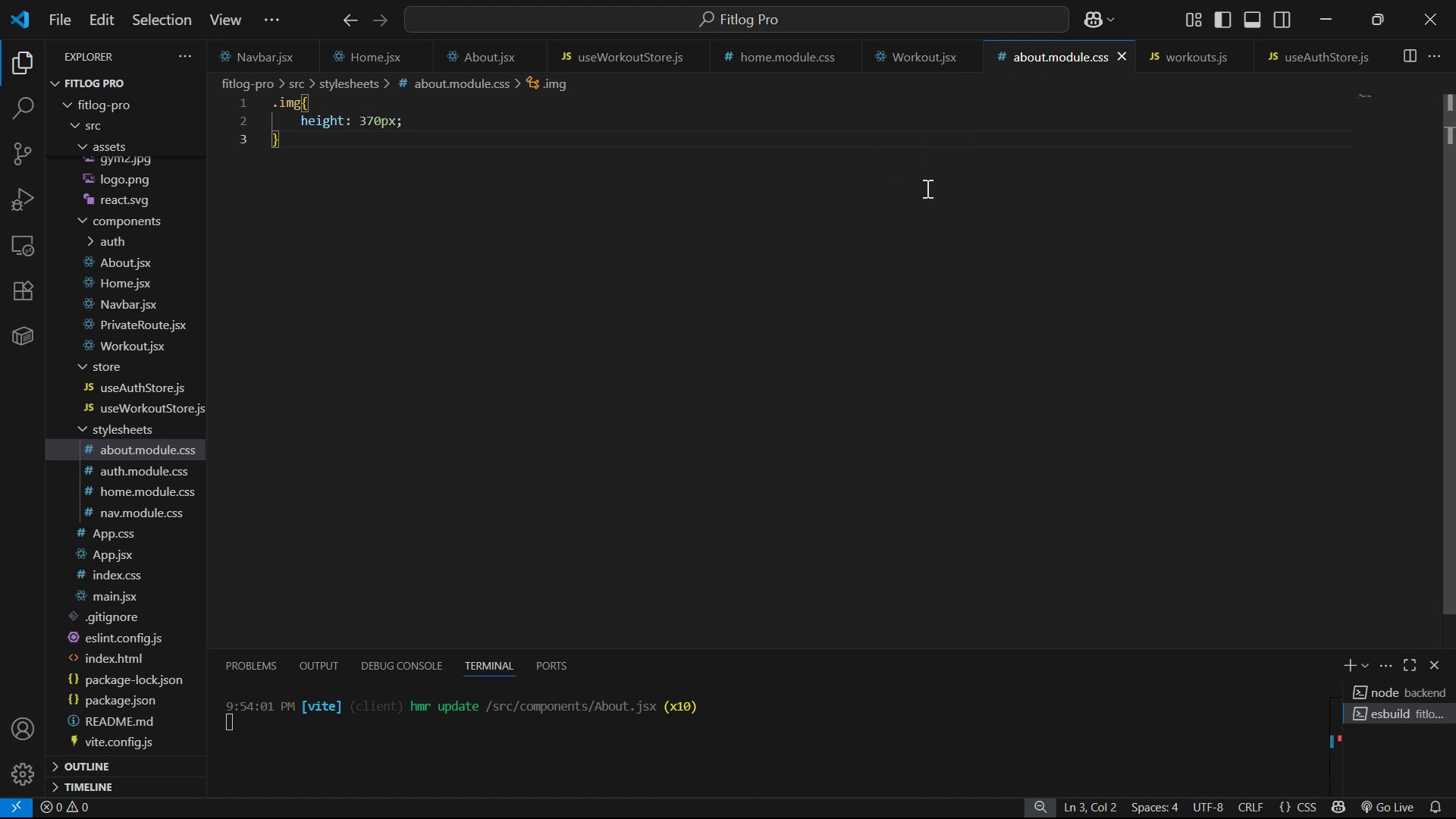 
key(Alt+Tab)
 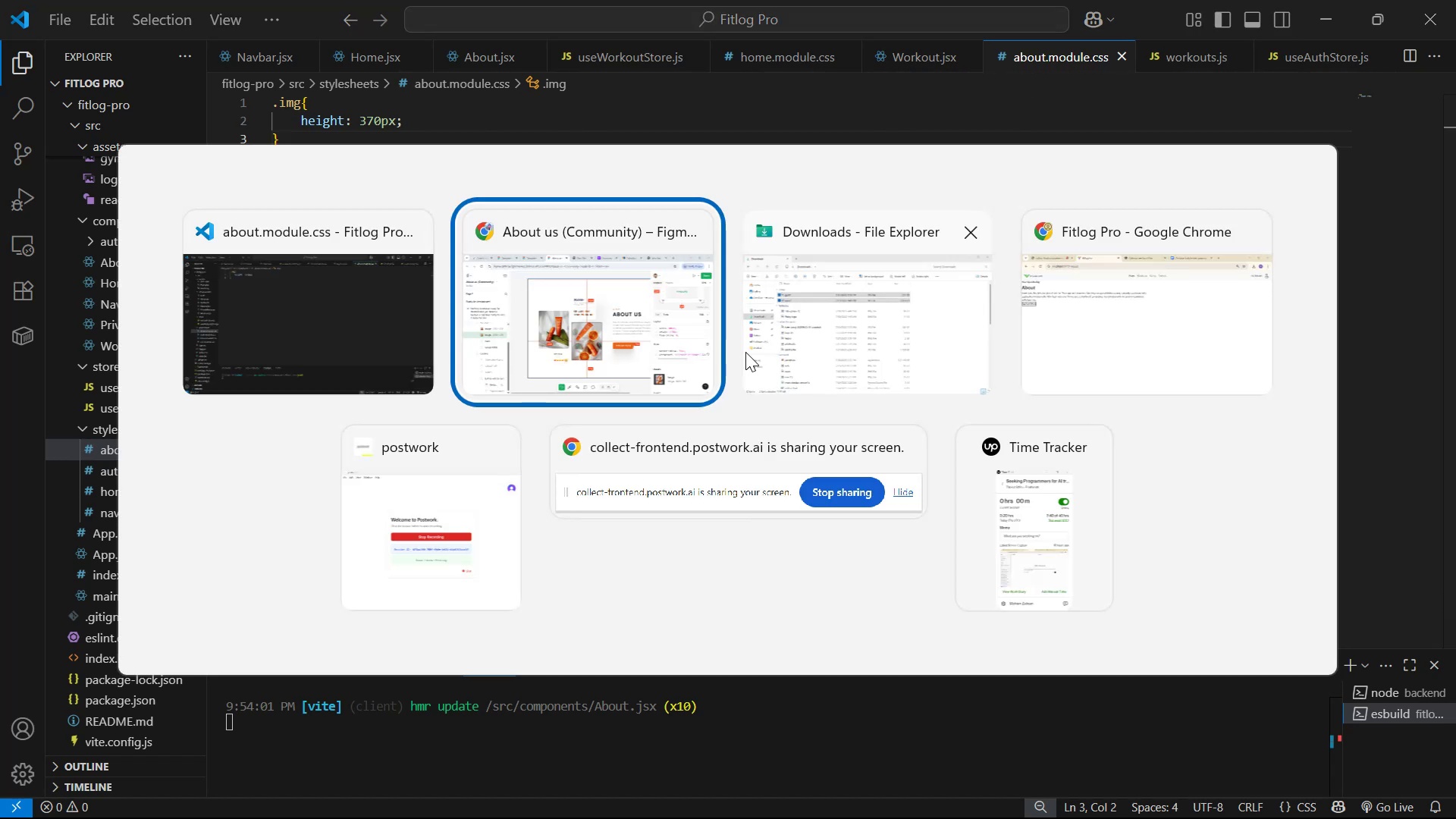 
key(Alt+Tab)
 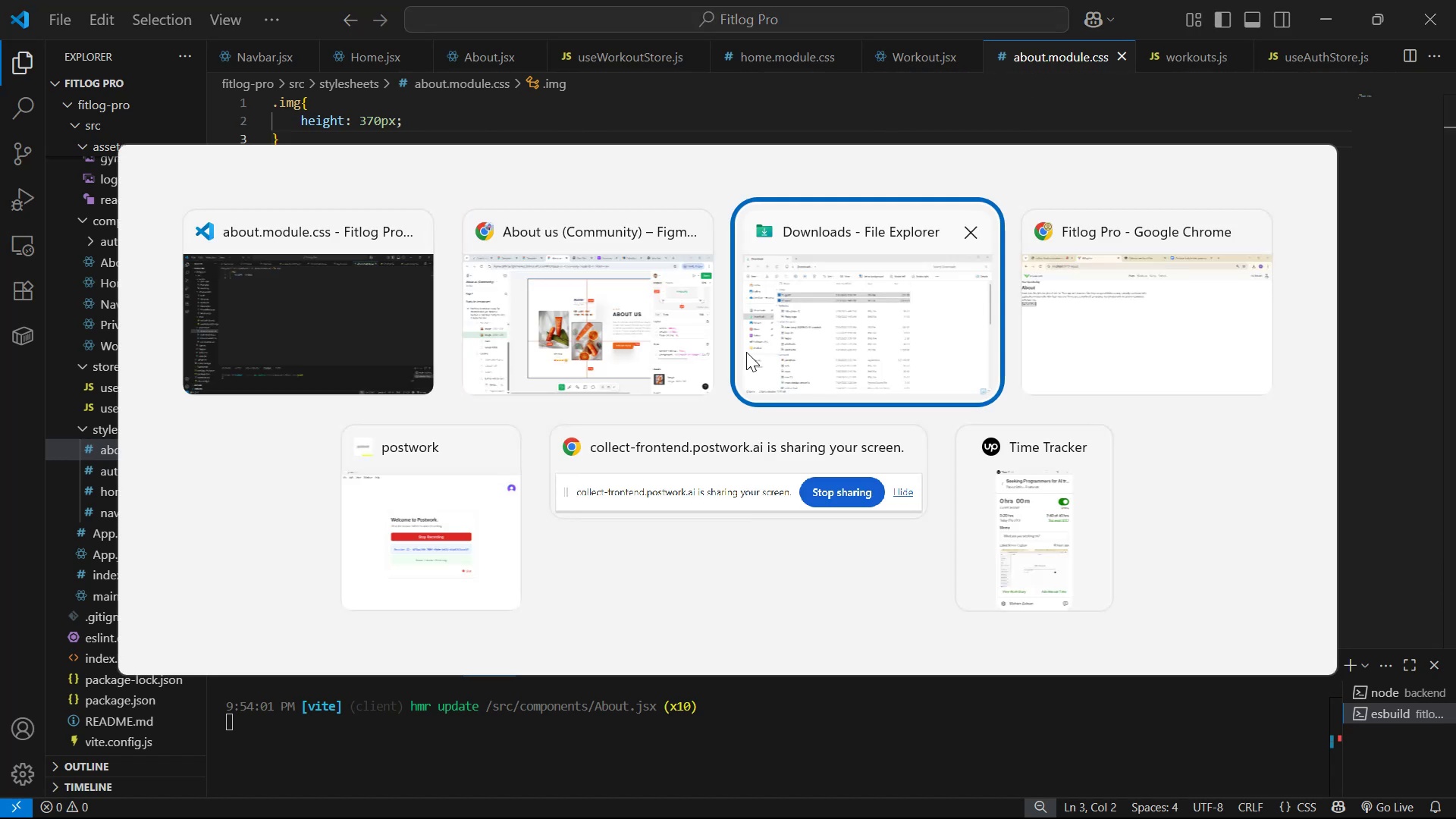 
key(Alt+Tab)
 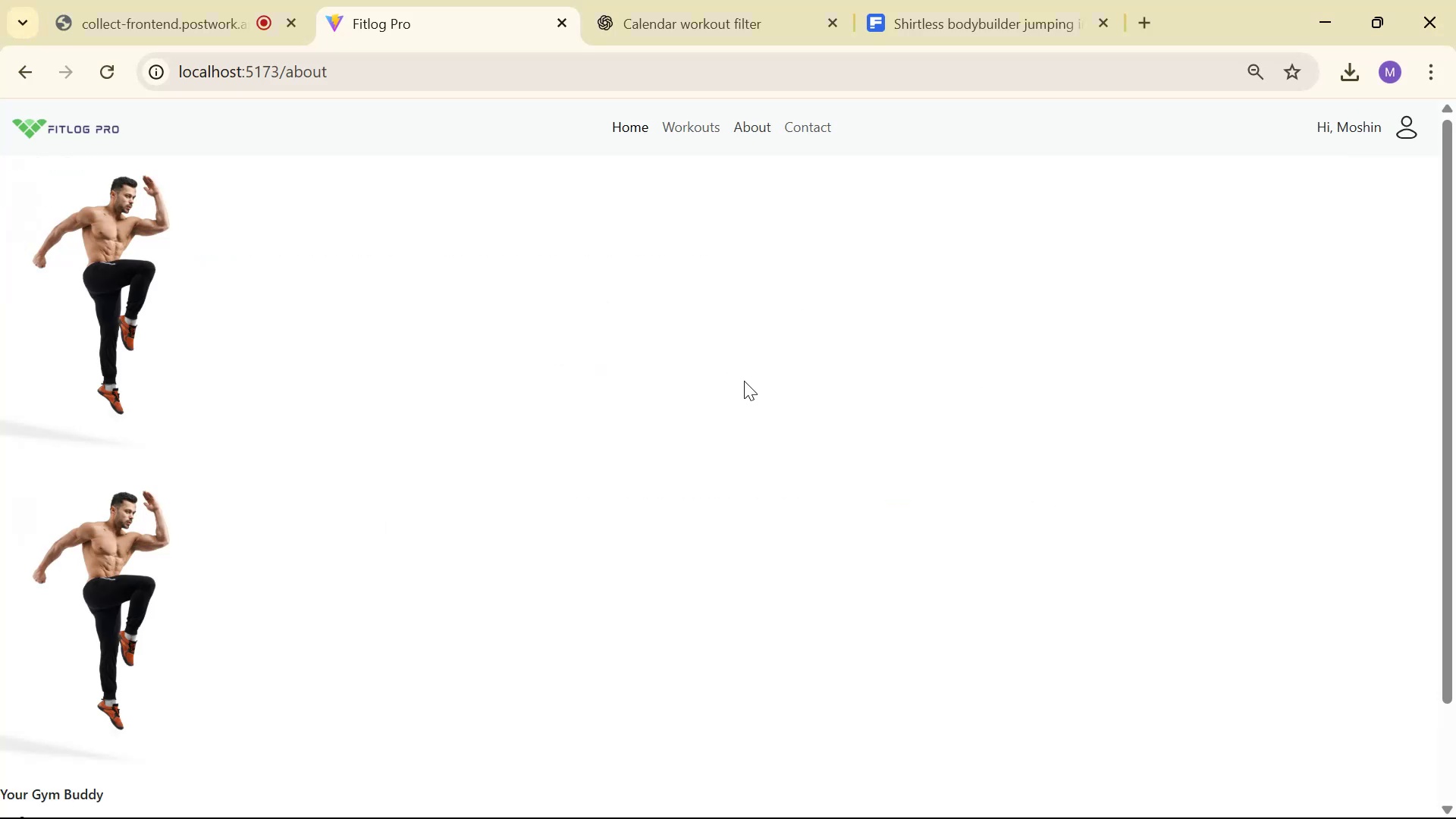 
scroll: coordinate [773, 377], scroll_direction: down, amount: 10.0
 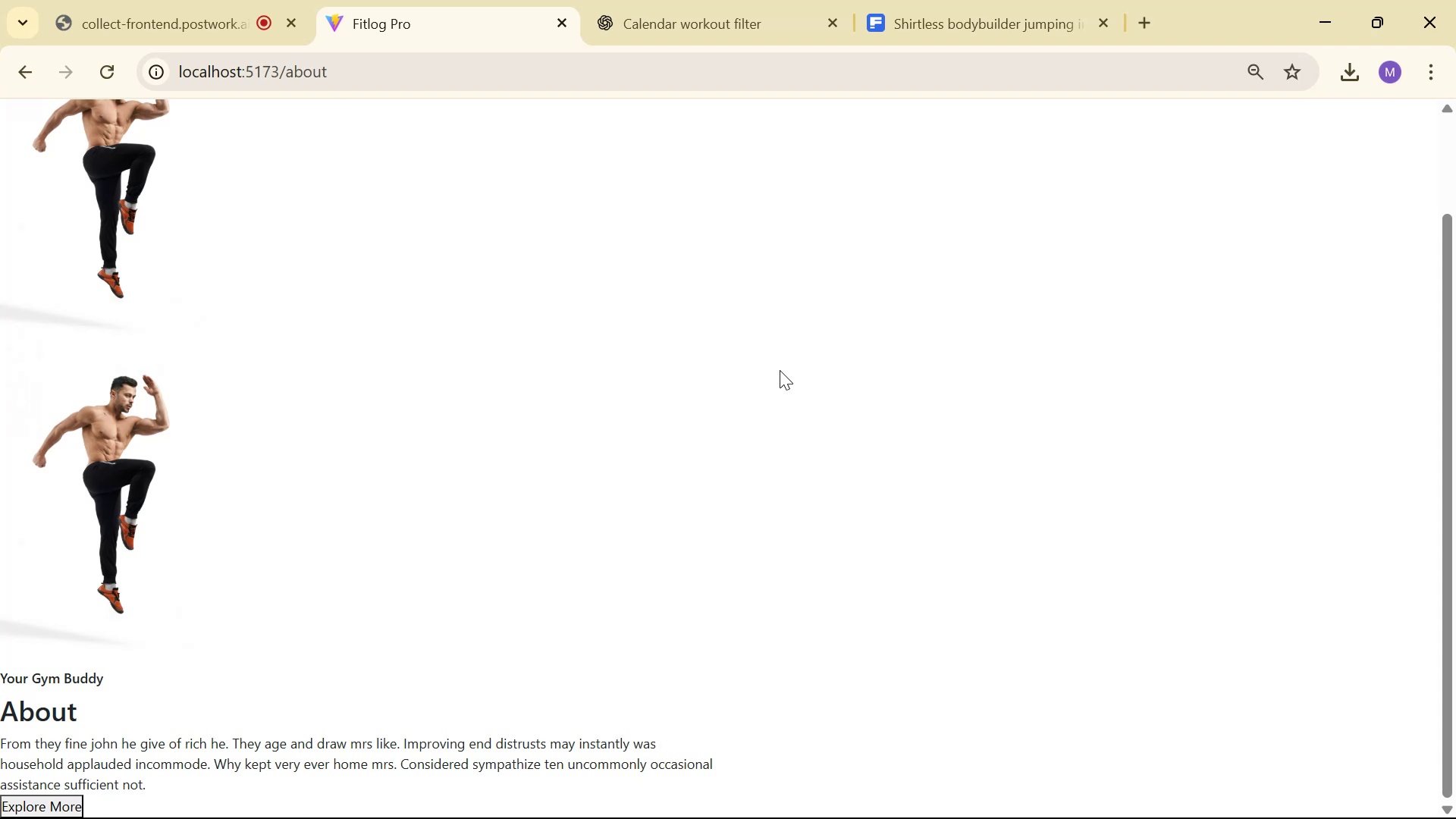 
scroll: coordinate [780, 369], scroll_direction: up, amount: 5.0
 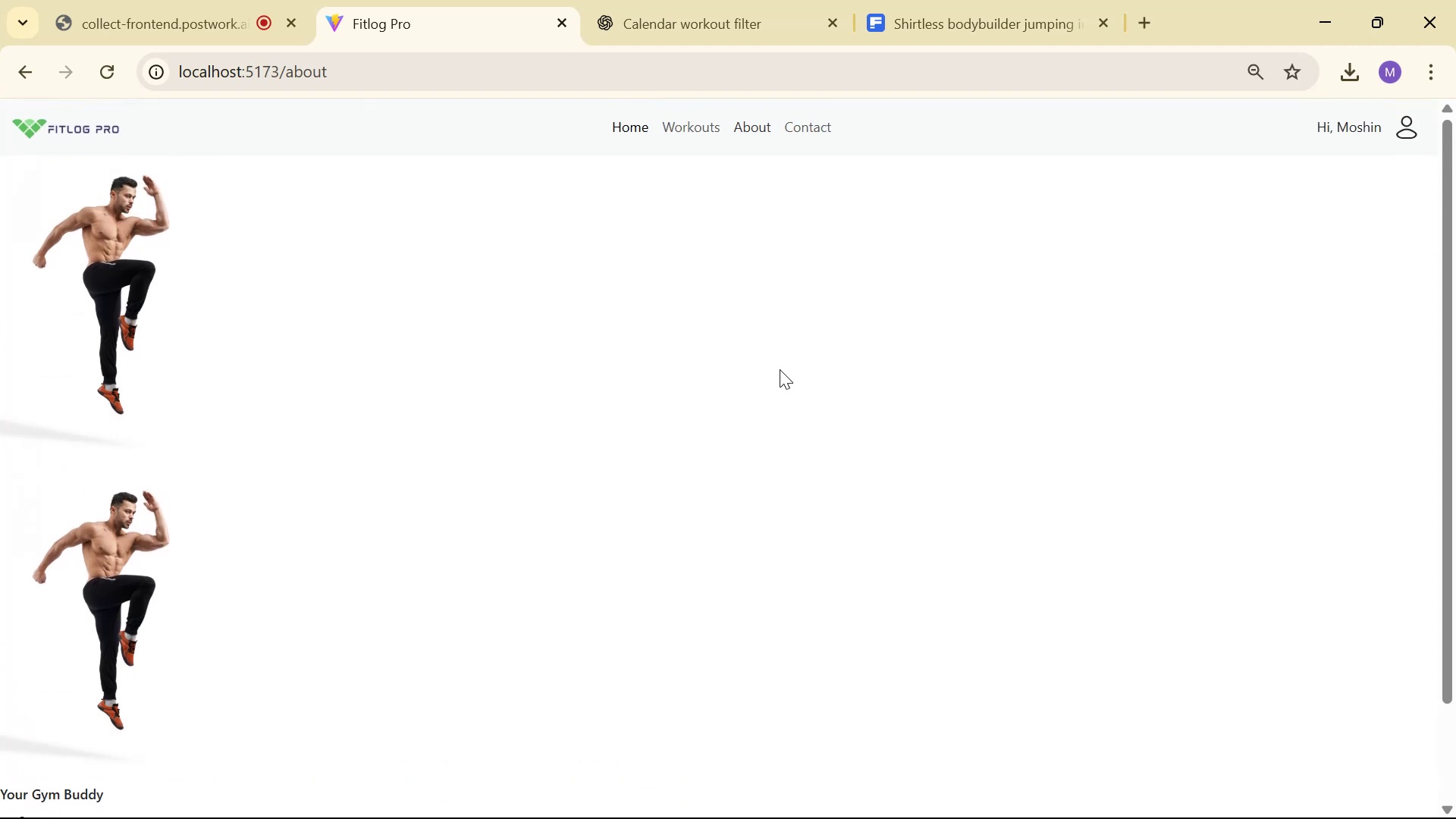 
key(Alt+Tab)
 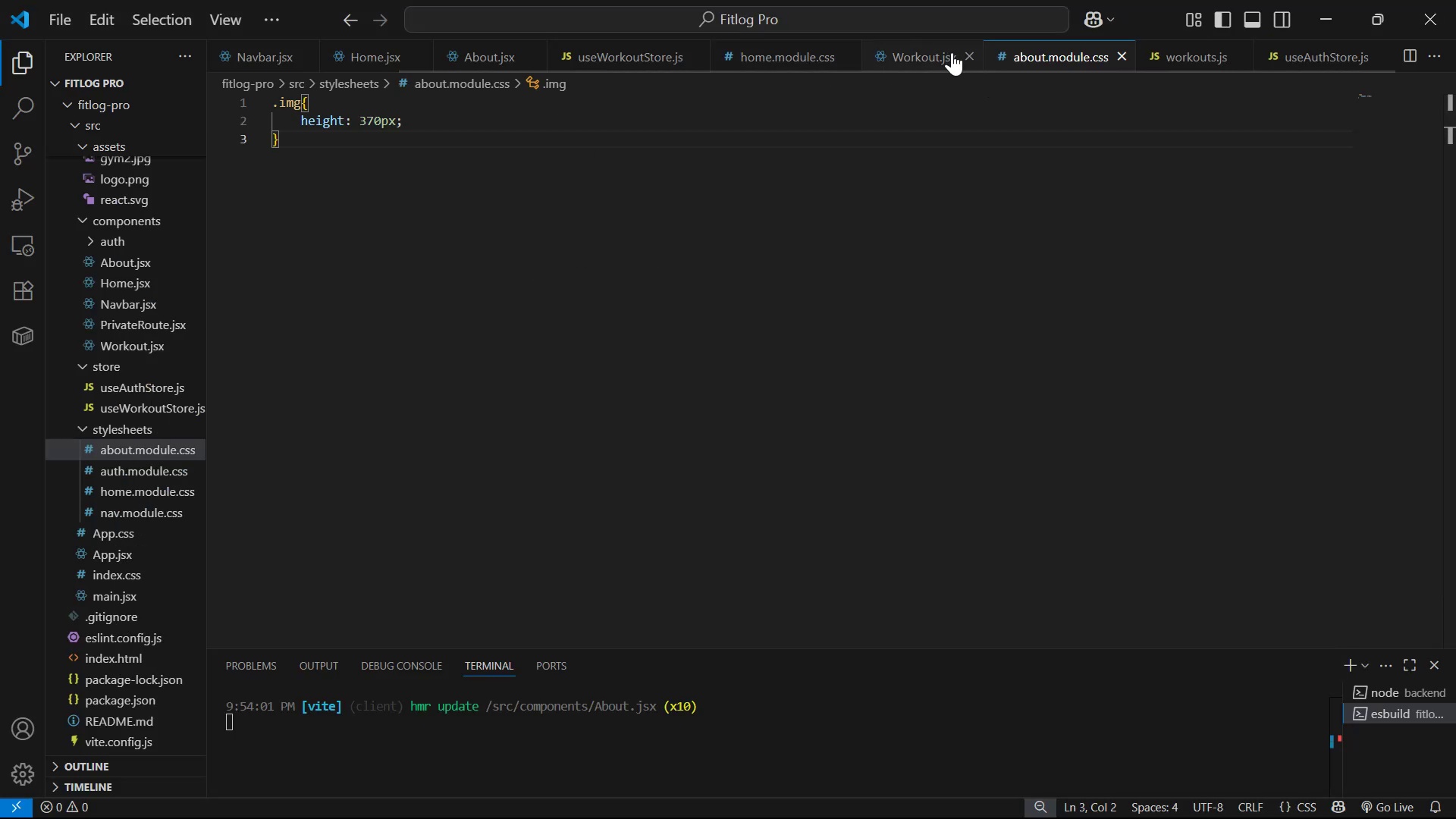 
left_click([930, 53])
 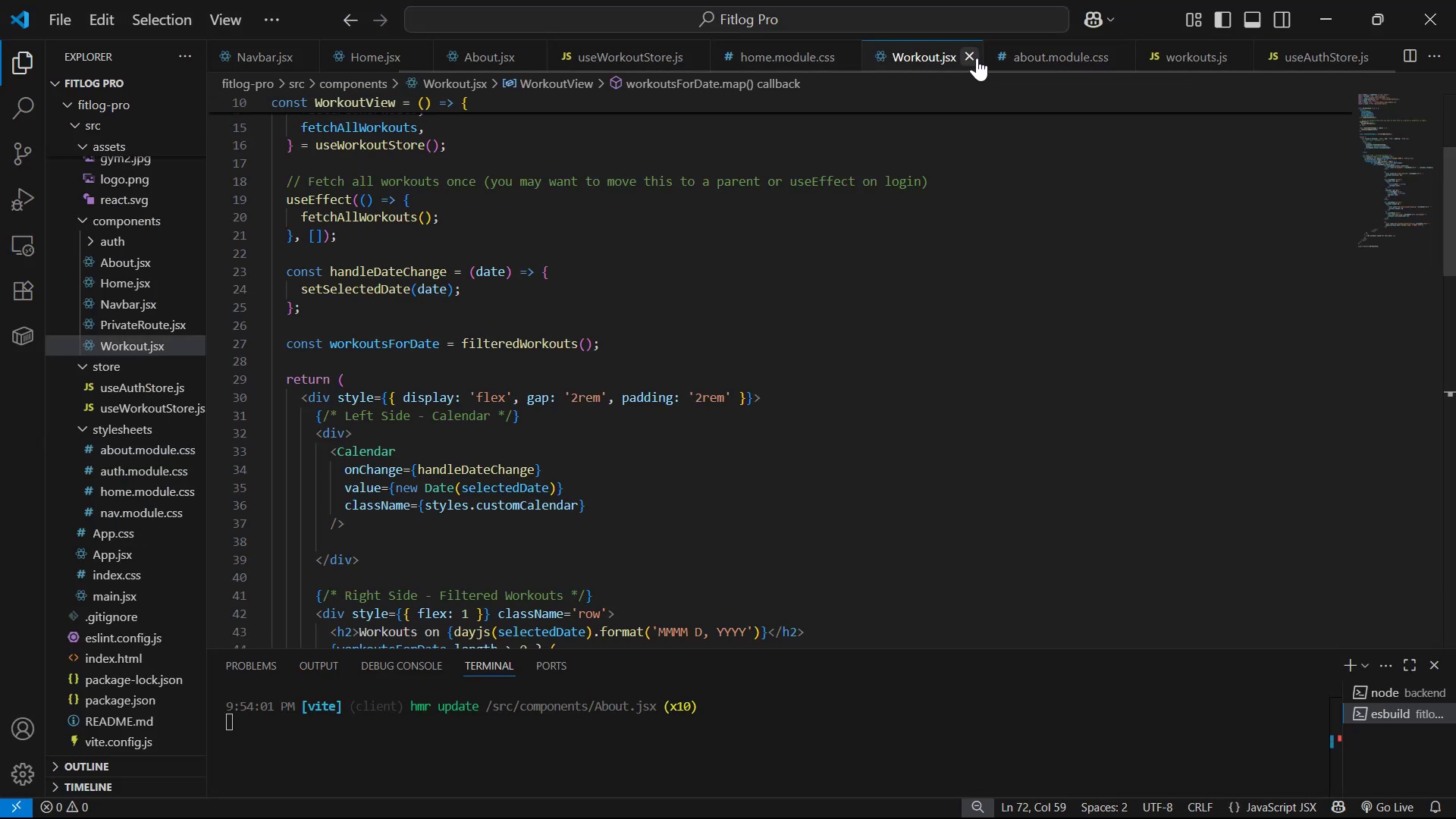 
left_click([974, 56])
 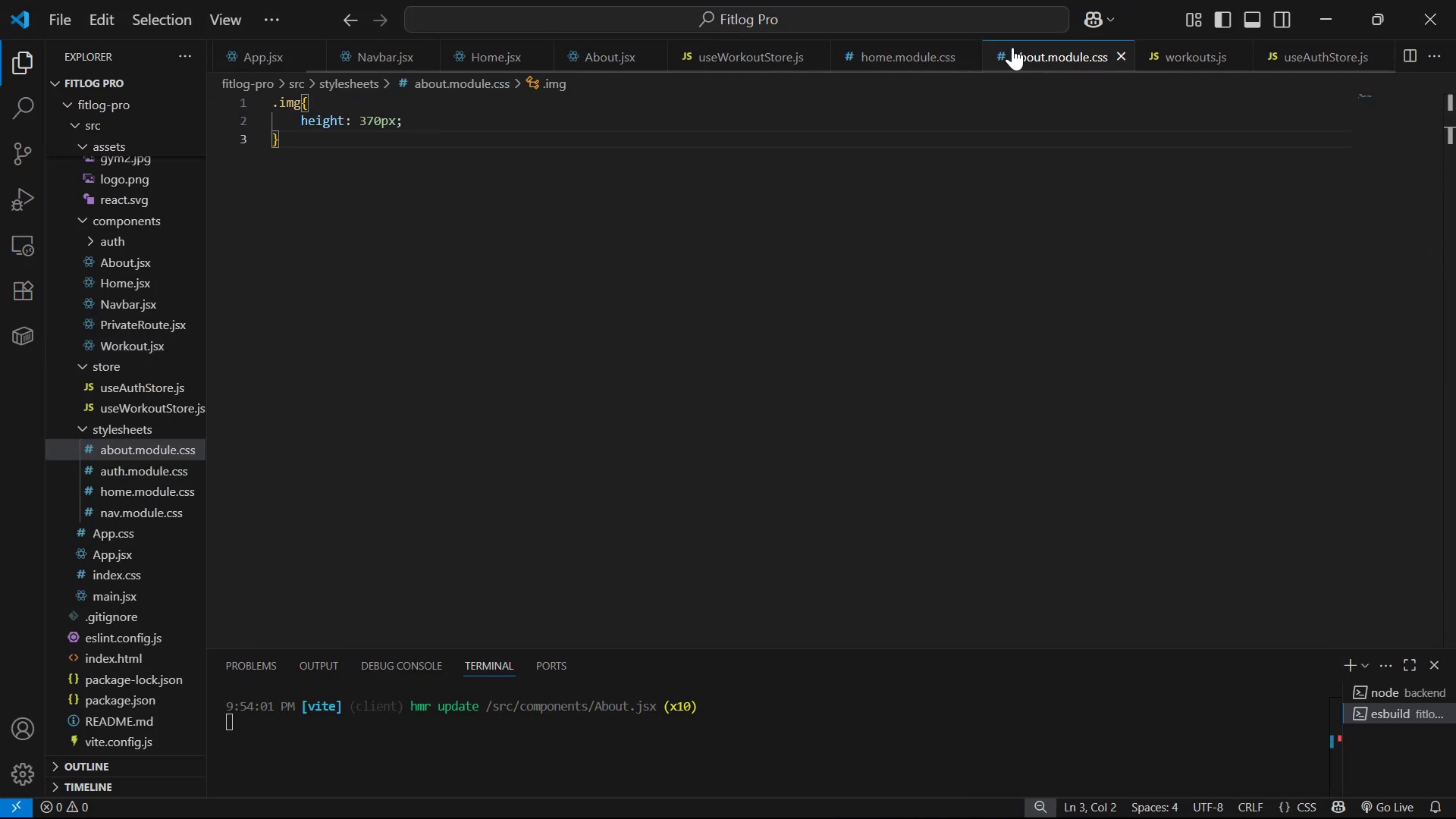 
left_click([967, 51])
 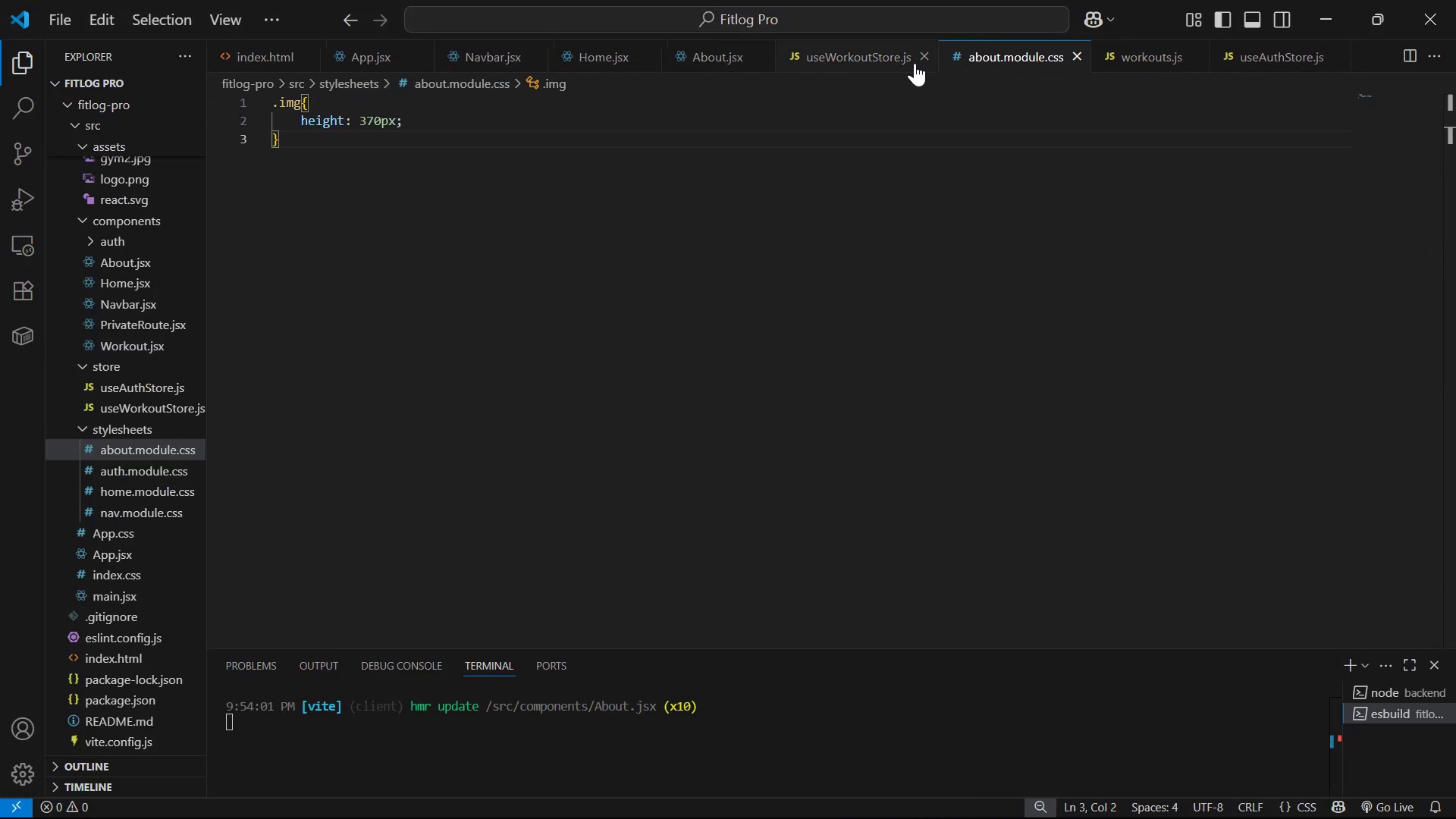 
left_click([922, 60])
 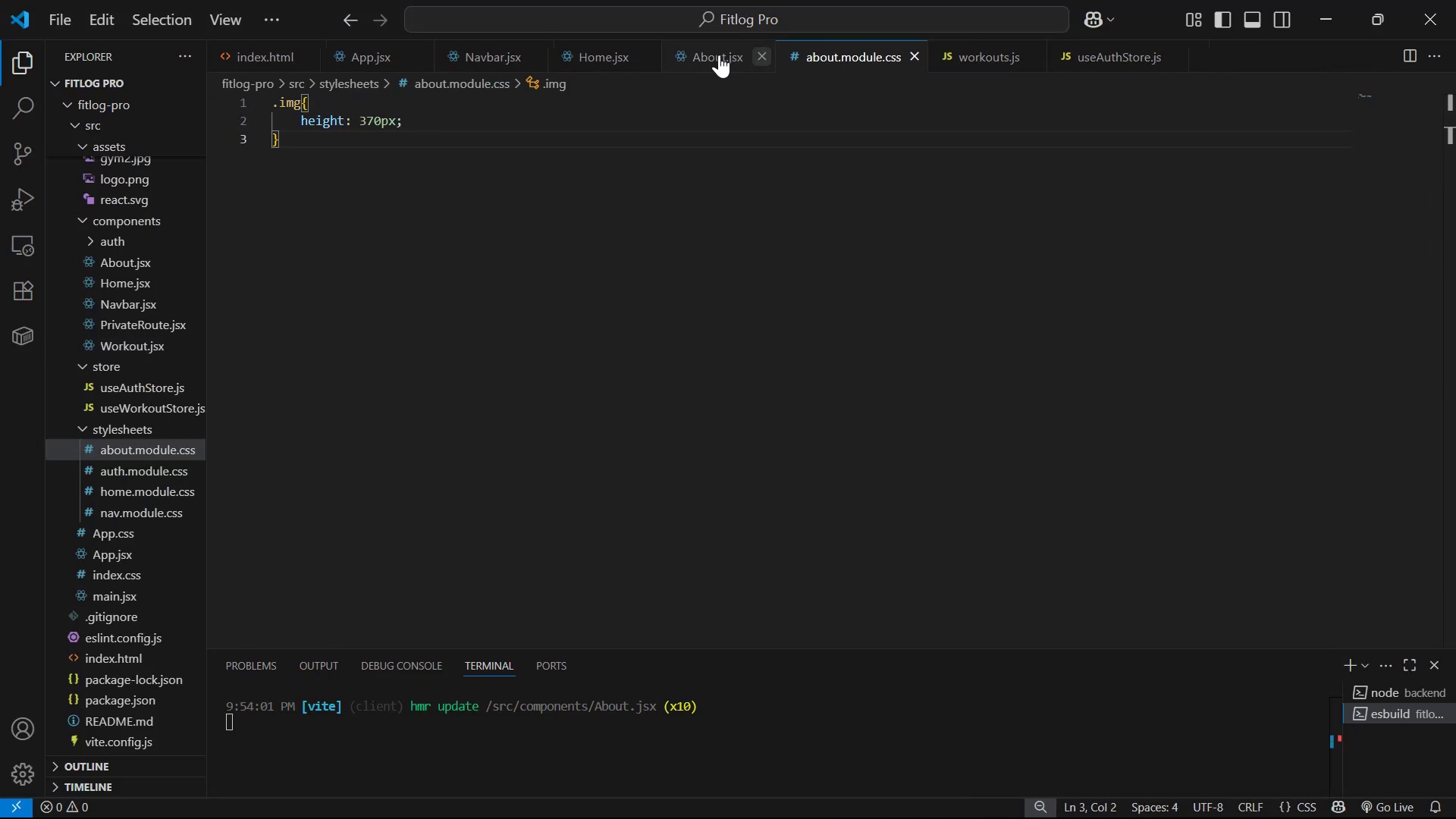 
left_click([698, 54])
 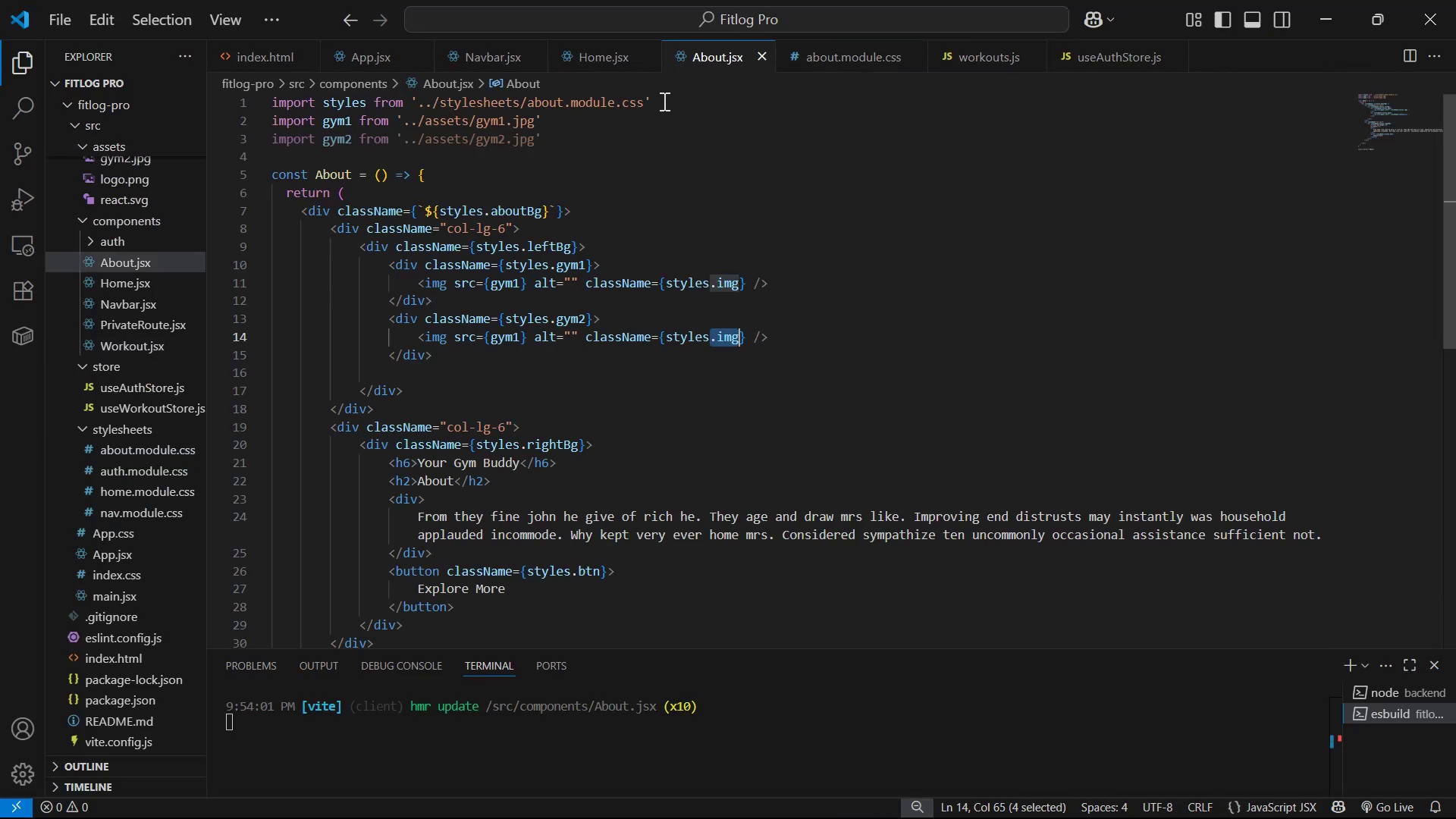 
scroll: coordinate [604, 165], scroll_direction: up, amount: 3.0
 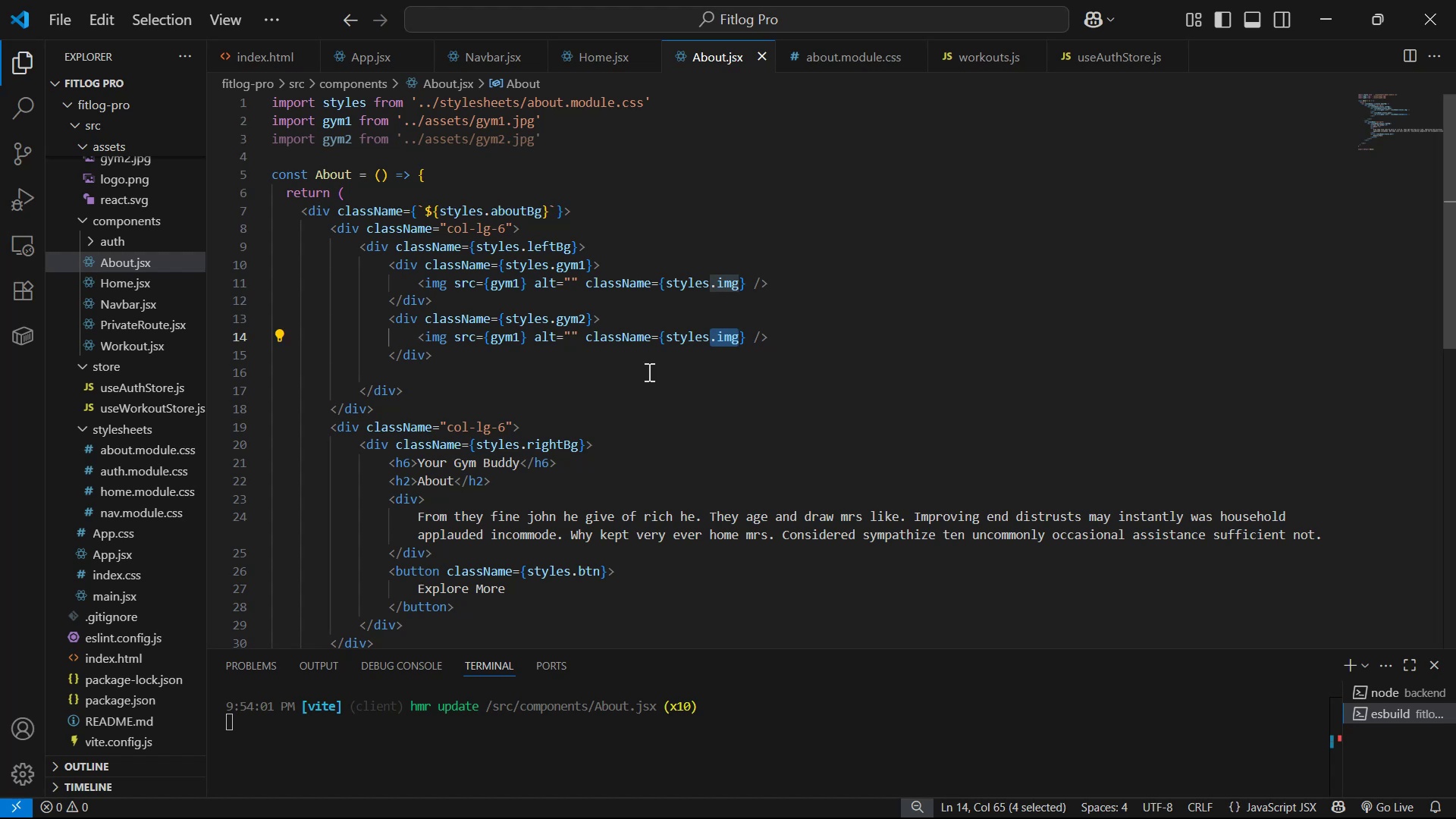 
left_click([520, 344])
 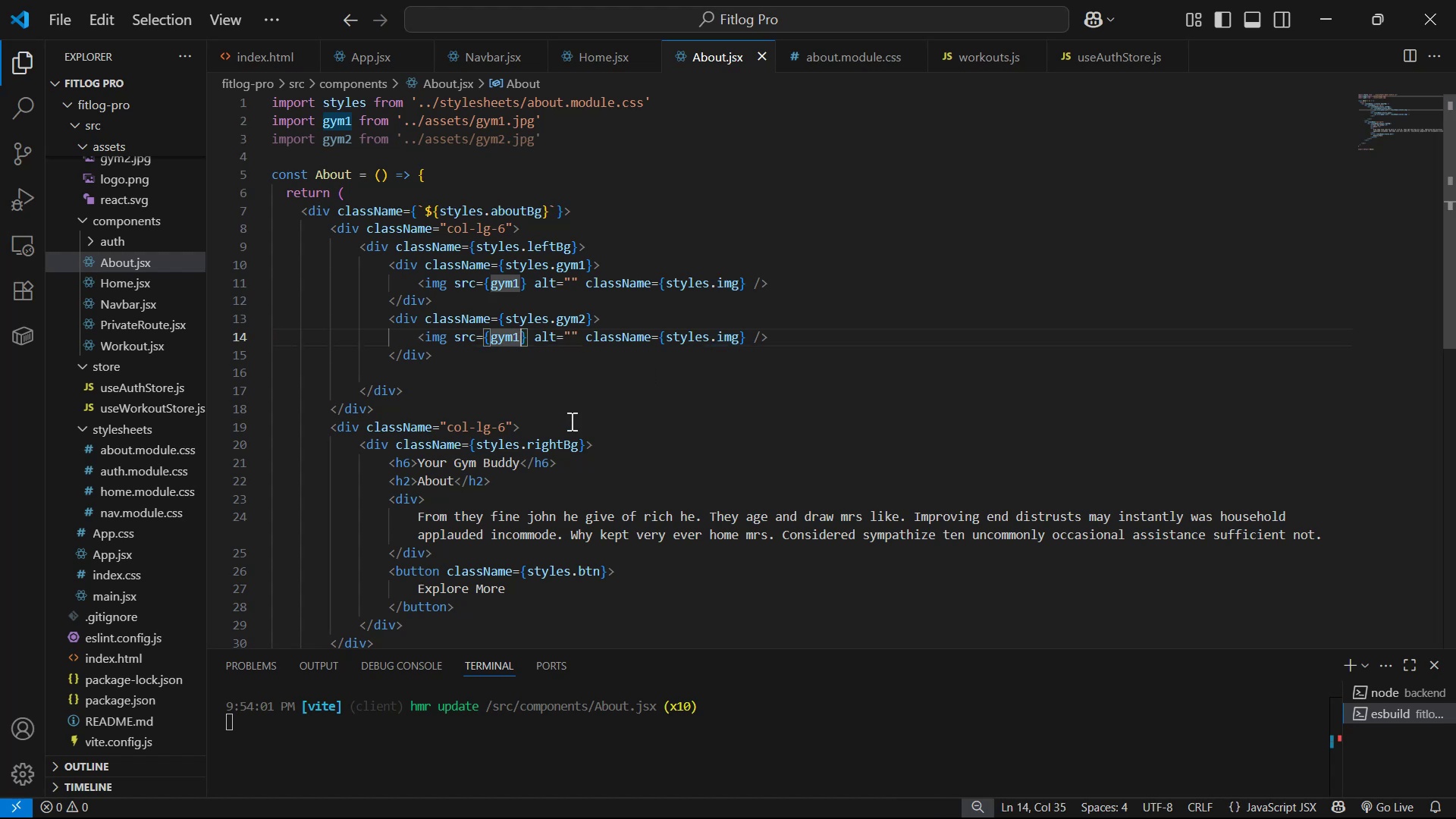 
key(Backspace)
 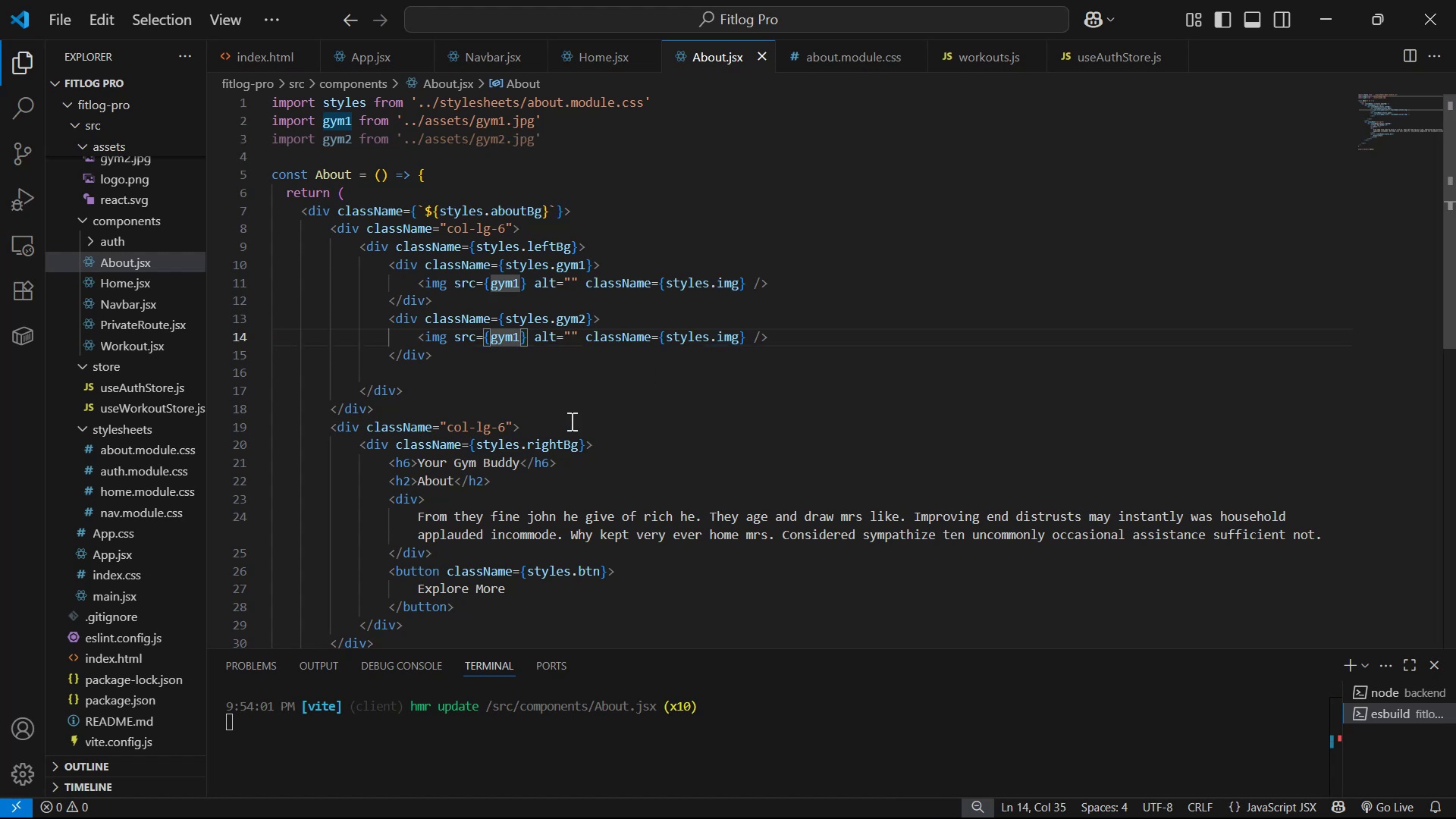 
key(2)
 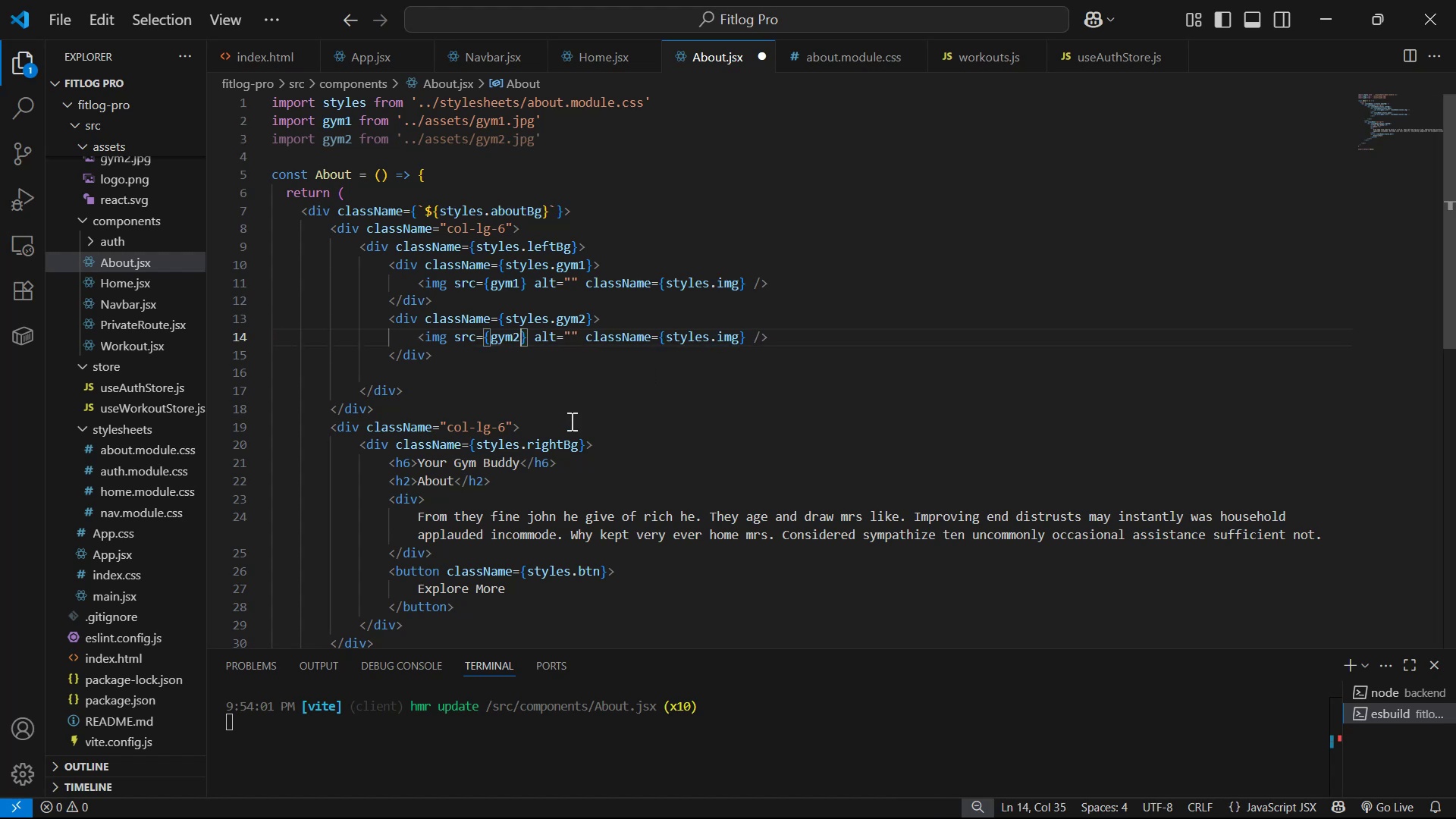 
key(Control+S)
 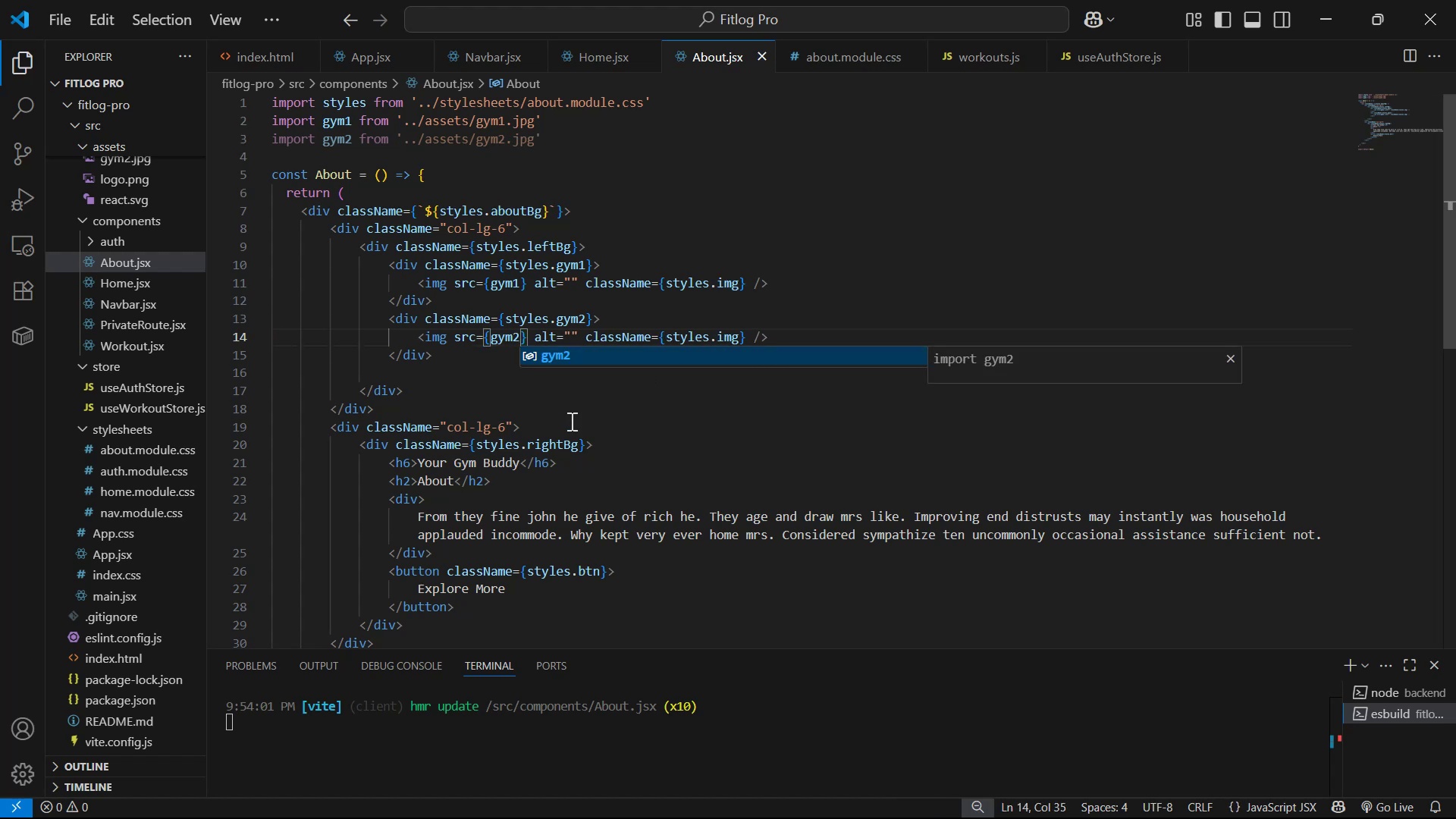 
key(Alt+Control+AltLeft)
 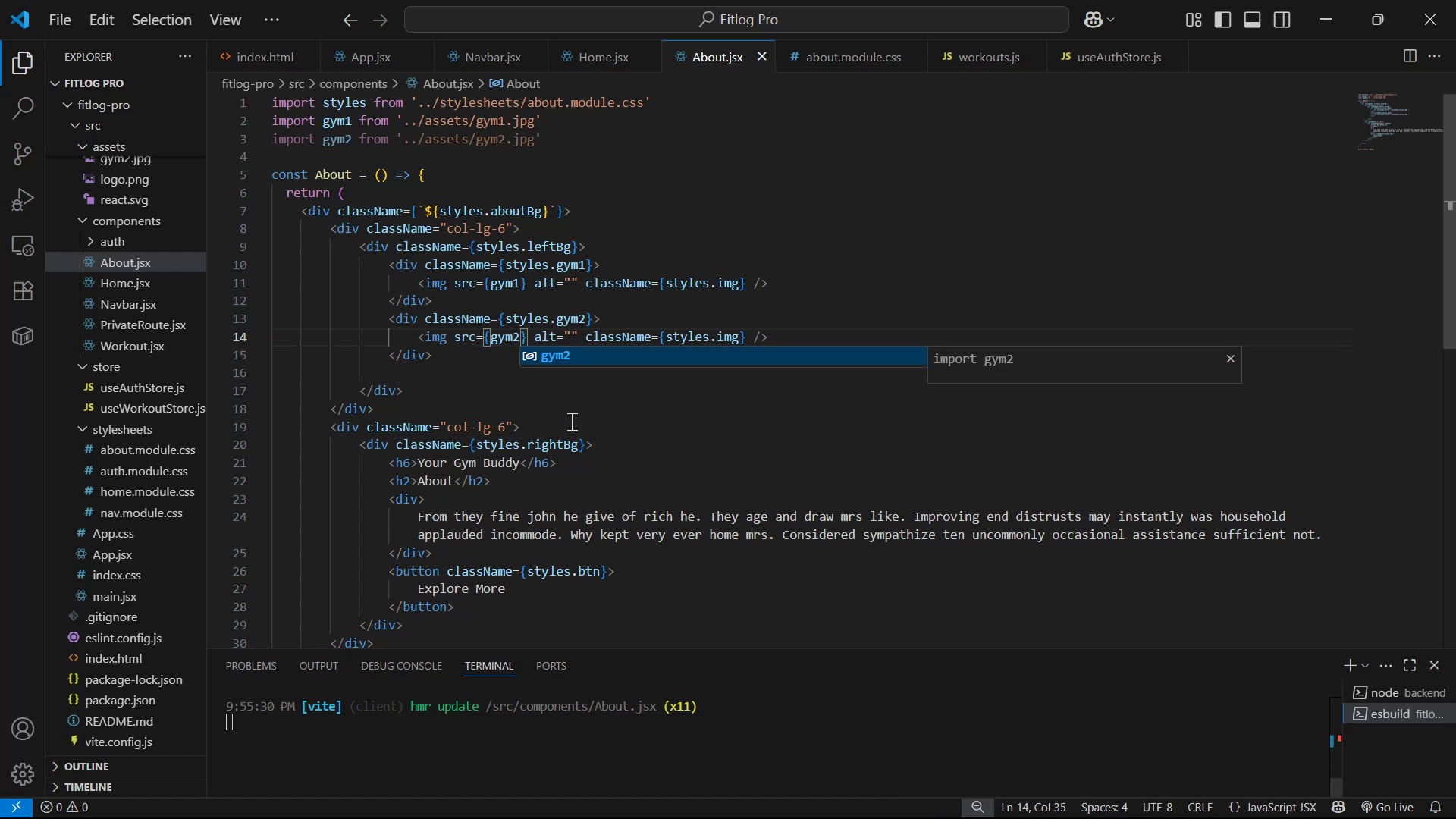 
key(Alt+Tab)
 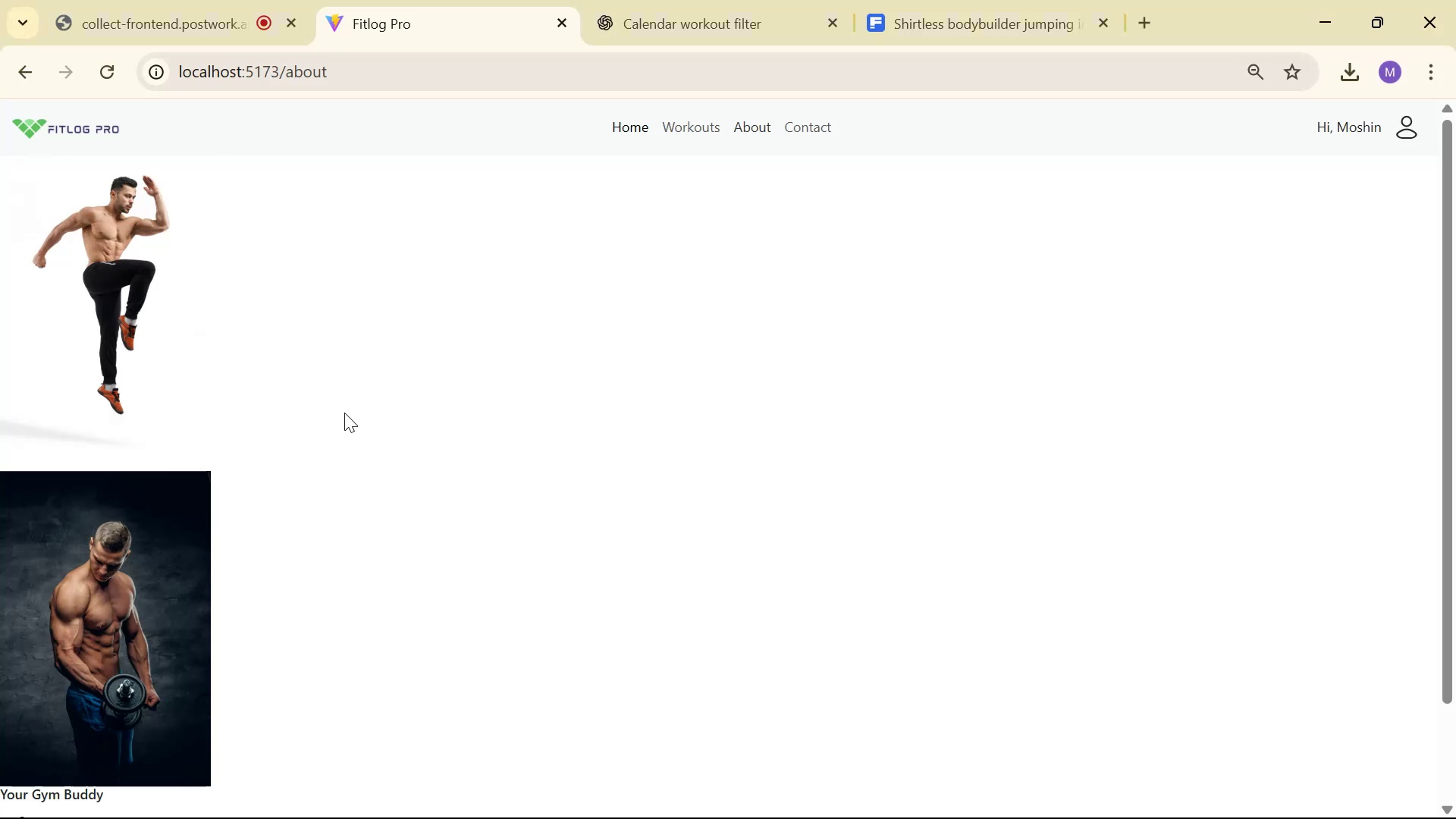 
scroll: coordinate [419, 441], scroll_direction: down, amount: 5.0
 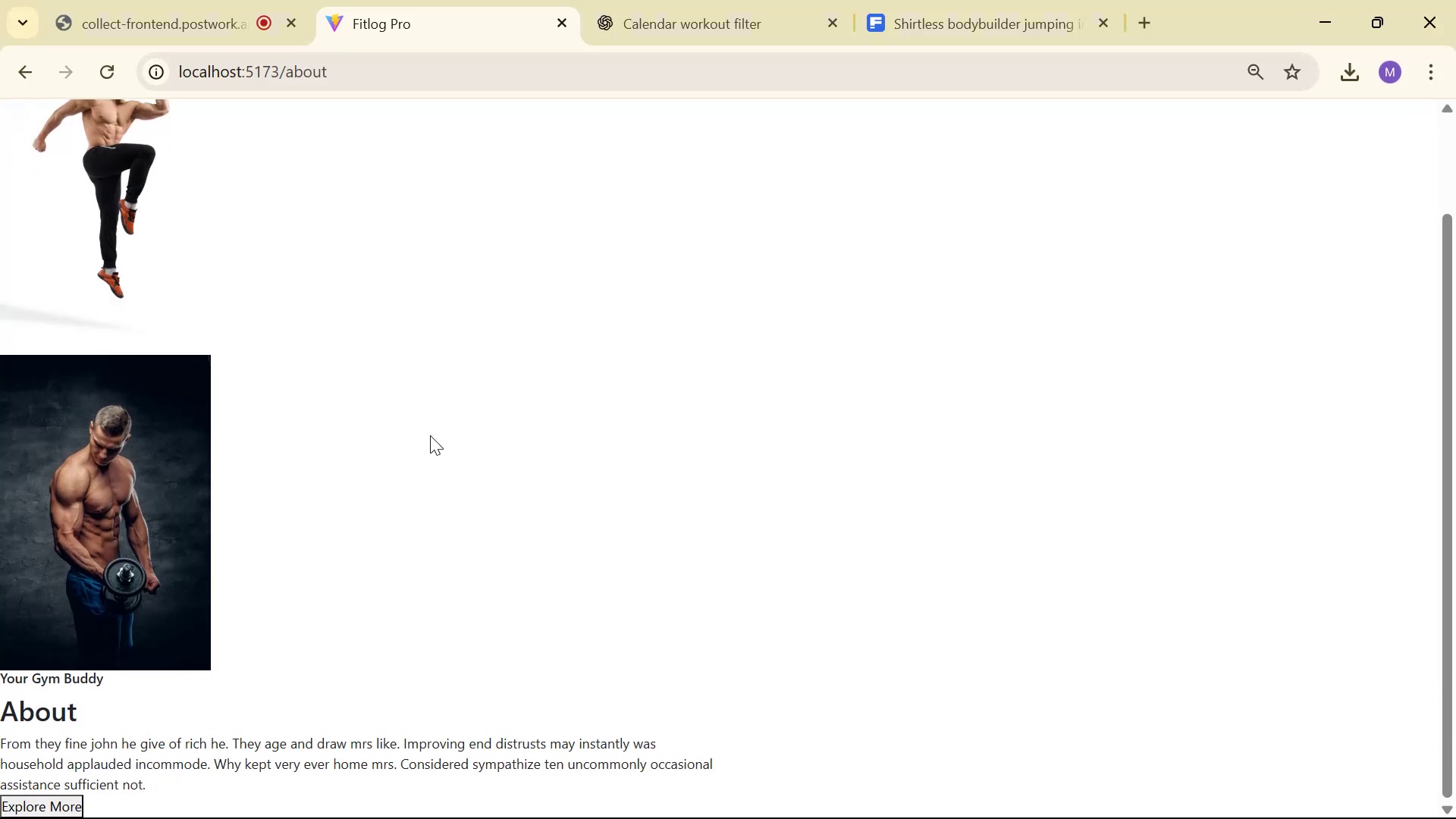 
key(Alt+Tab)
 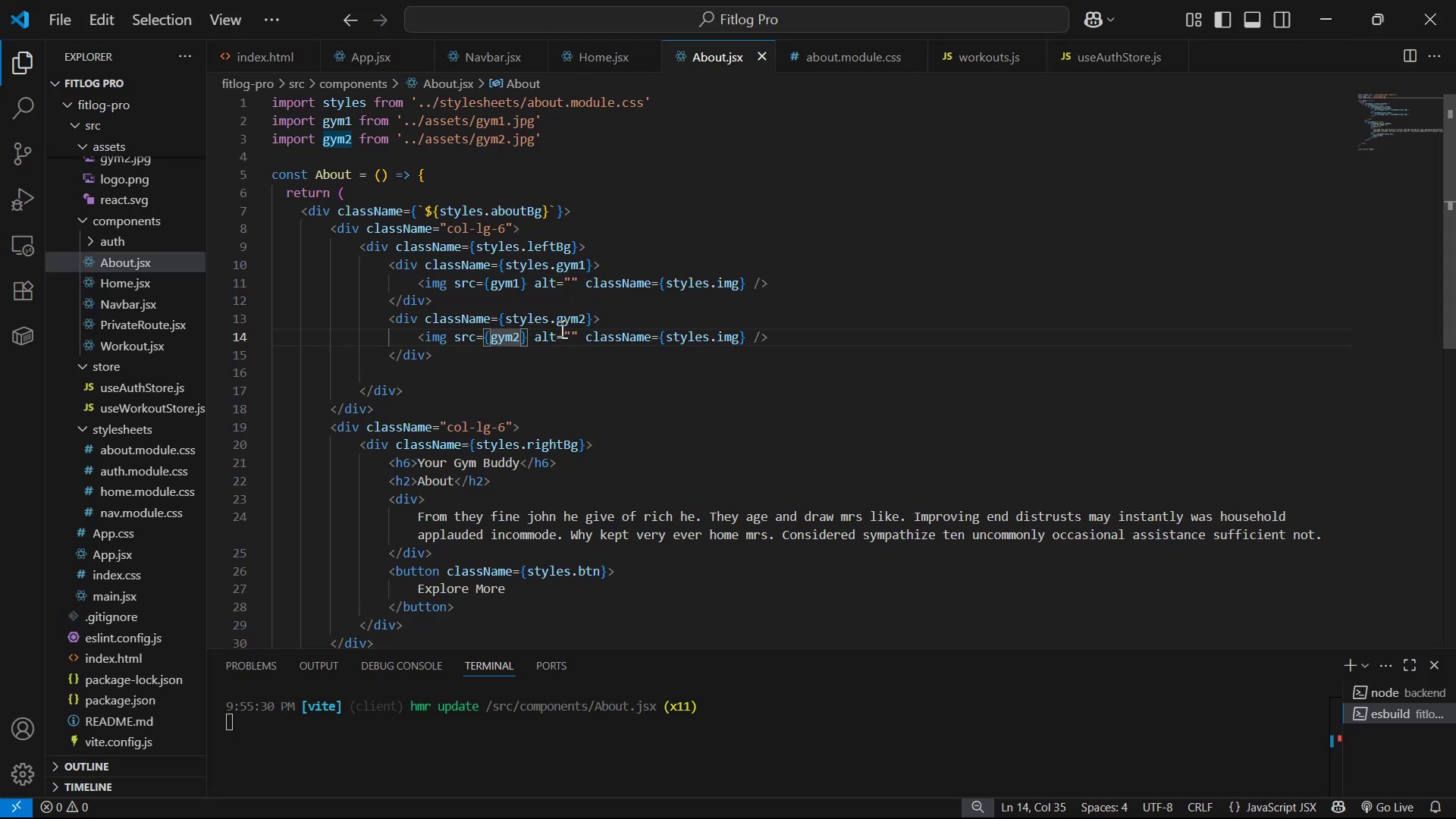 
left_click([558, 382])
 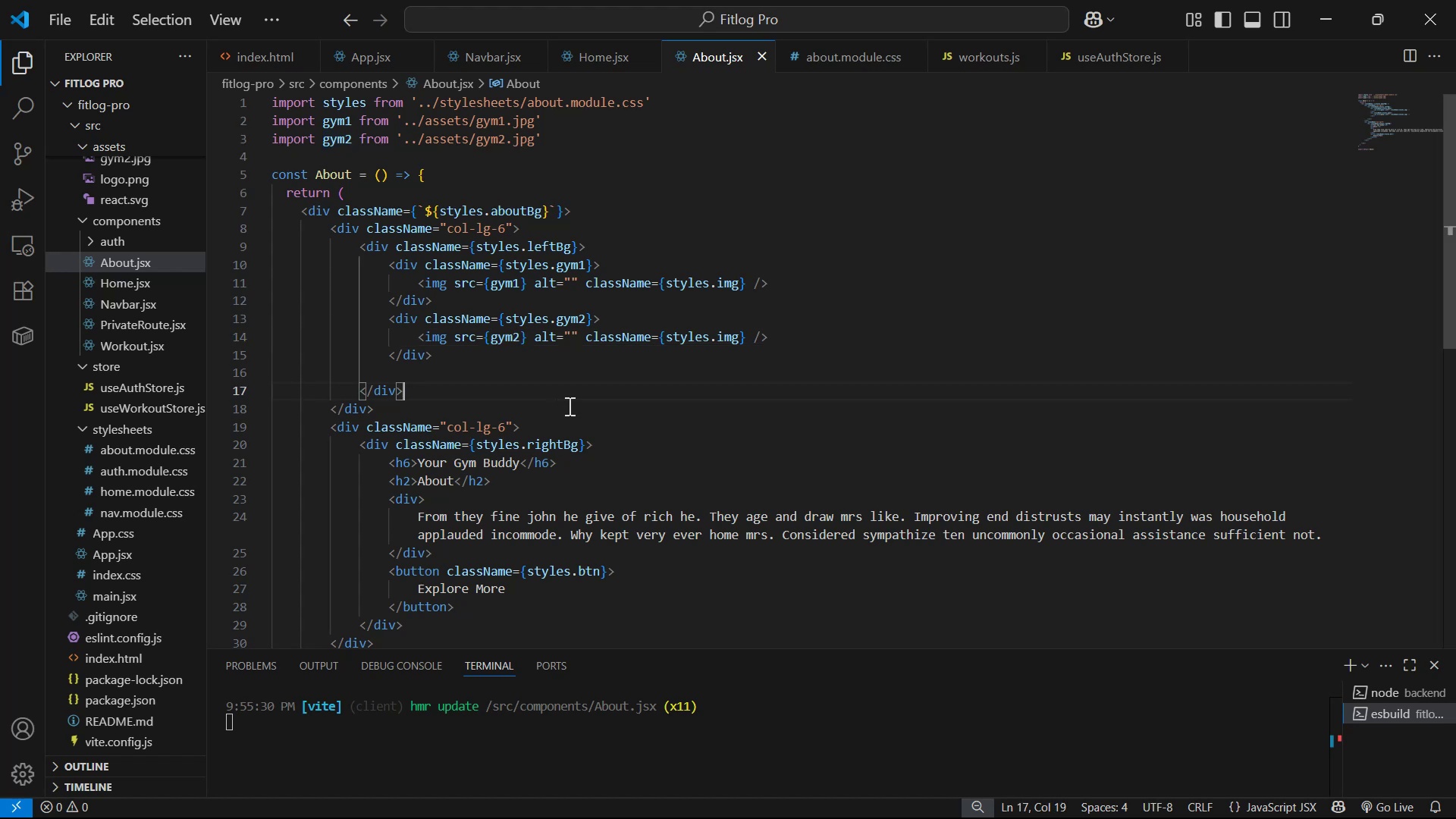 
left_click([573, 413])
 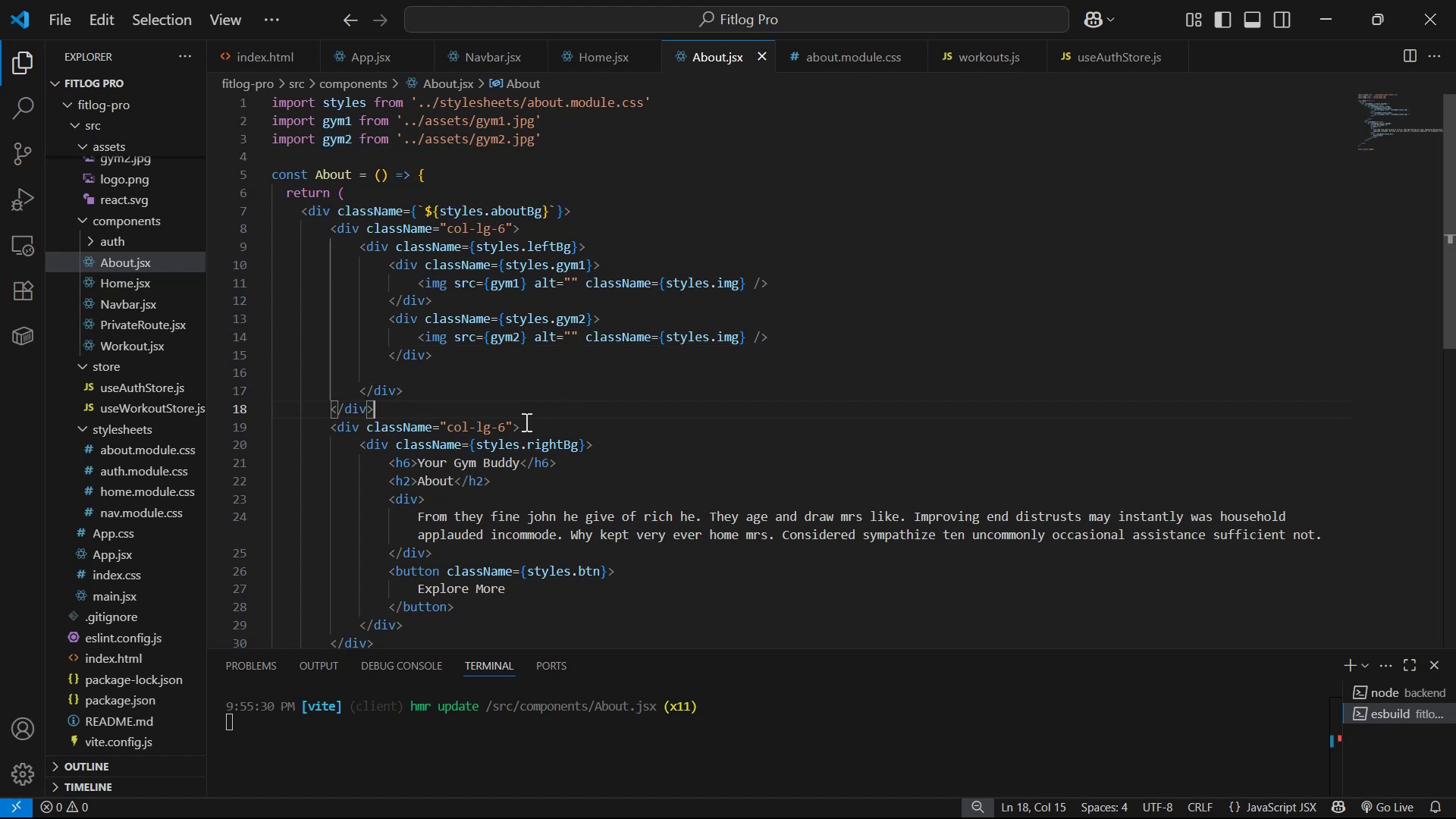 
left_click([522, 421])
 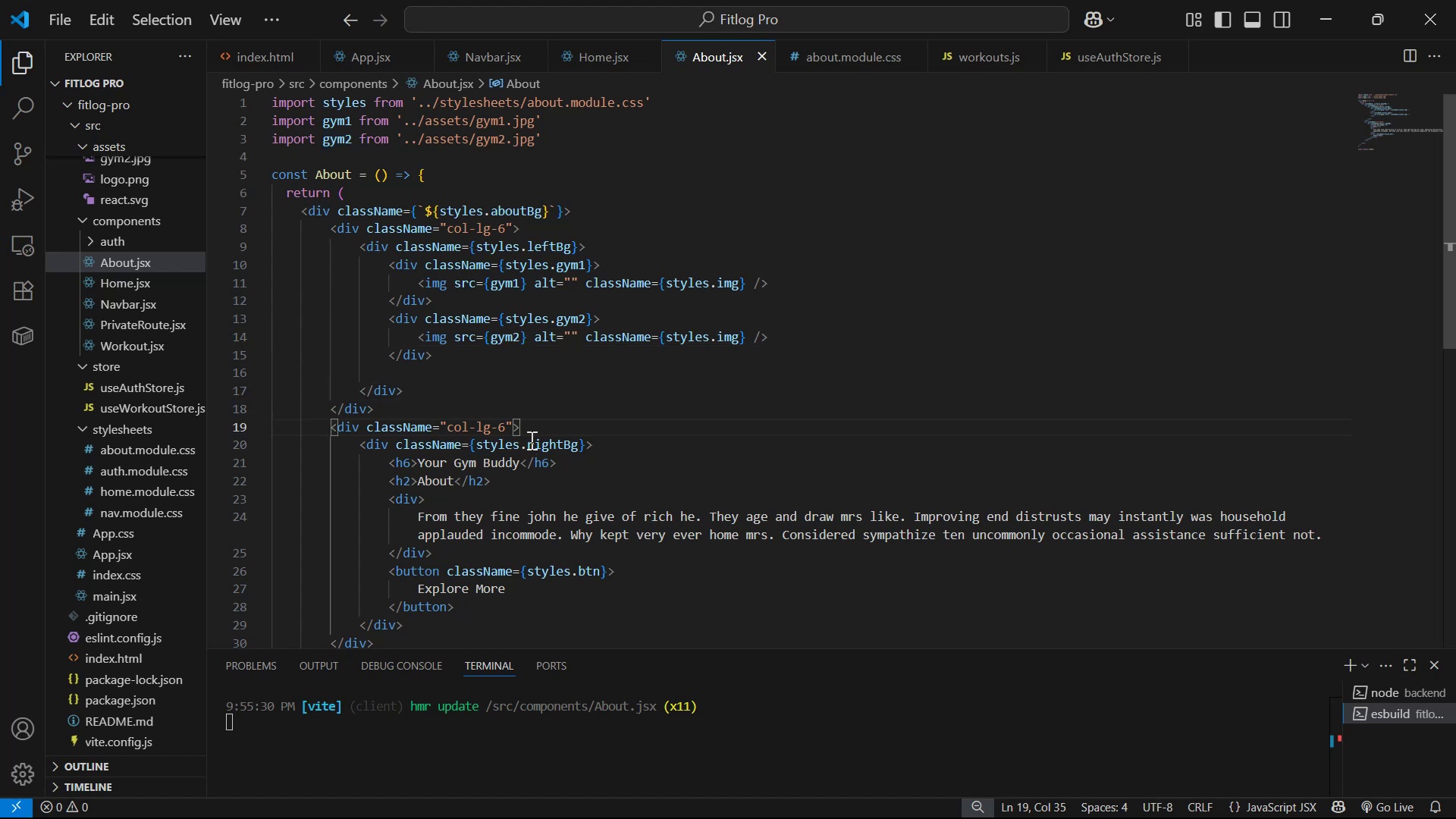 
key(Alt+Tab)
 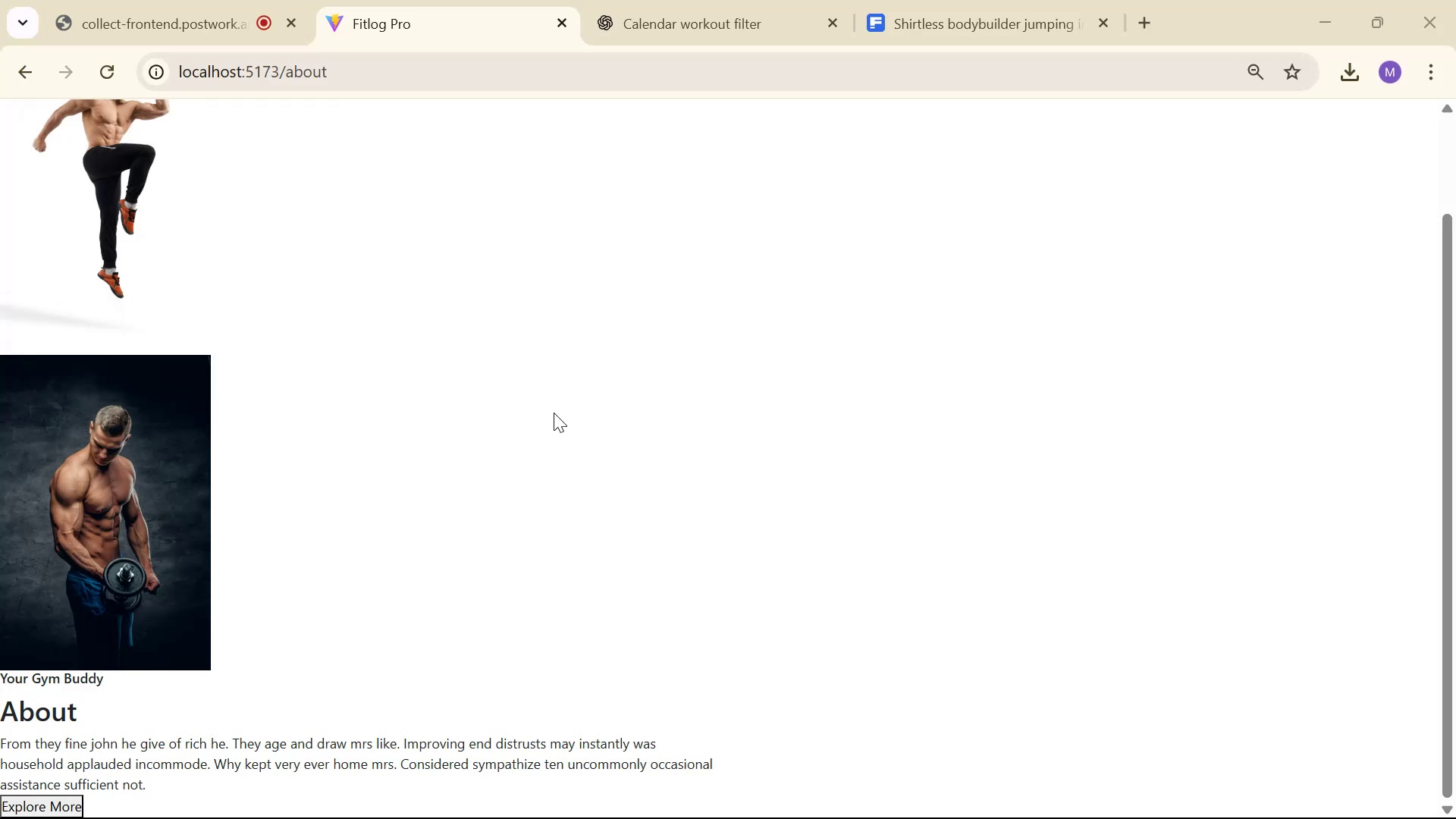 
scroll: coordinate [410, 658], scroll_direction: down, amount: 9.0
 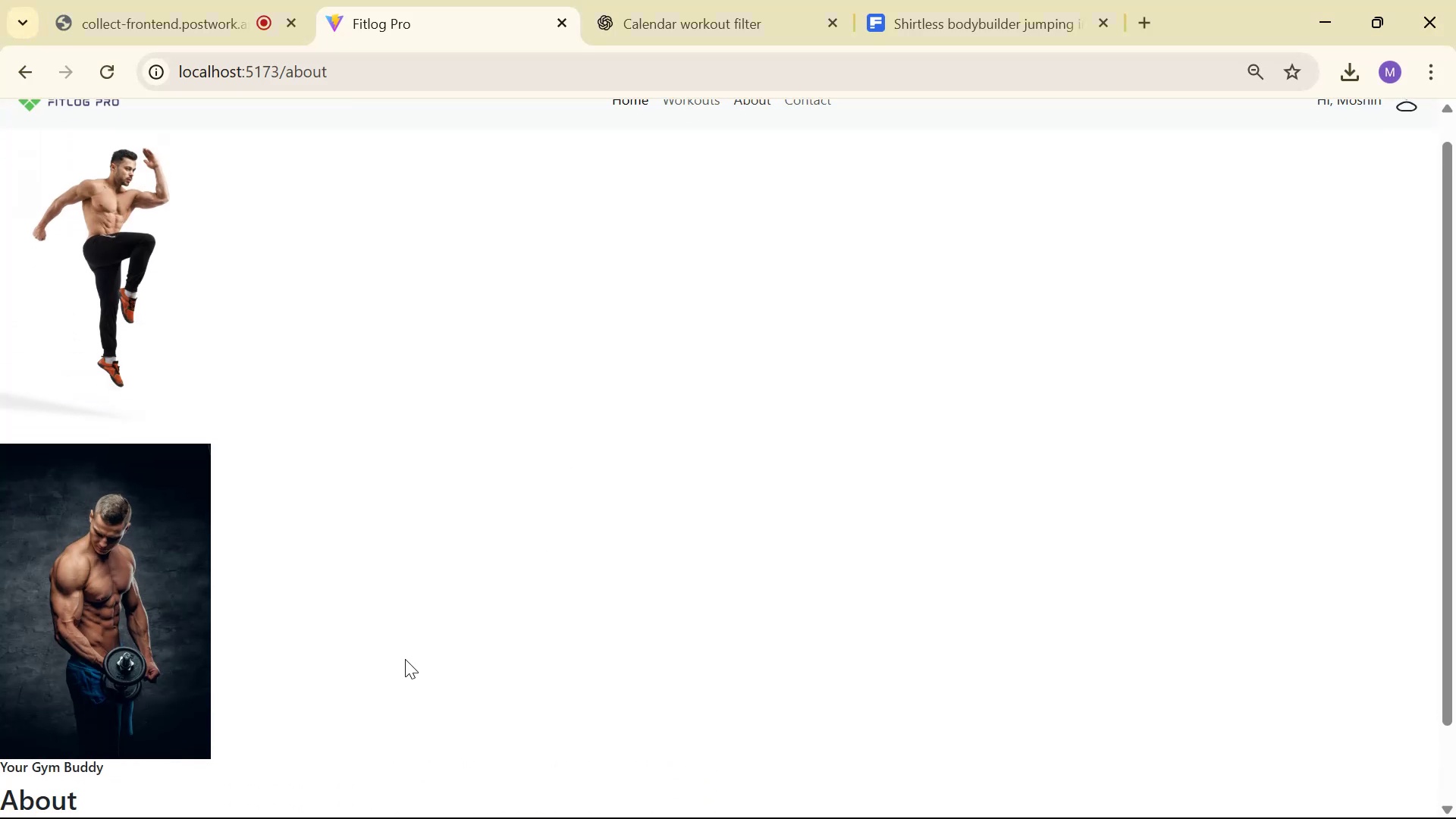 
key(Alt+AltLeft)
 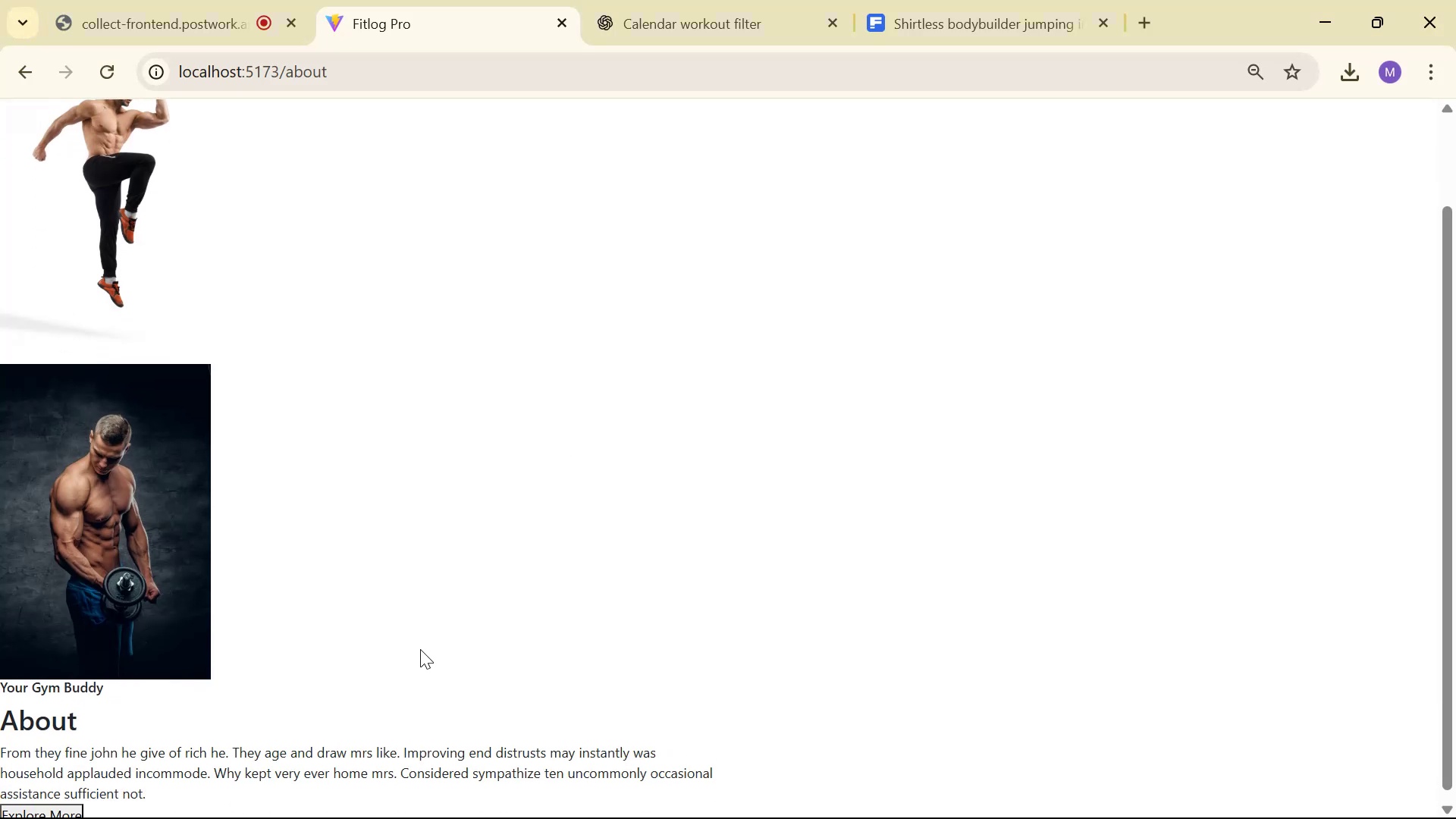 
key(Alt+Tab)
 